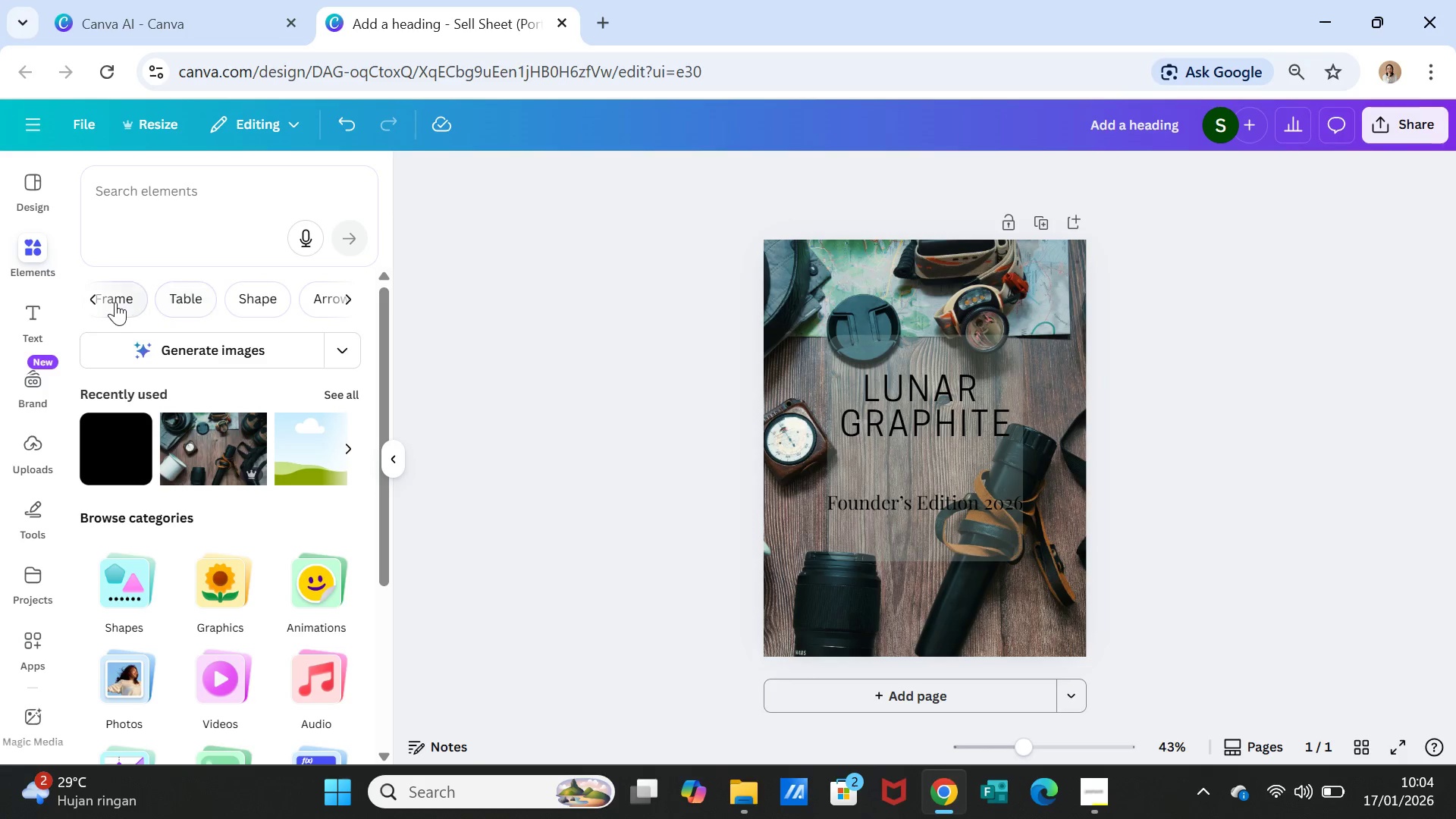 
left_click([115, 302])
 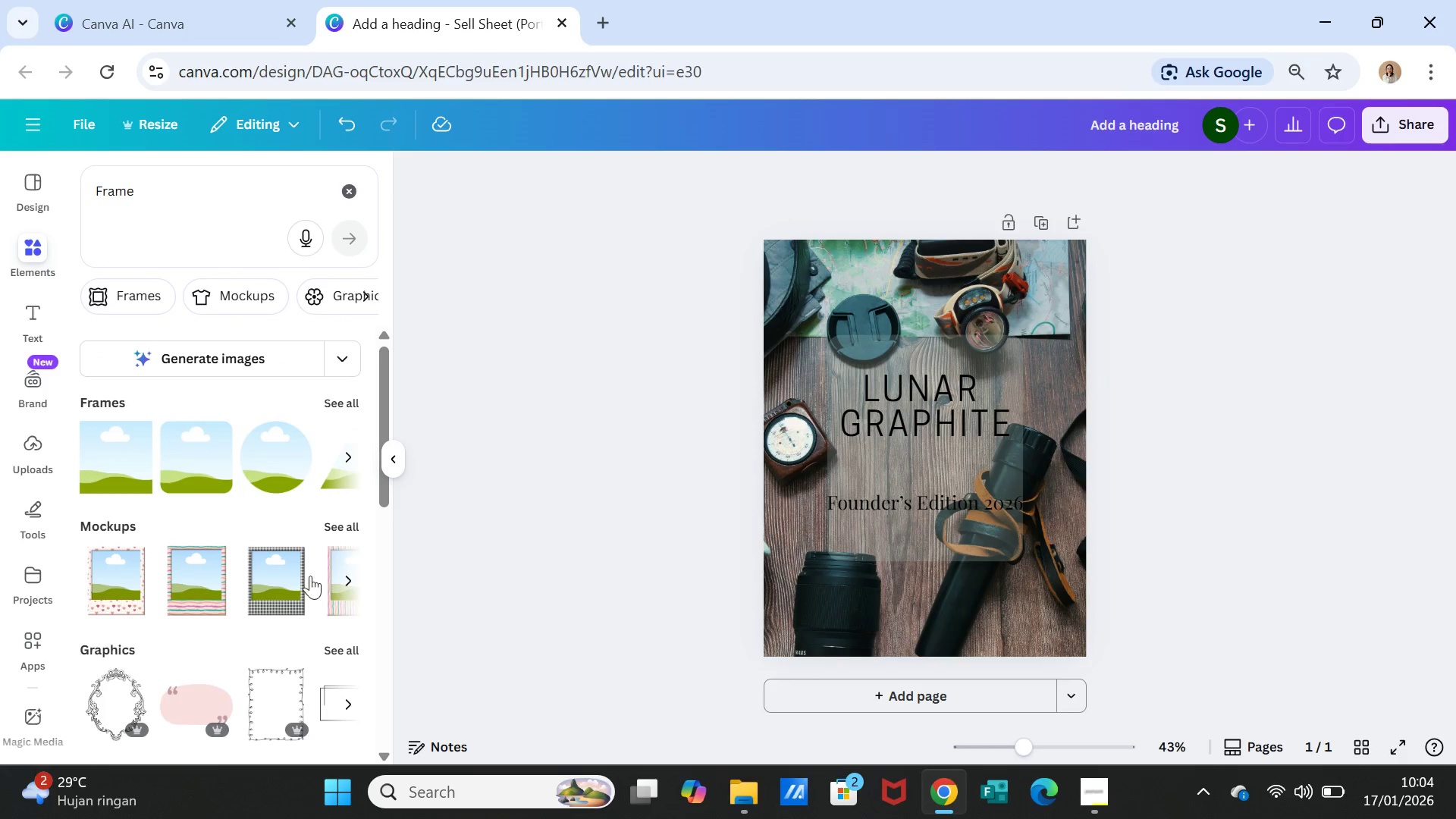 
scroll: coordinate [305, 619], scroll_direction: down, amount: 1.0
 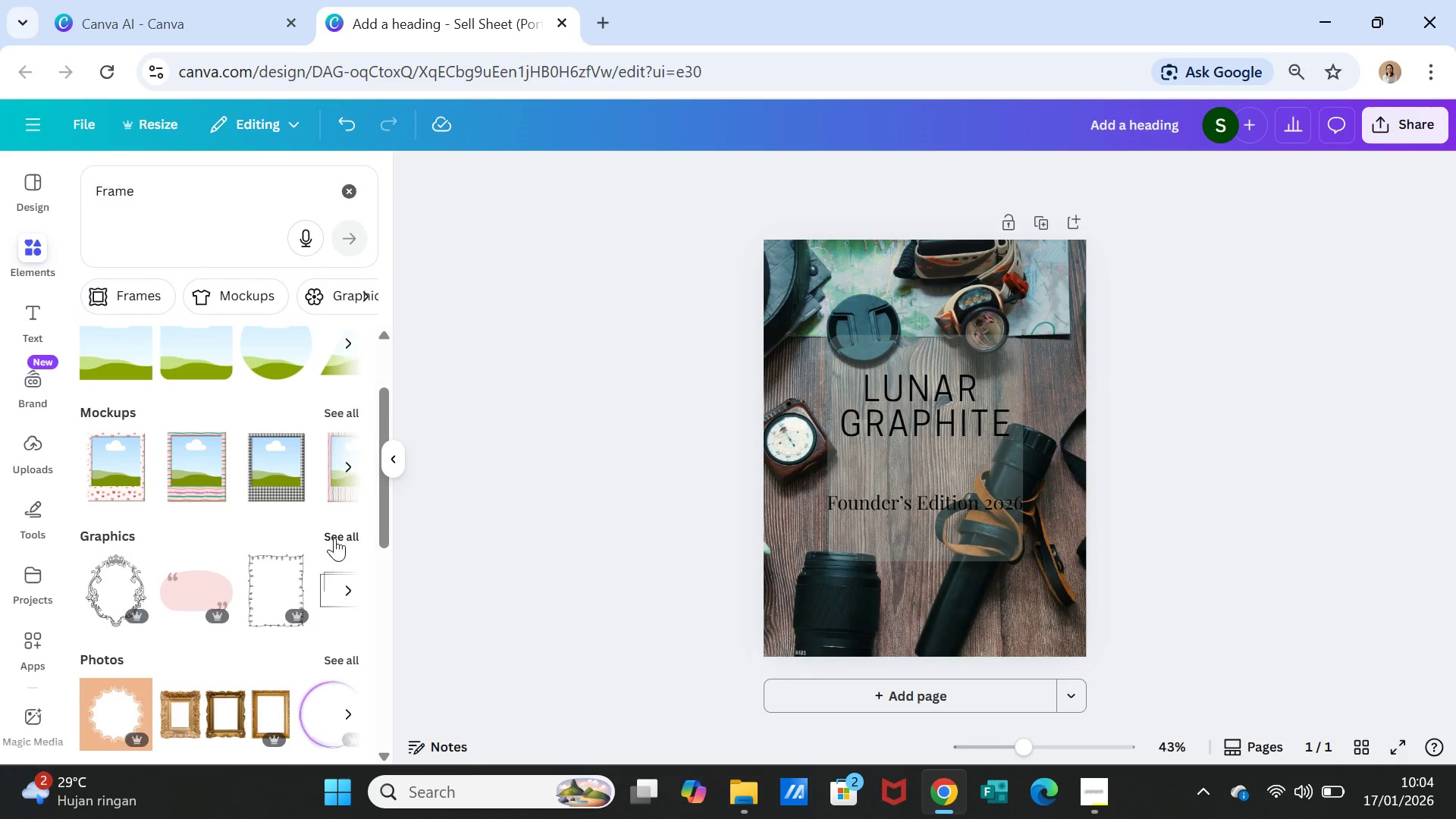 
left_click([334, 536])
 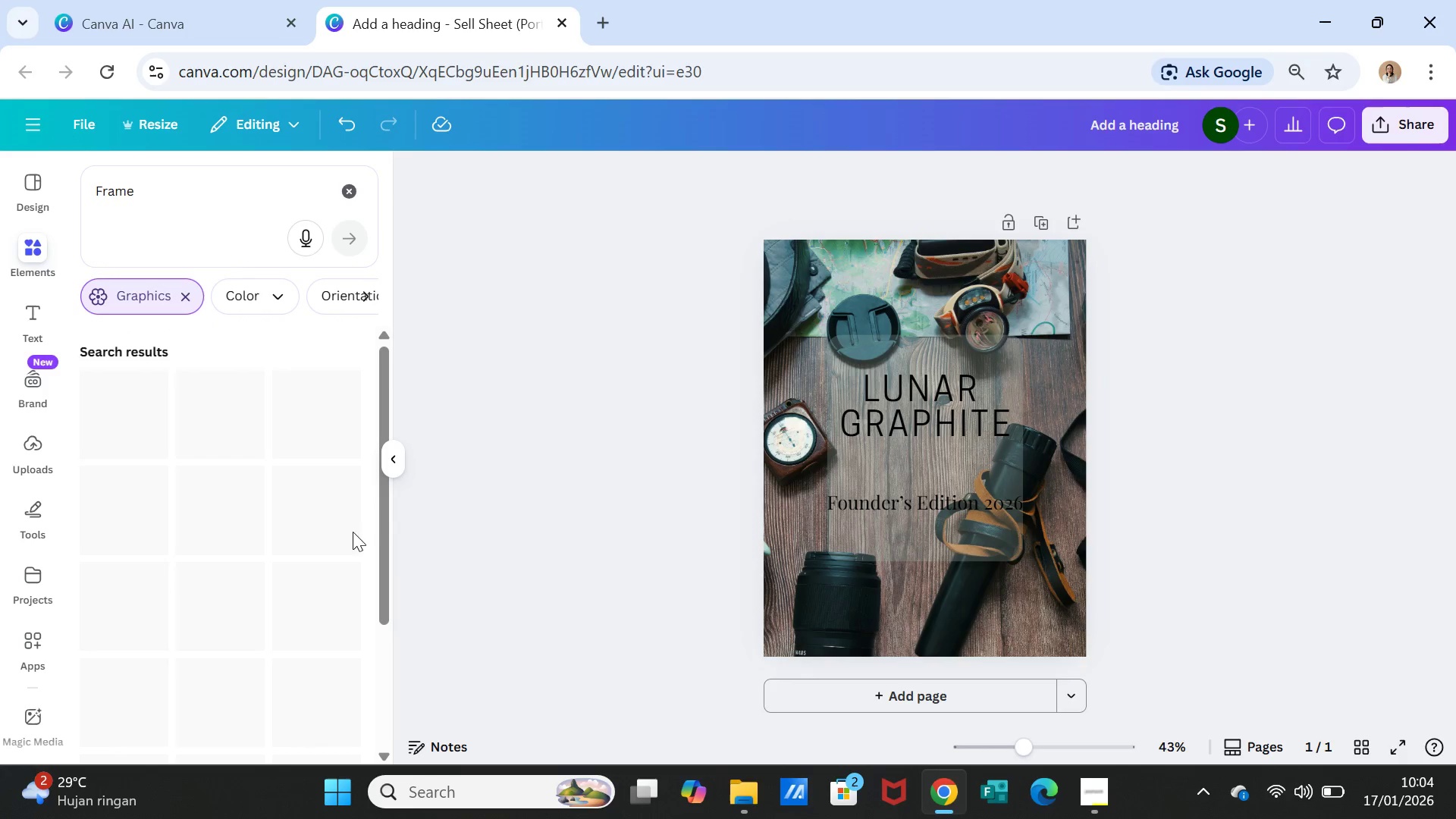 
mouse_move([345, 535])
 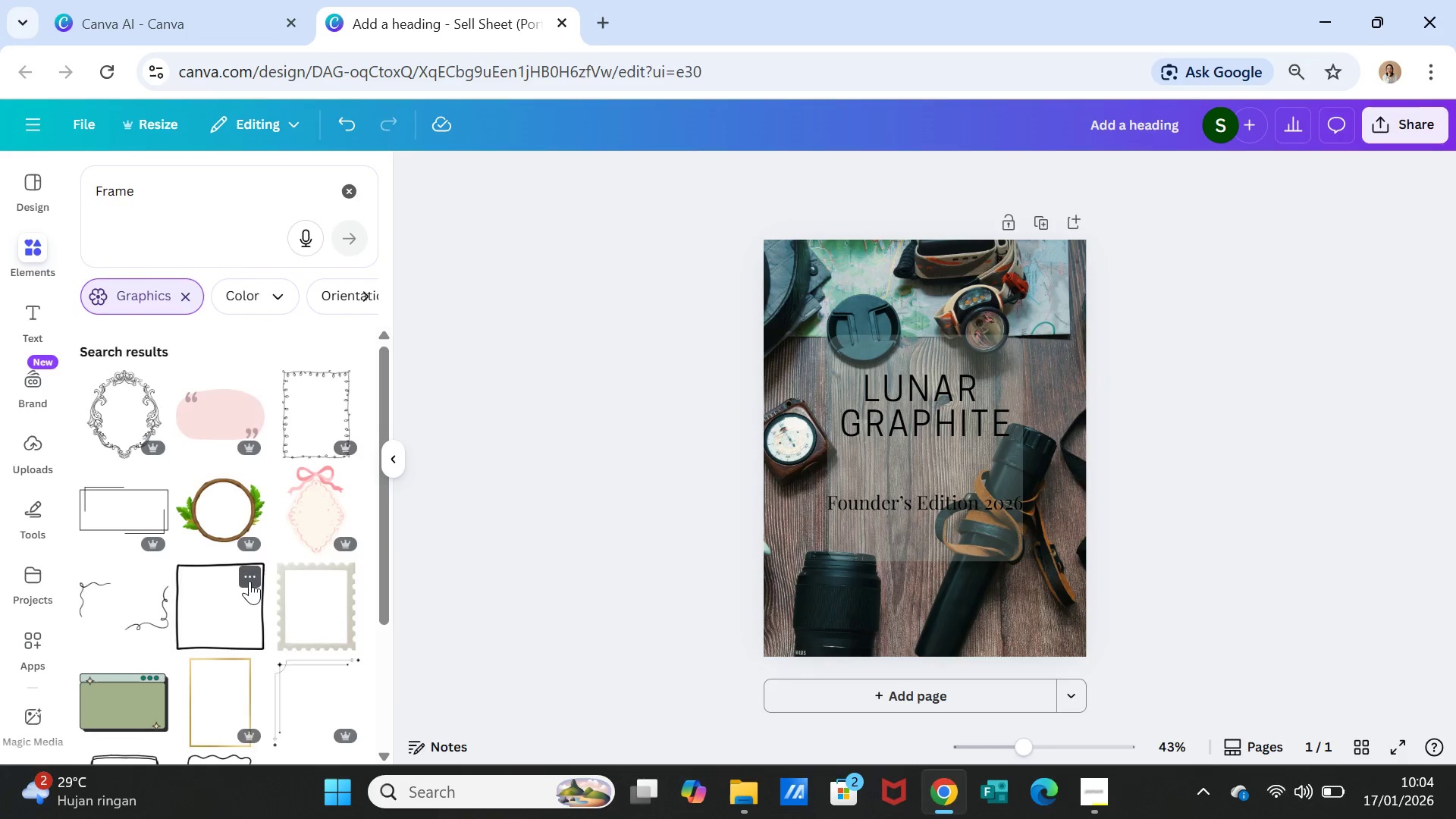 
scroll: coordinate [208, 618], scroll_direction: down, amount: 2.0
 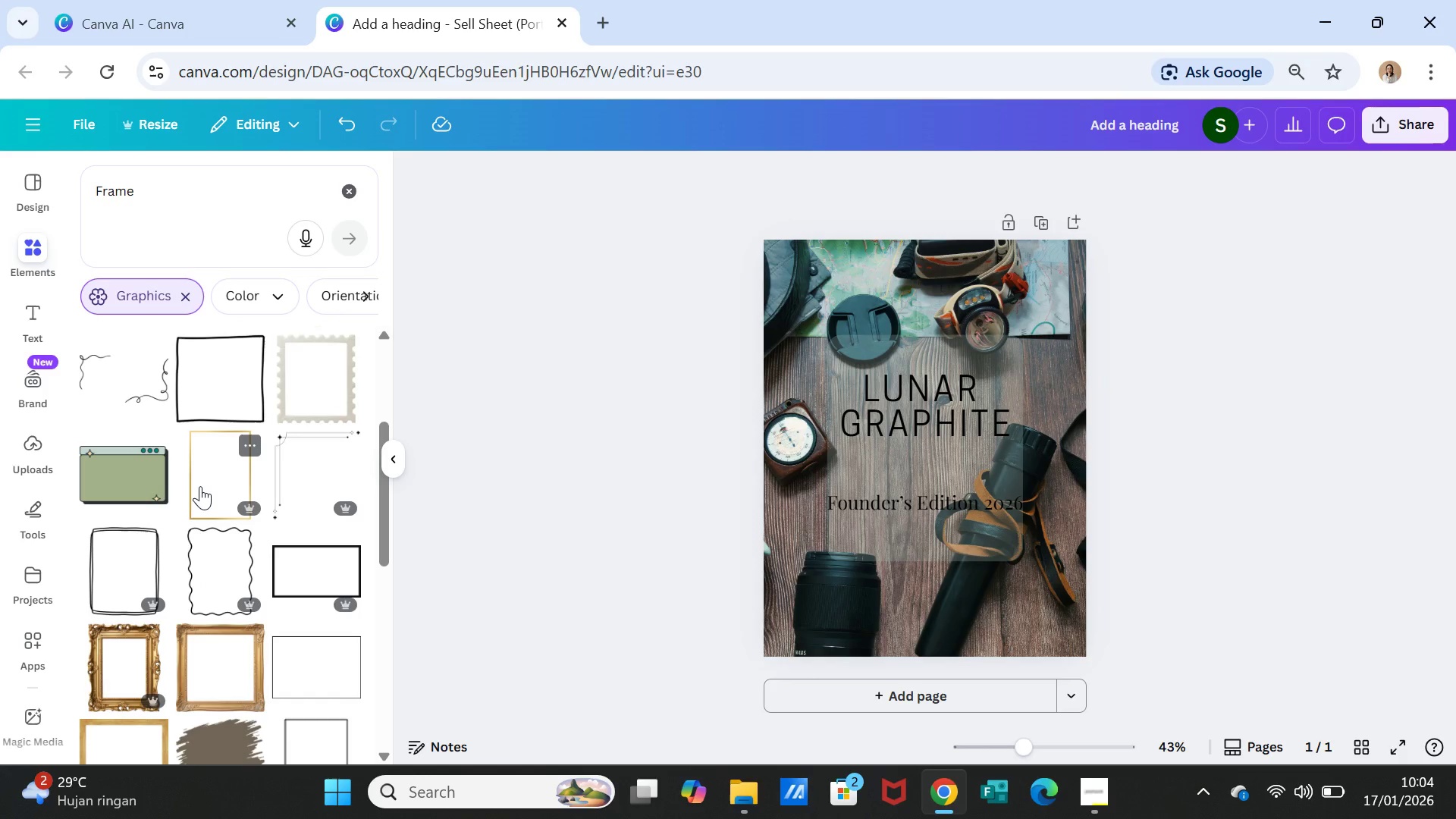 
left_click([200, 486])
 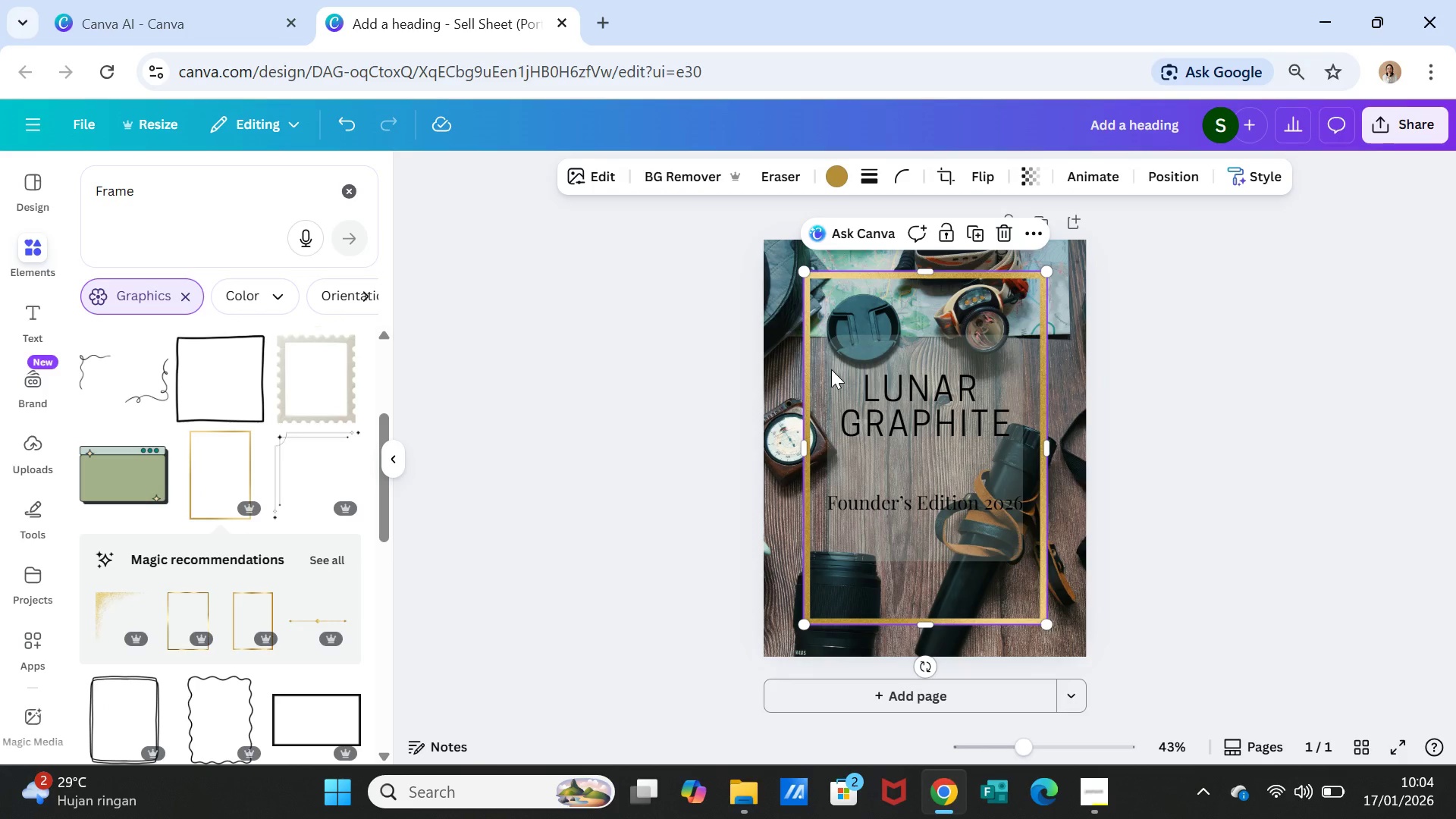 
key(Delete)
 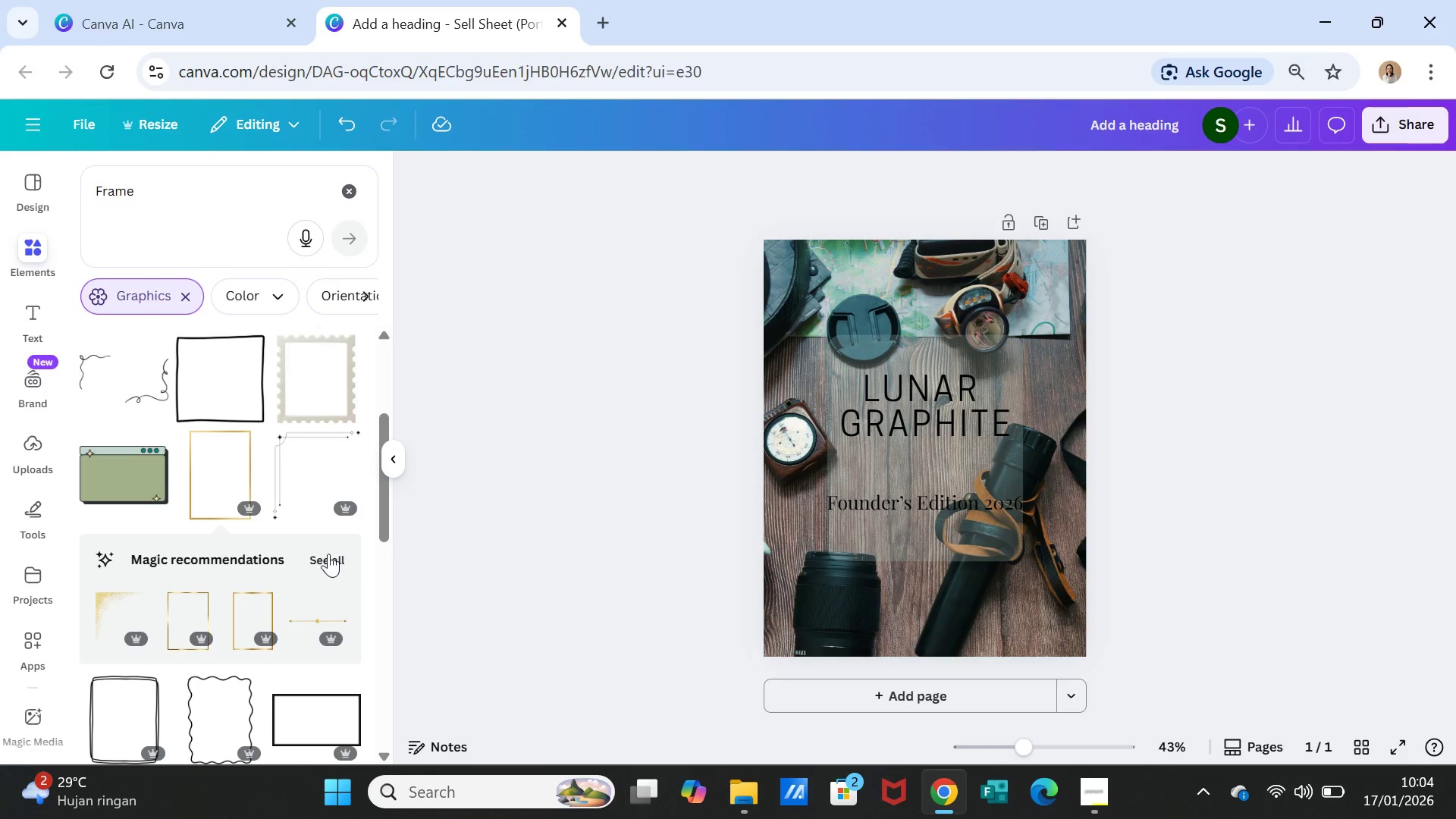 
left_click([288, 476])
 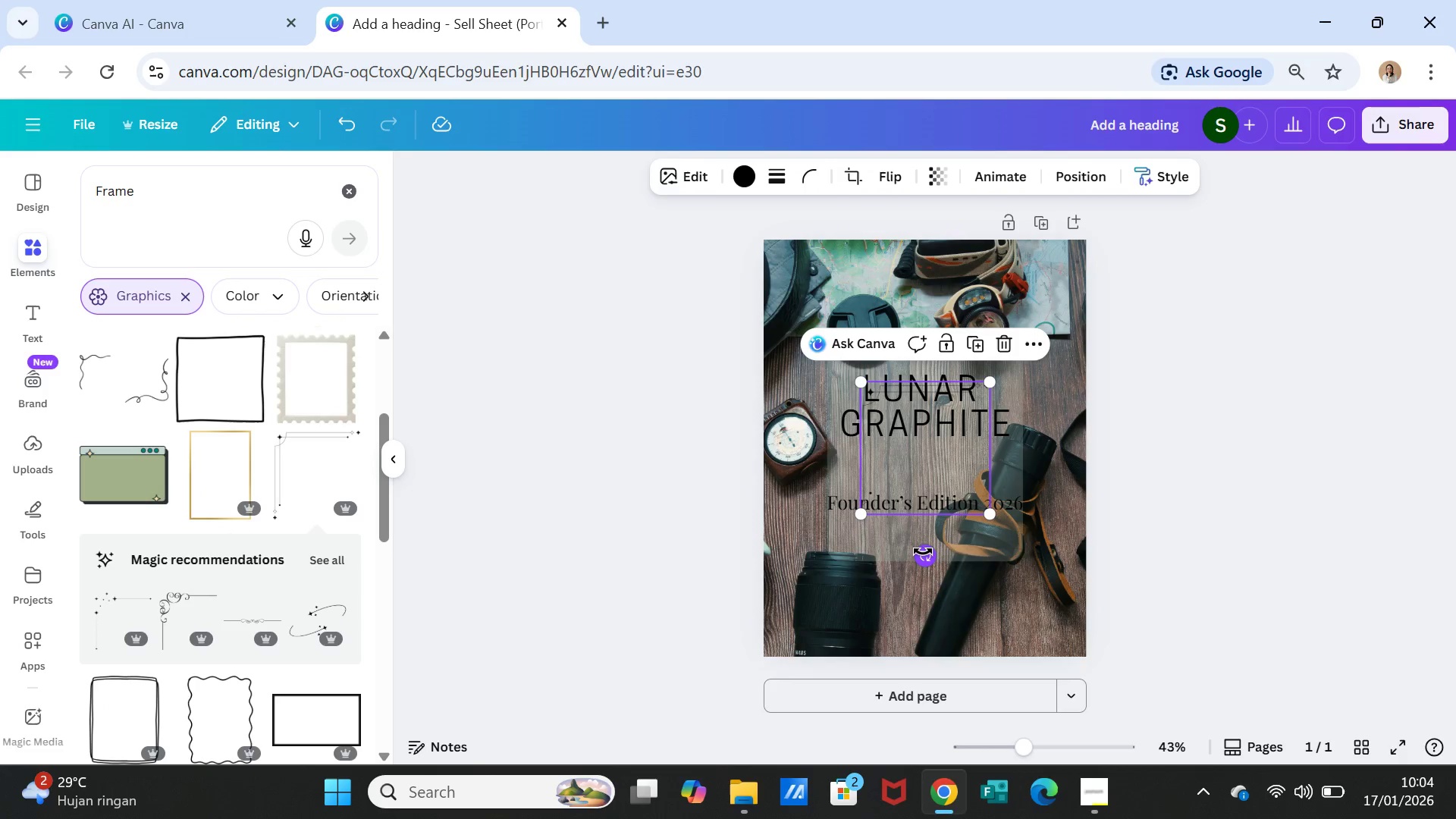 
left_click_drag(start_coordinate=[914, 424], to_coordinate=[834, 331])
 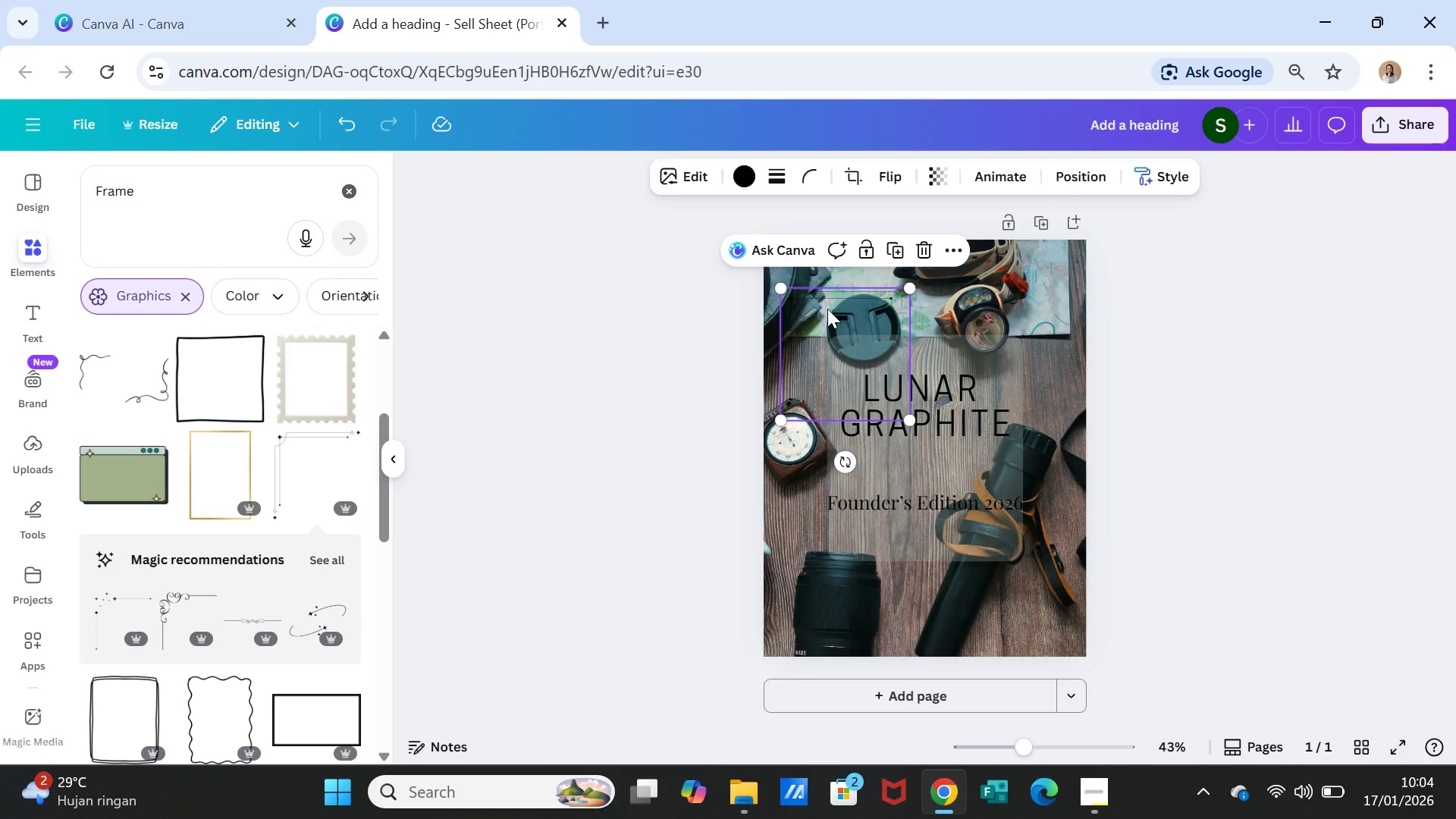 
left_click_drag(start_coordinate=[827, 308], to_coordinate=[805, 261])
 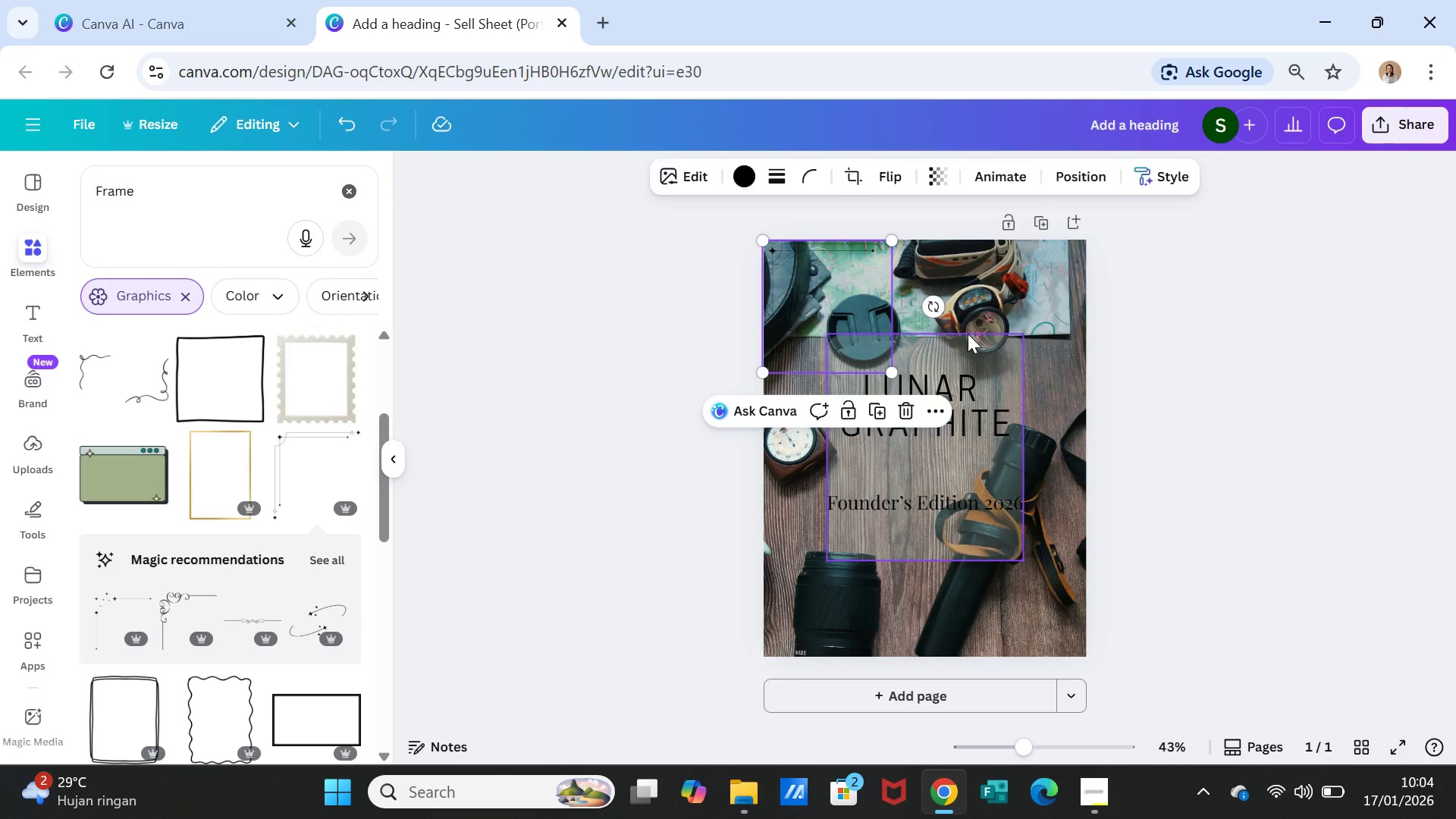 
key(Delete)
 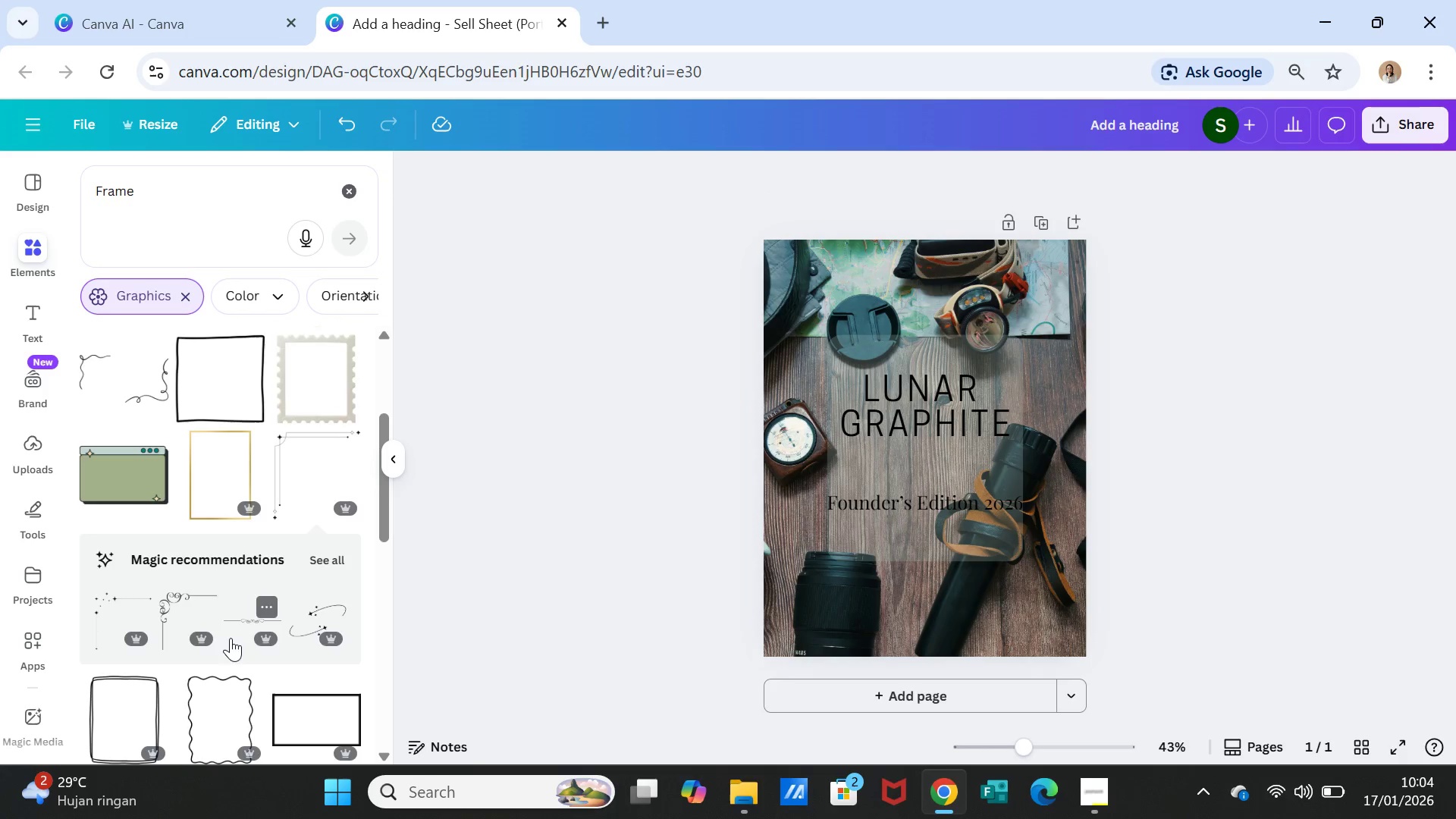 
scroll: coordinate [234, 633], scroll_direction: down, amount: 3.0
 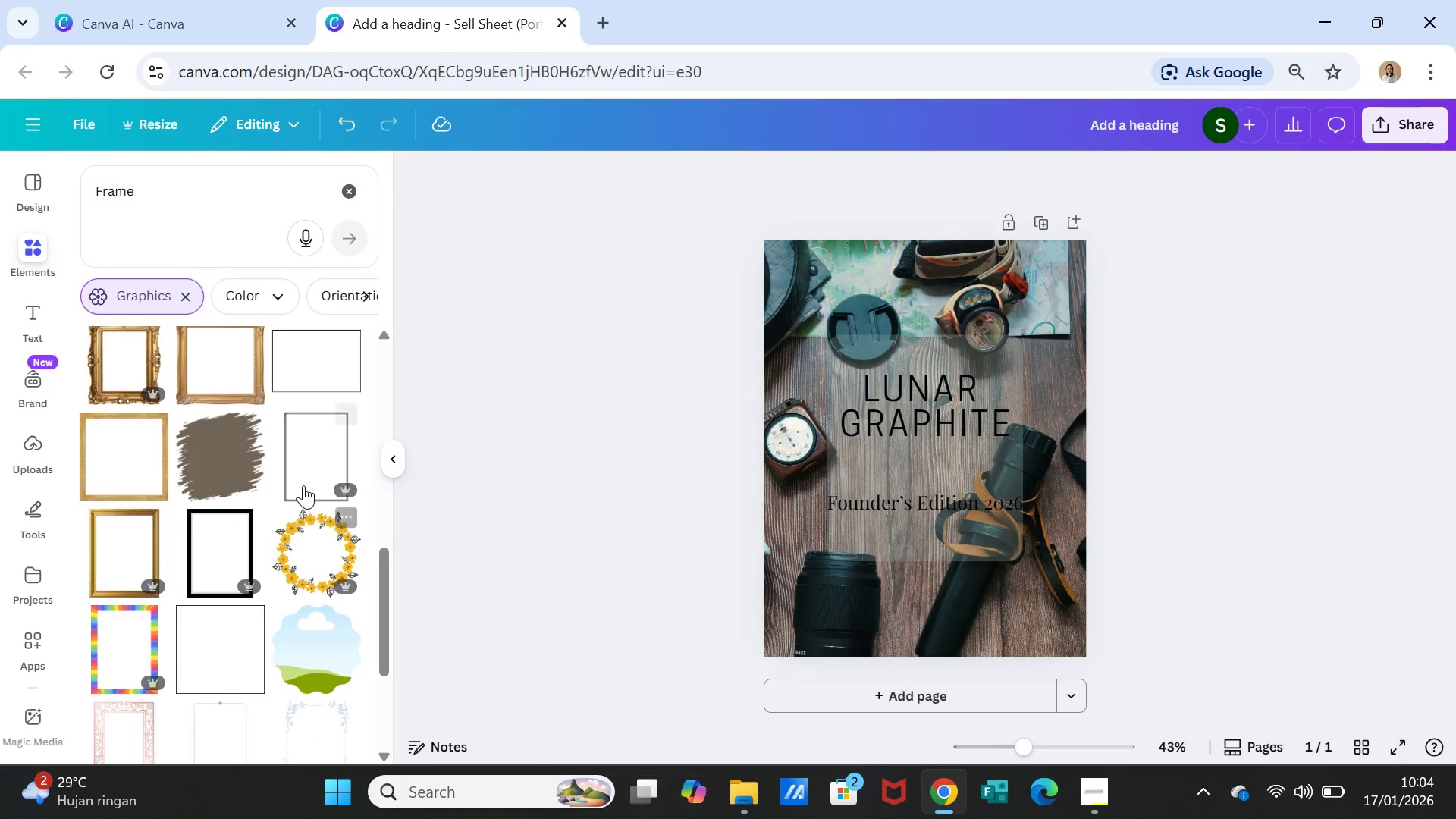 
left_click([301, 465])
 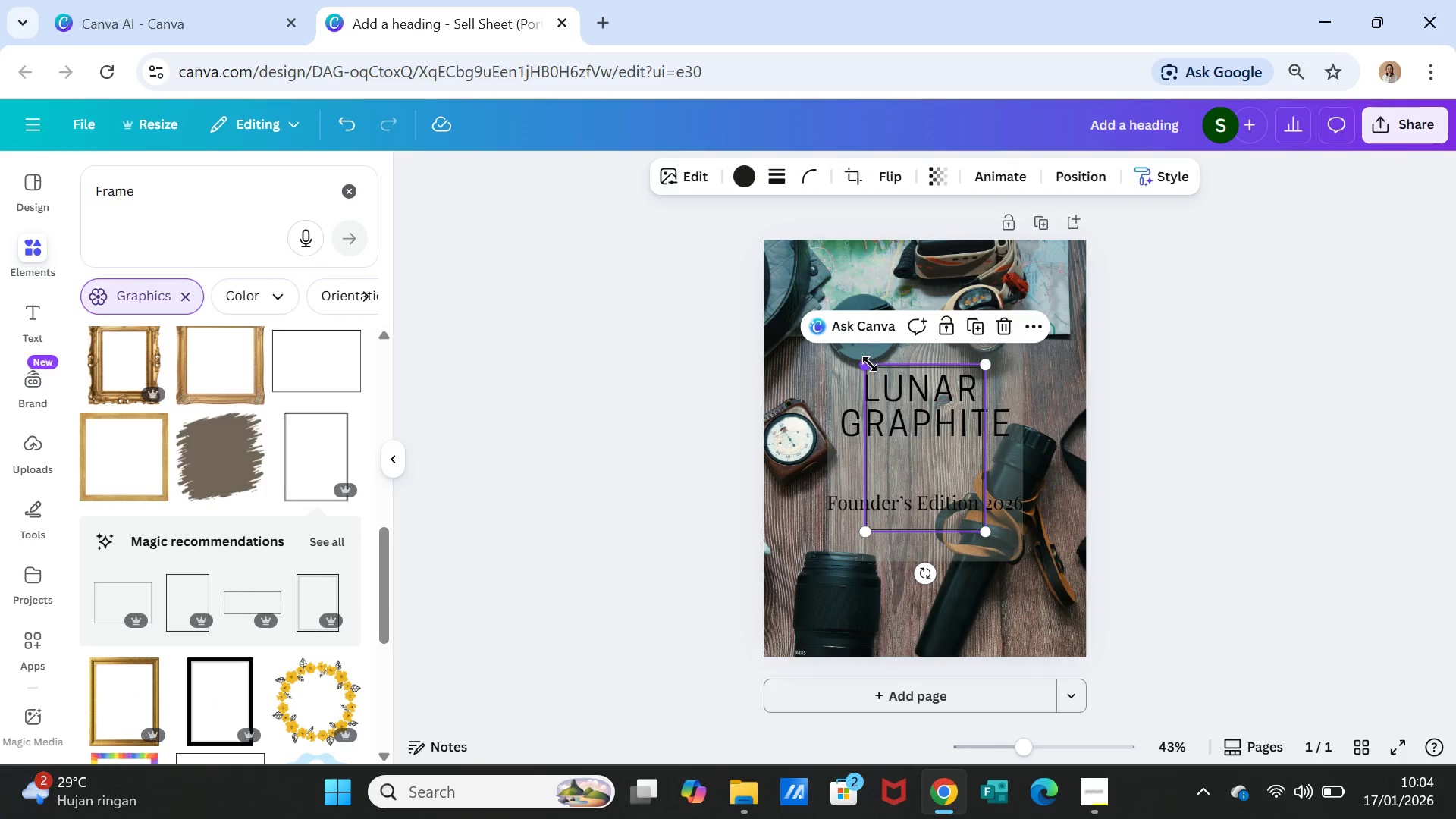 
left_click_drag(start_coordinate=[868, 360], to_coordinate=[791, 256])
 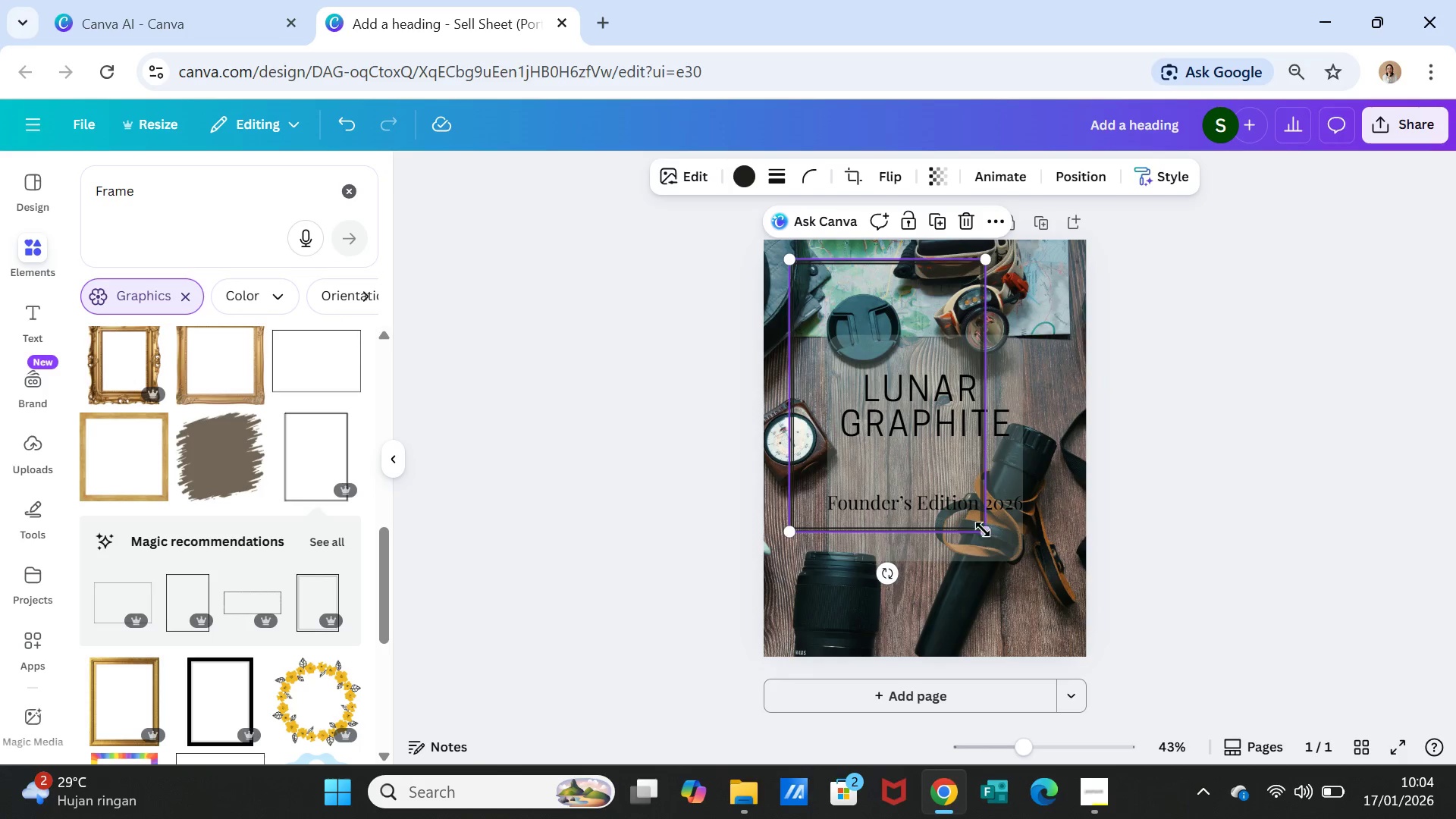 
left_click_drag(start_coordinate=[983, 529], to_coordinate=[1068, 640])
 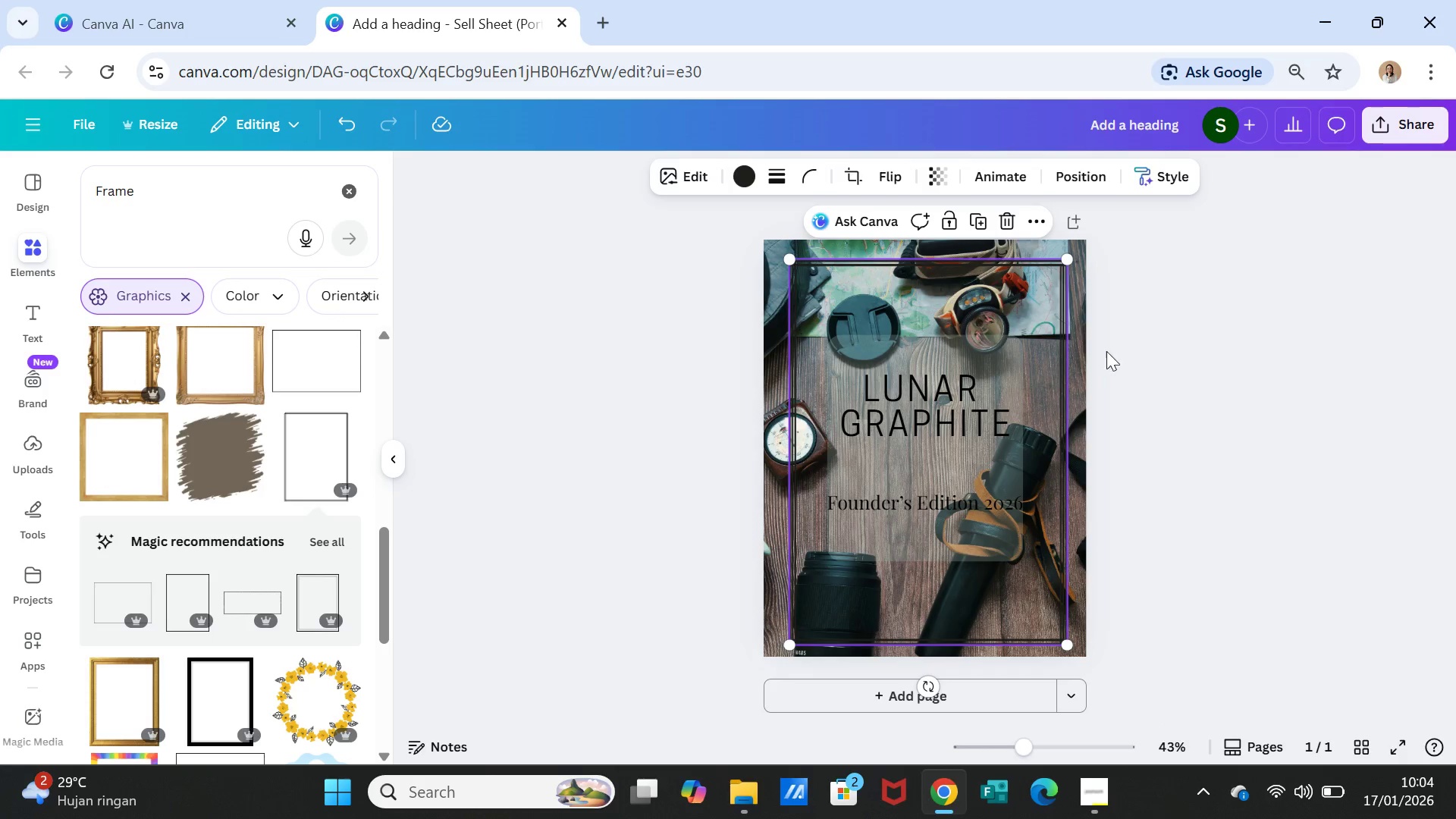 
left_click([1144, 376])
 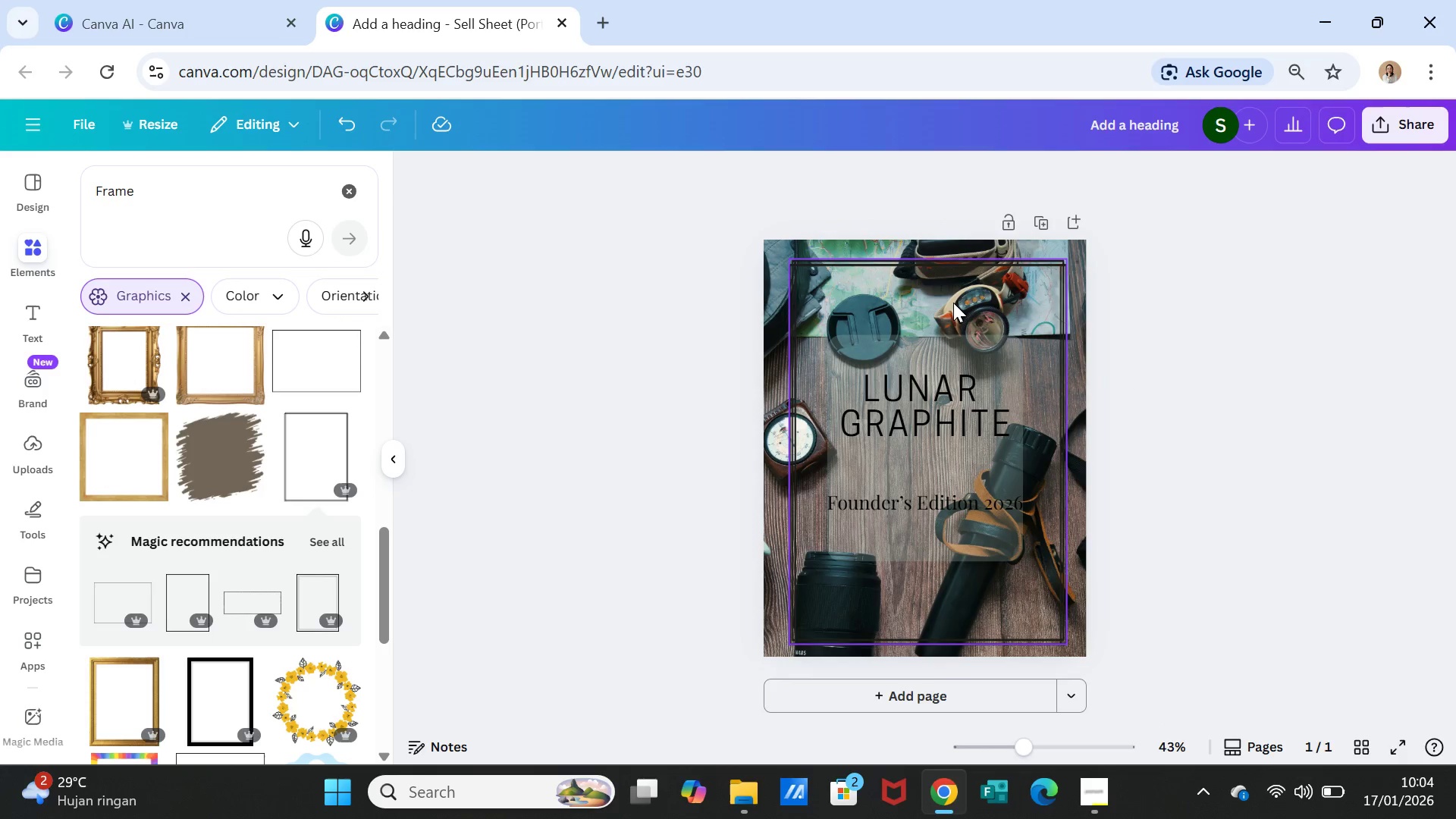 
left_click_drag(start_coordinate=[952, 302], to_coordinate=[946, 302])
 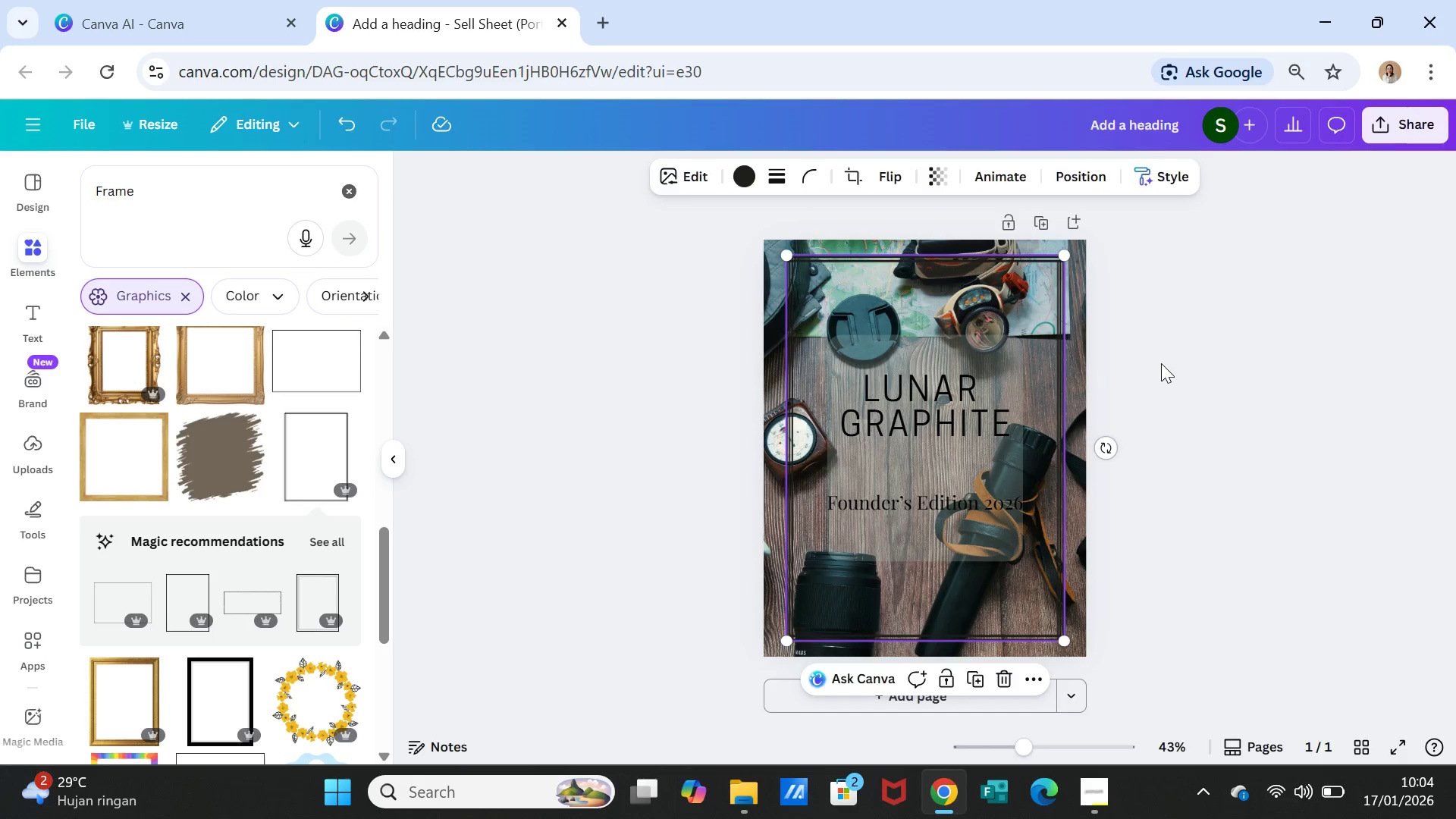 
left_click([1161, 363])
 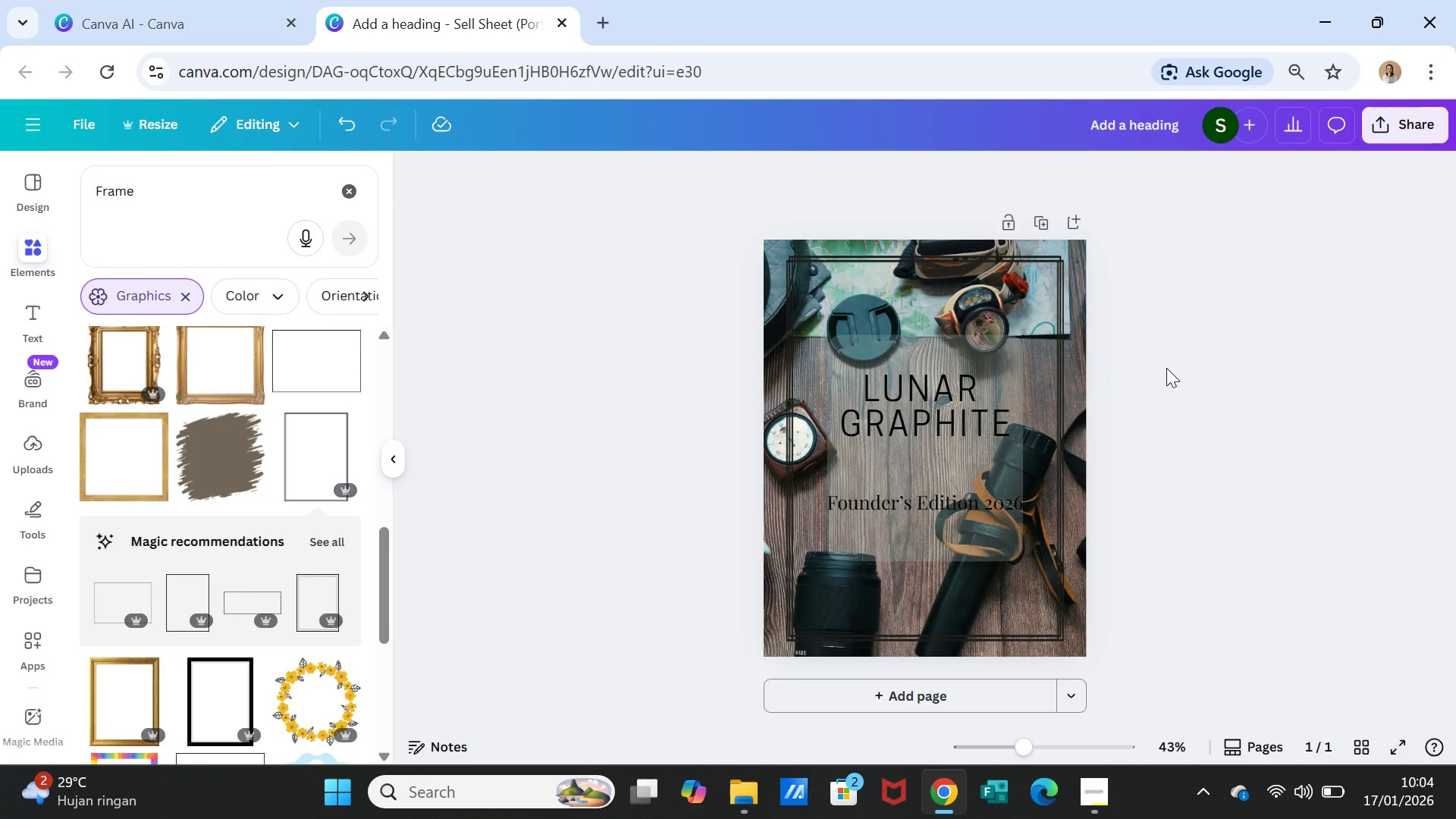 
left_click([1172, 372])
 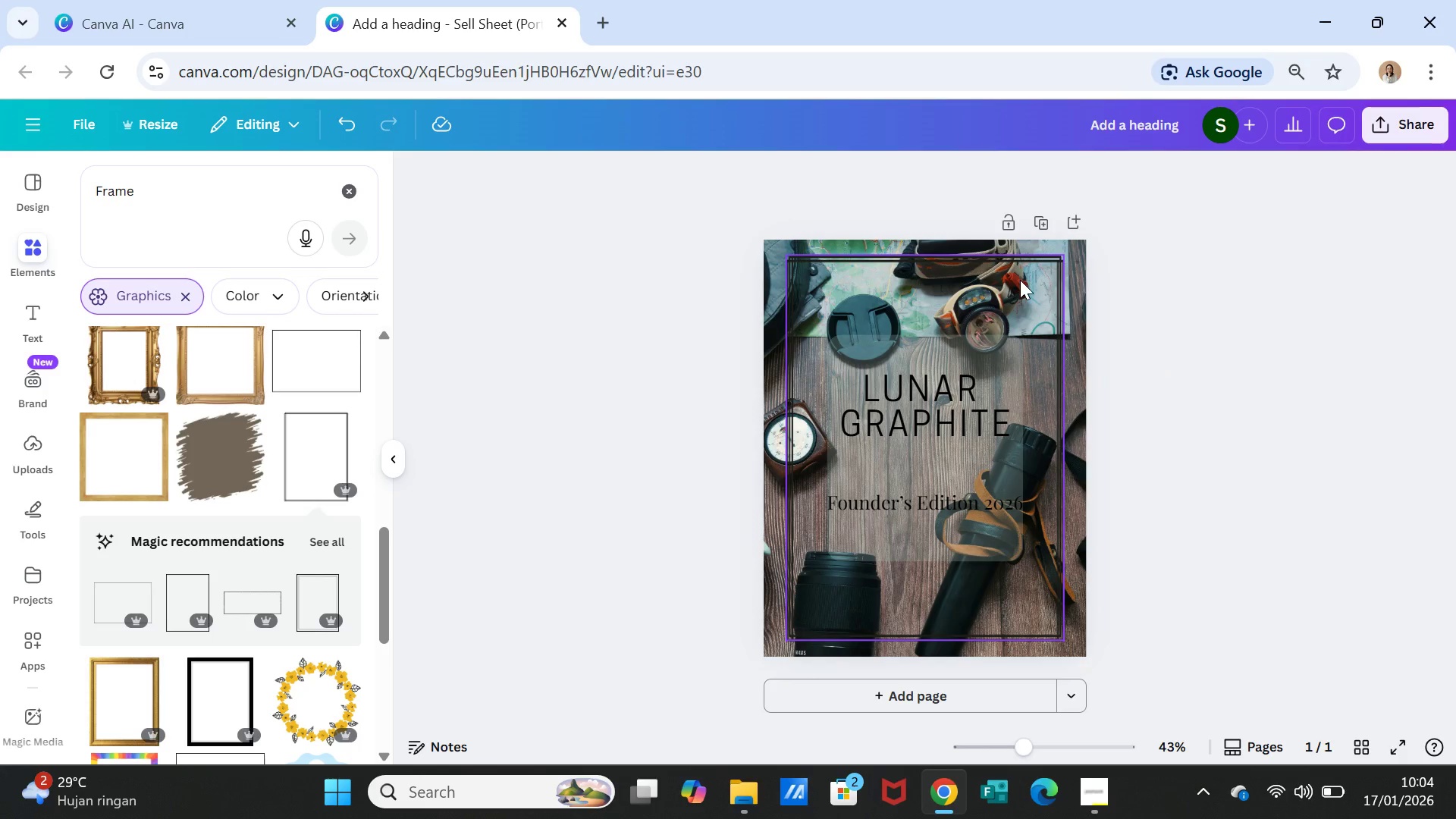 
left_click([1020, 280])
 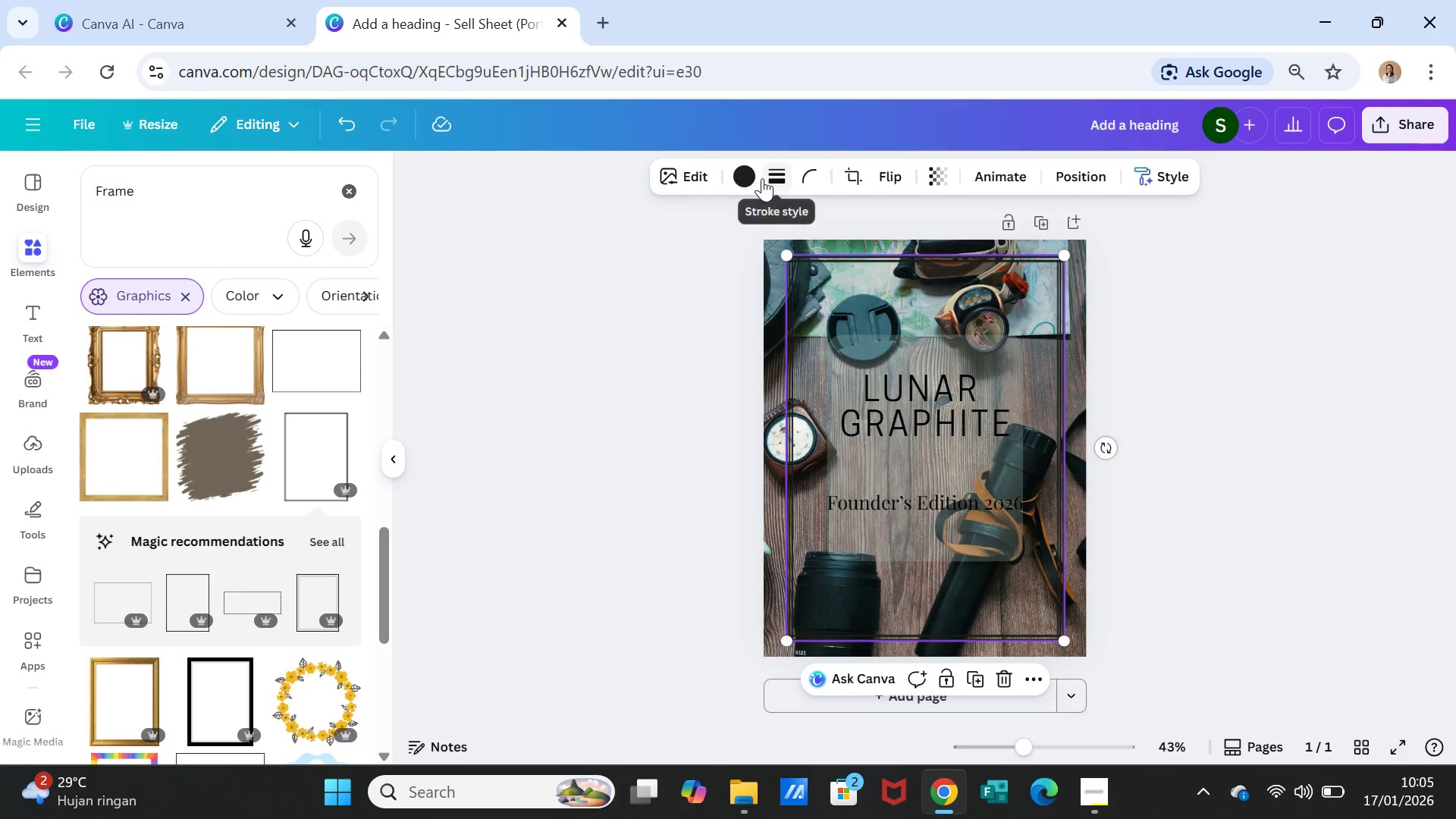 
left_click([773, 172])
 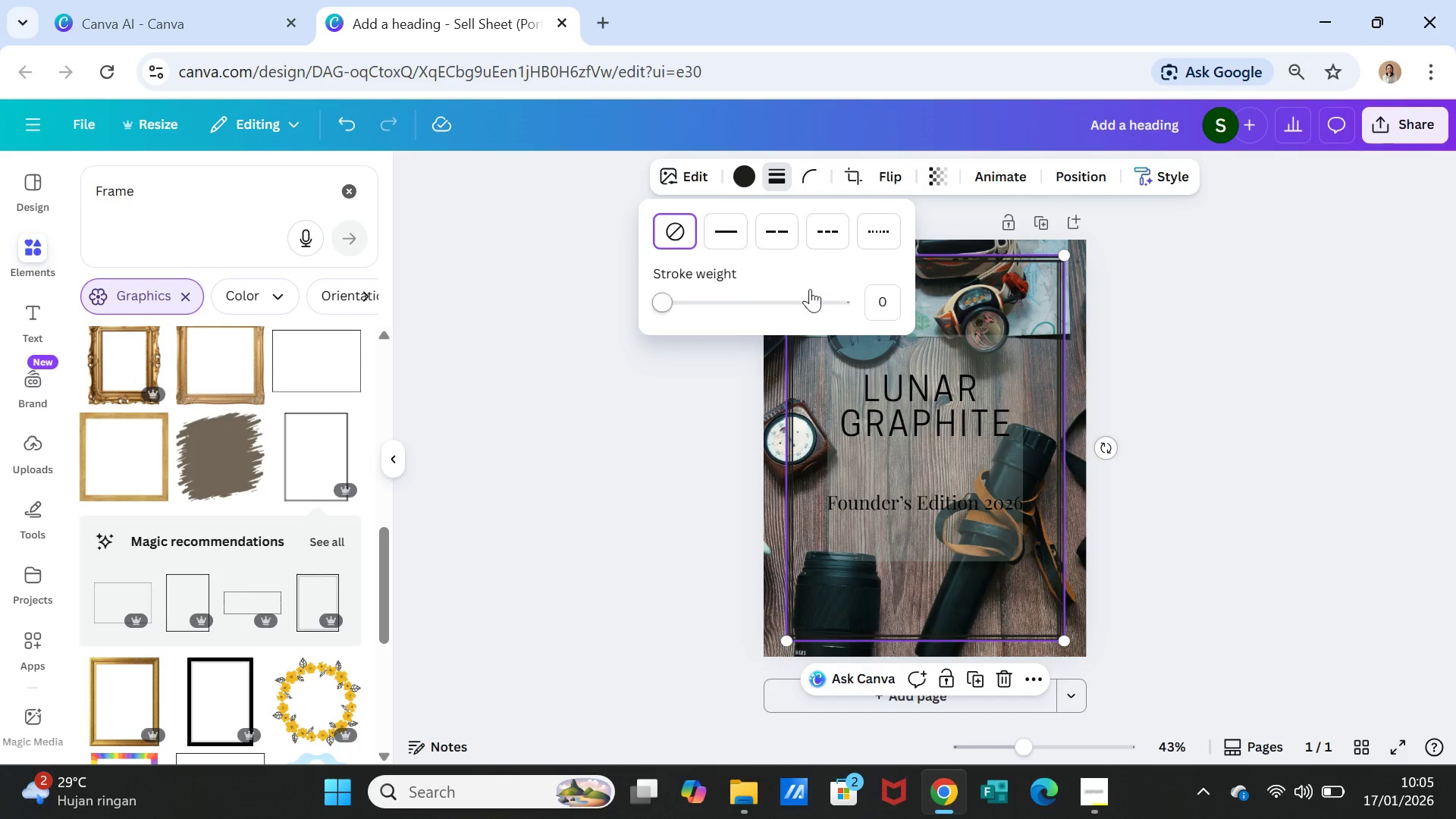 
left_click([1363, 330])
 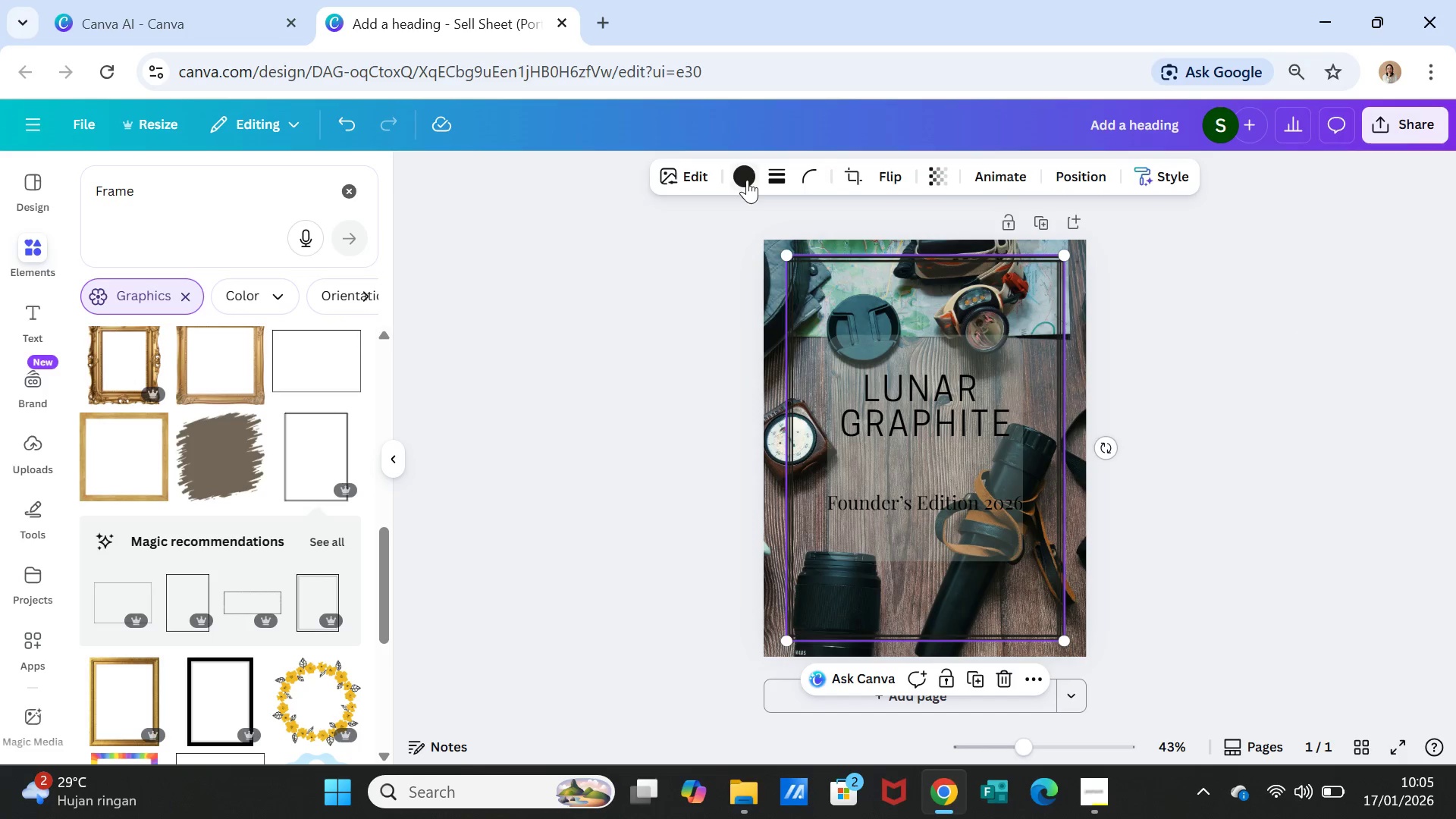 
left_click([746, 178])
 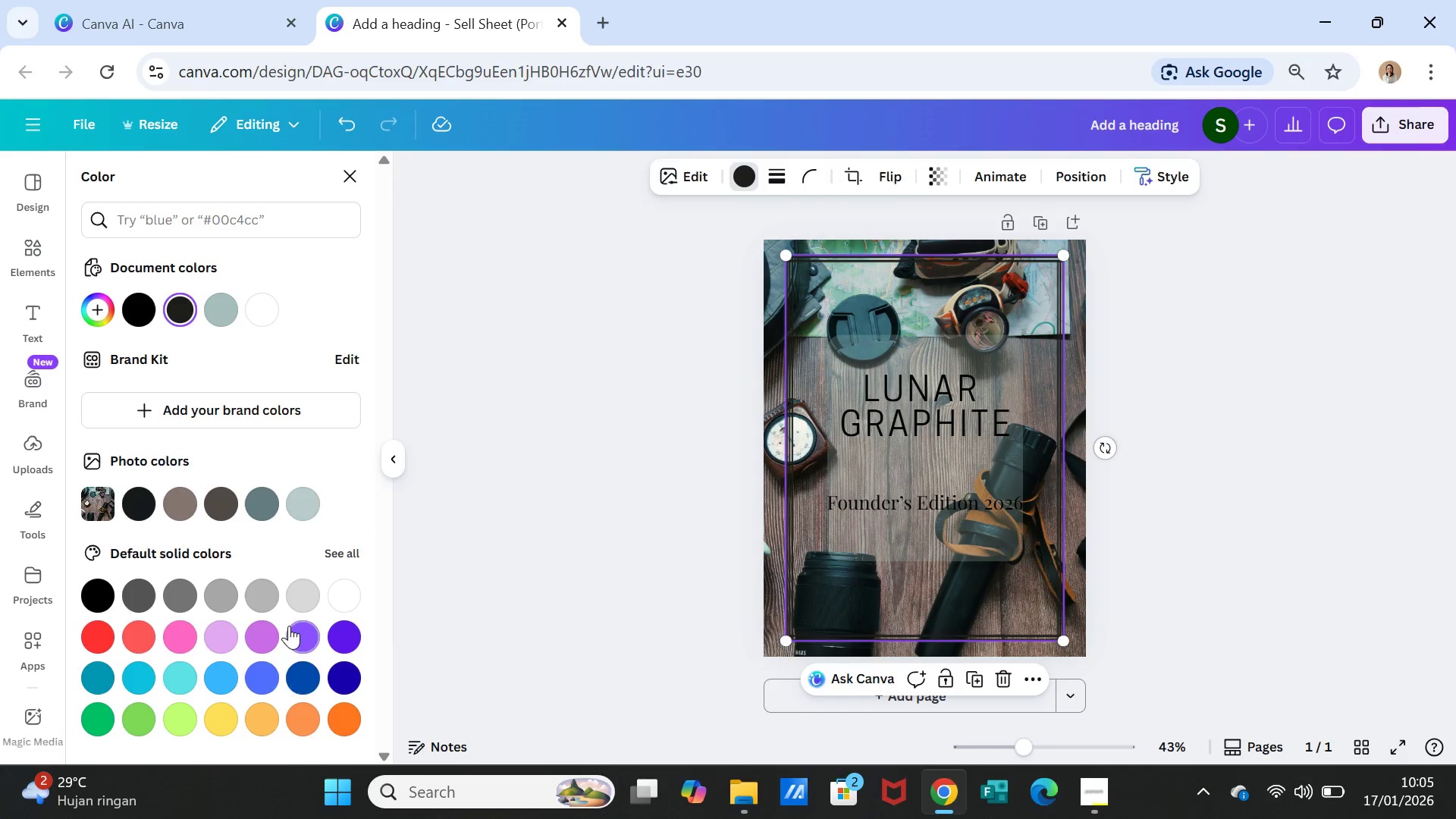 
left_click([289, 591])
 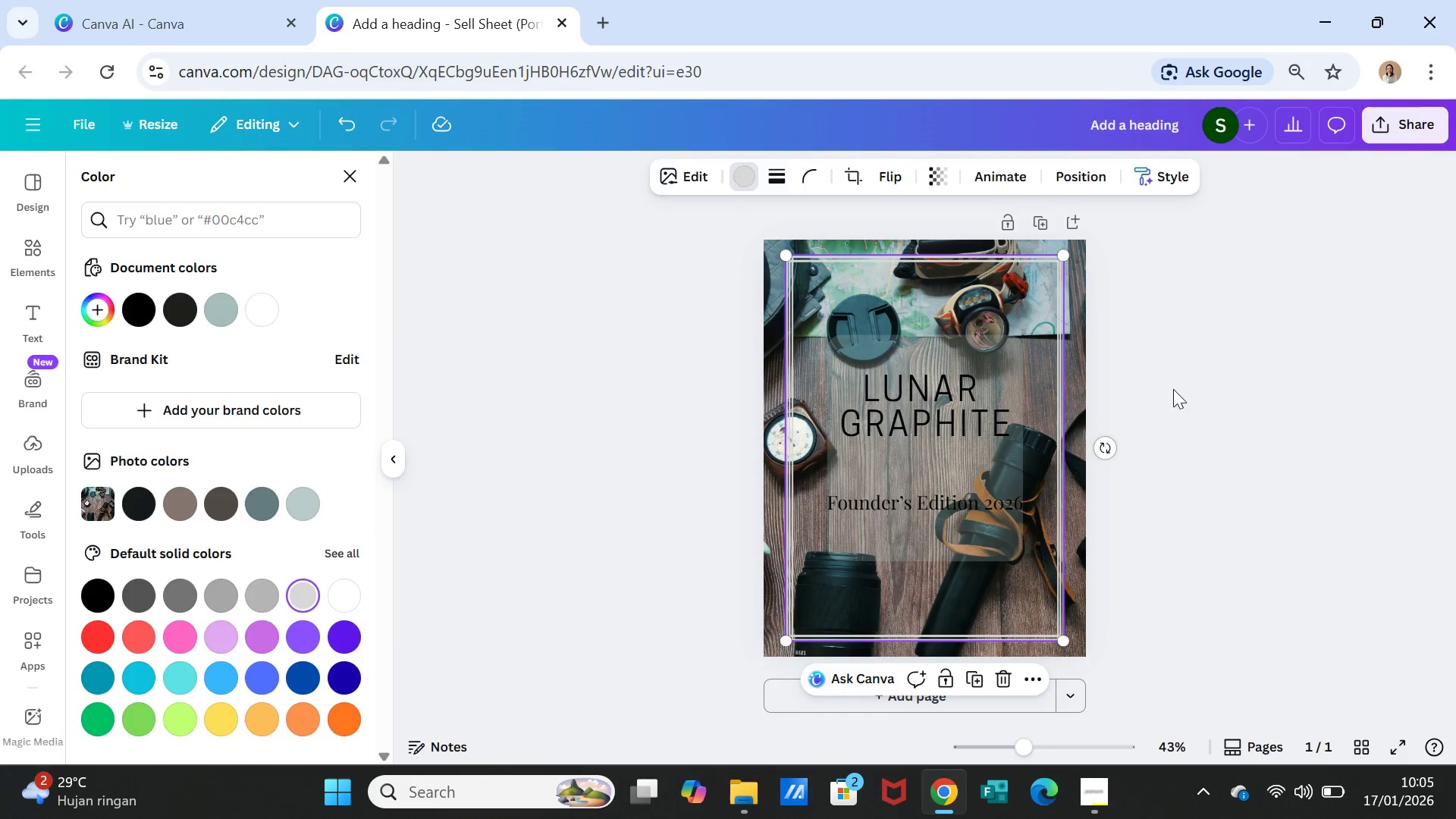 
double_click([1229, 431])
 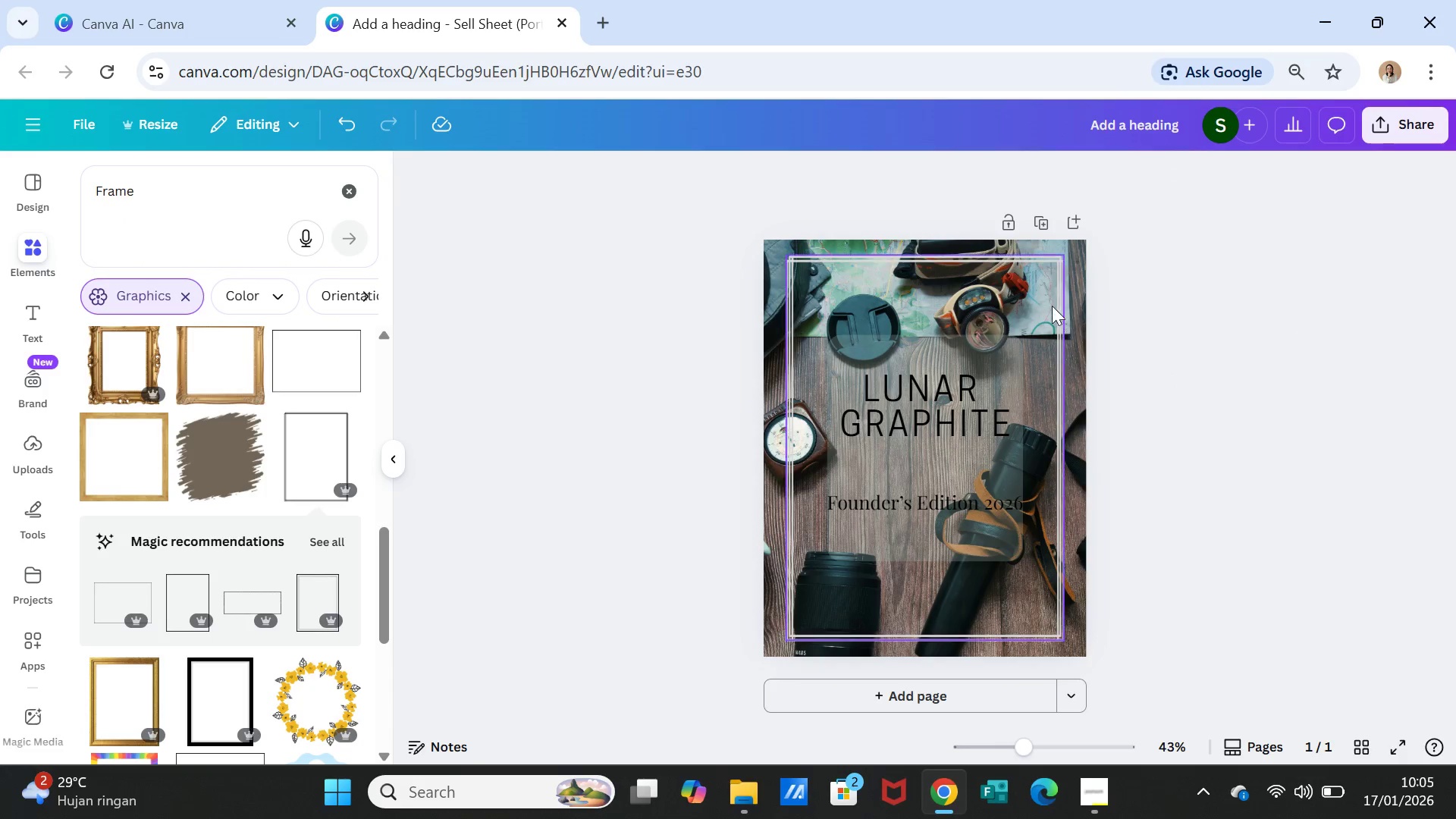 
left_click([1032, 273])
 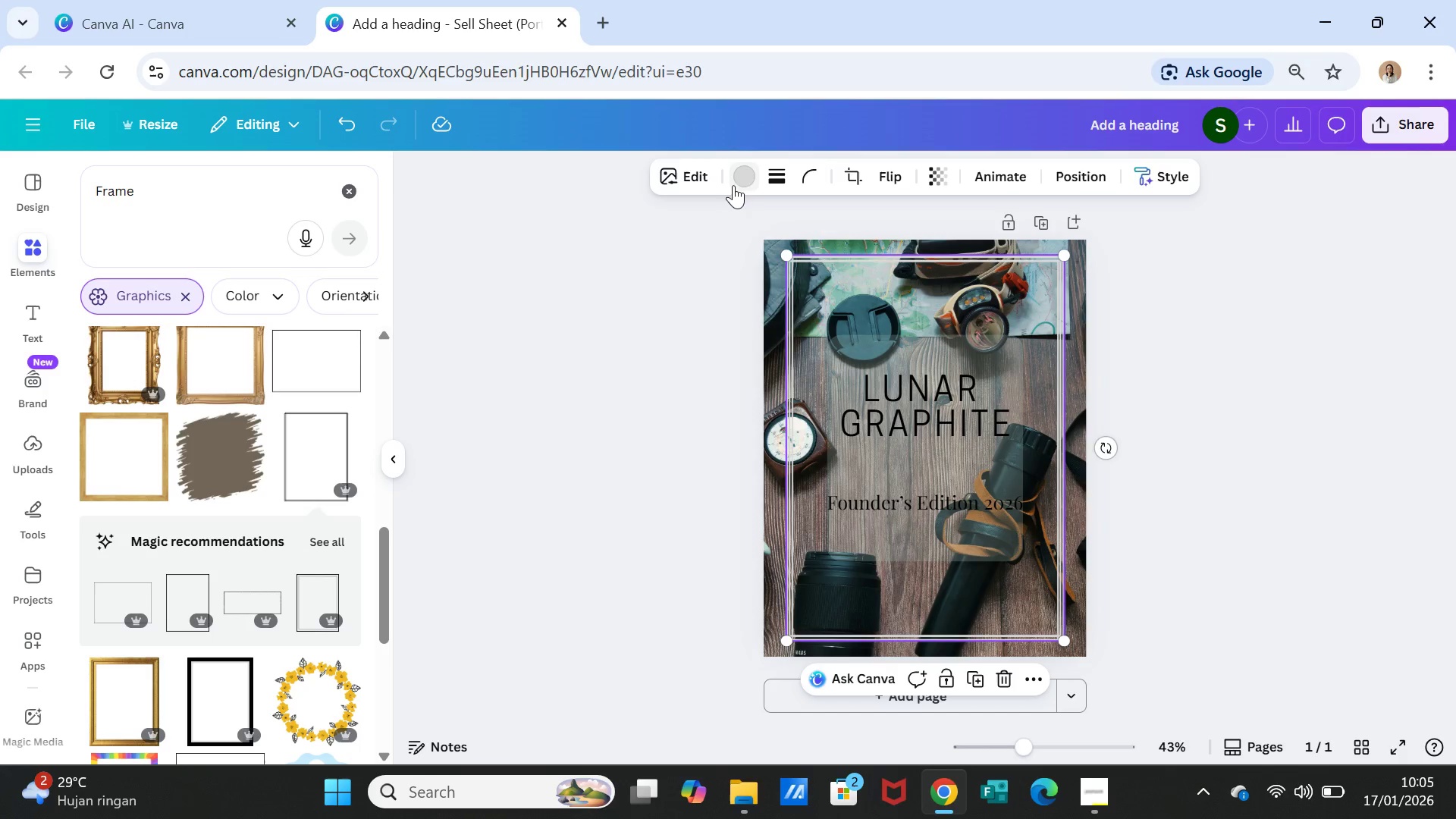 
left_click([745, 180])
 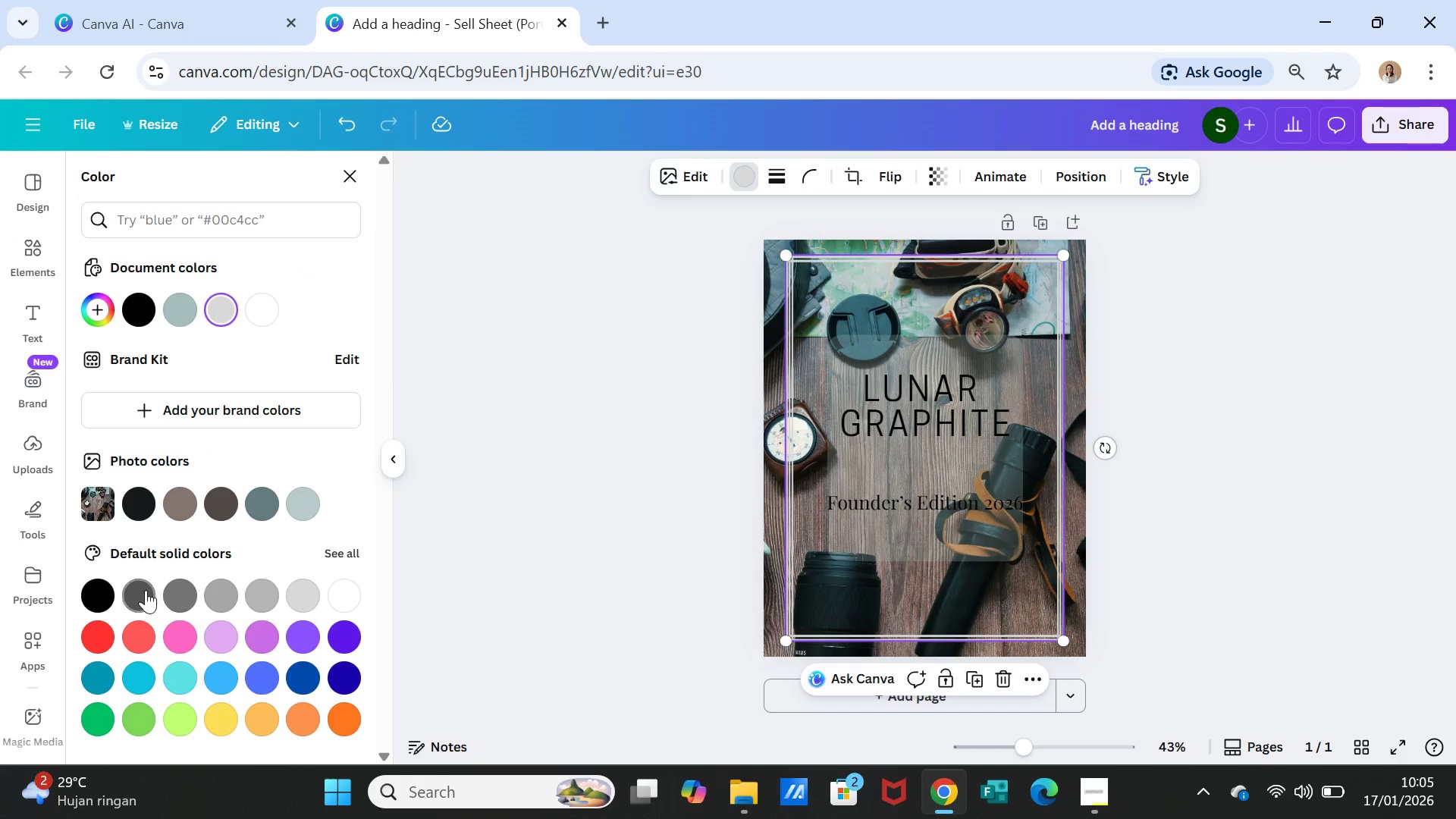 
left_click([137, 588])
 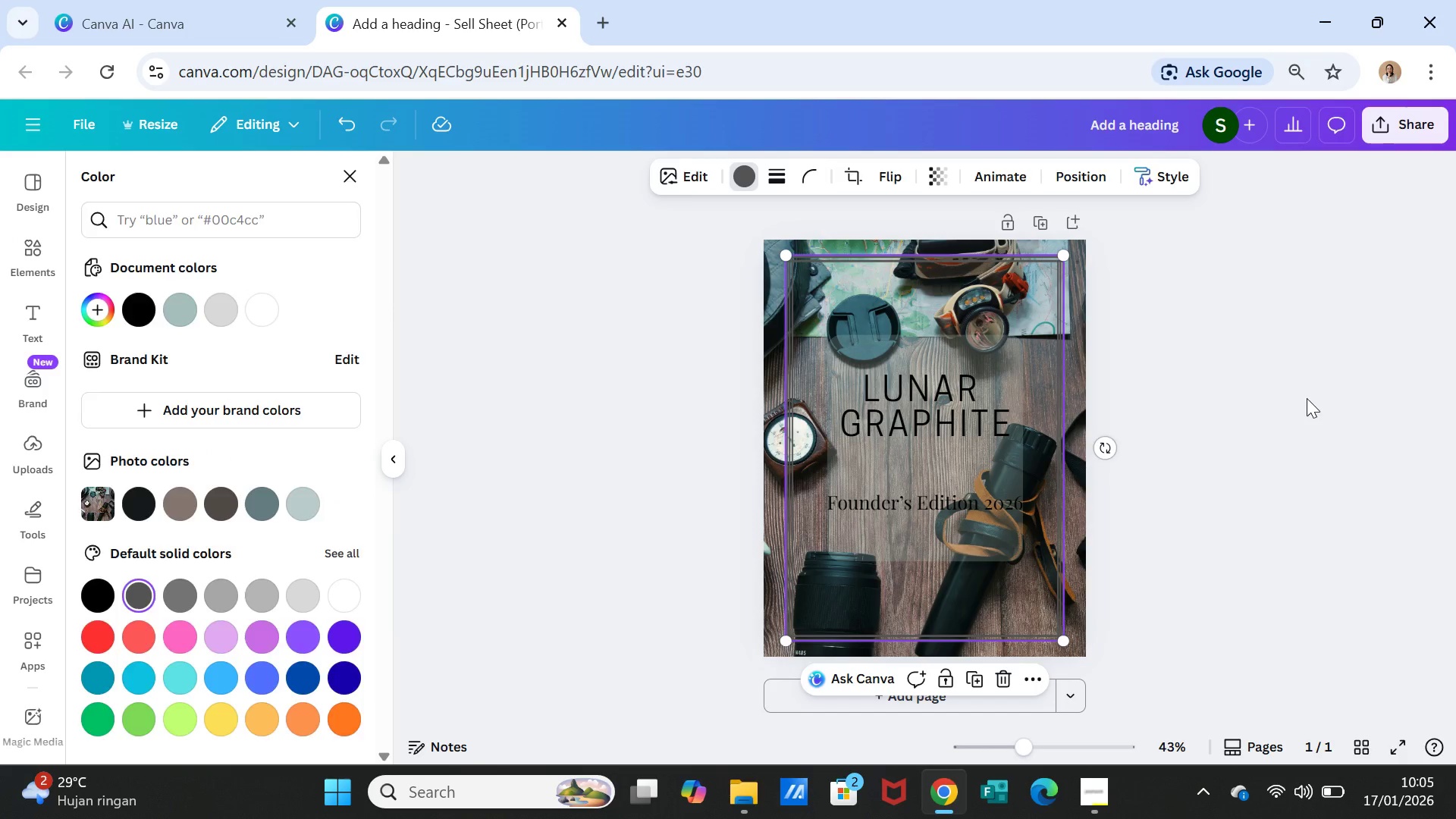 
double_click([1276, 416])
 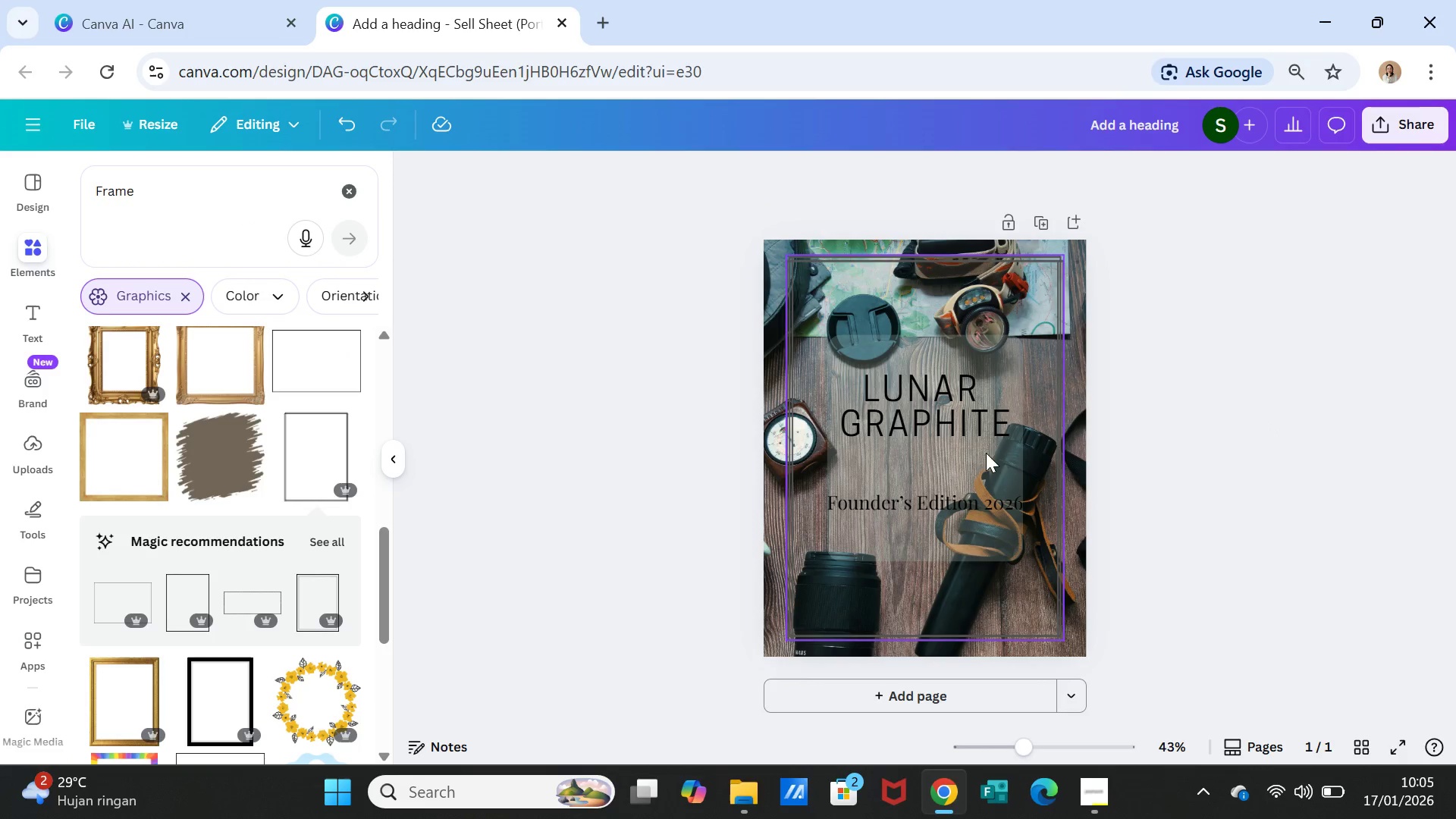 
wait(7.31)
 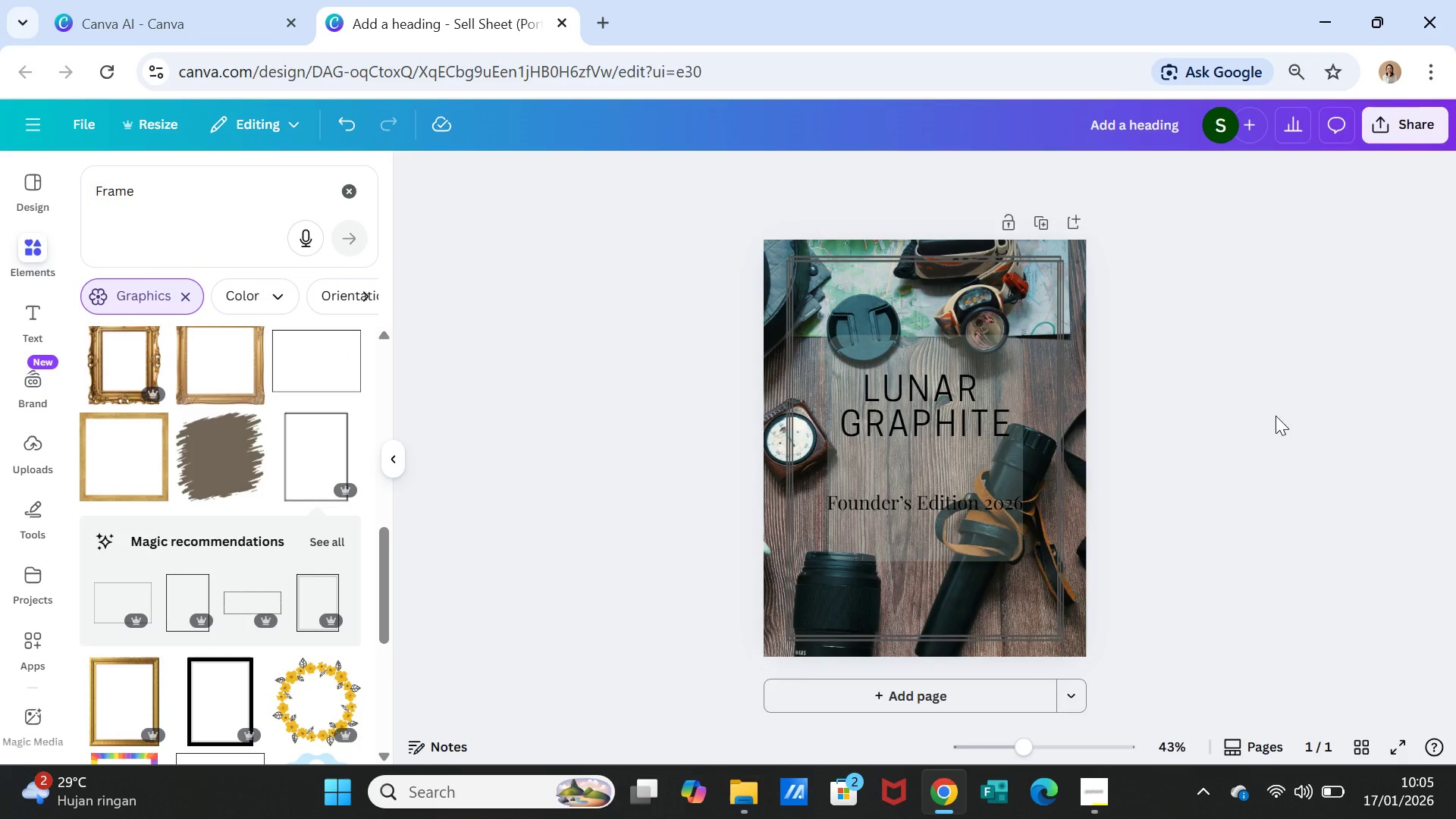 
left_click([1029, 346])
 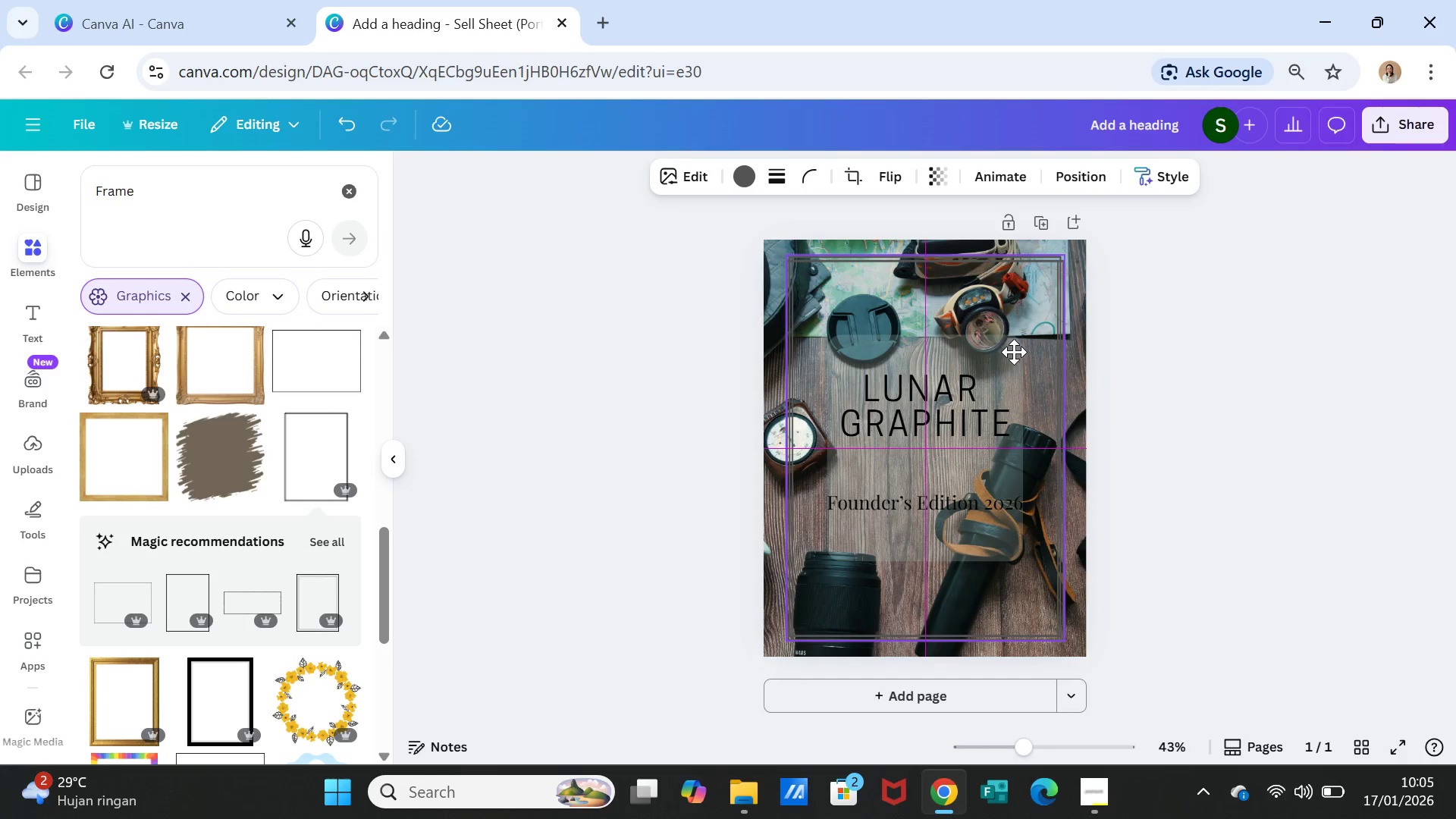 
wait(5.8)
 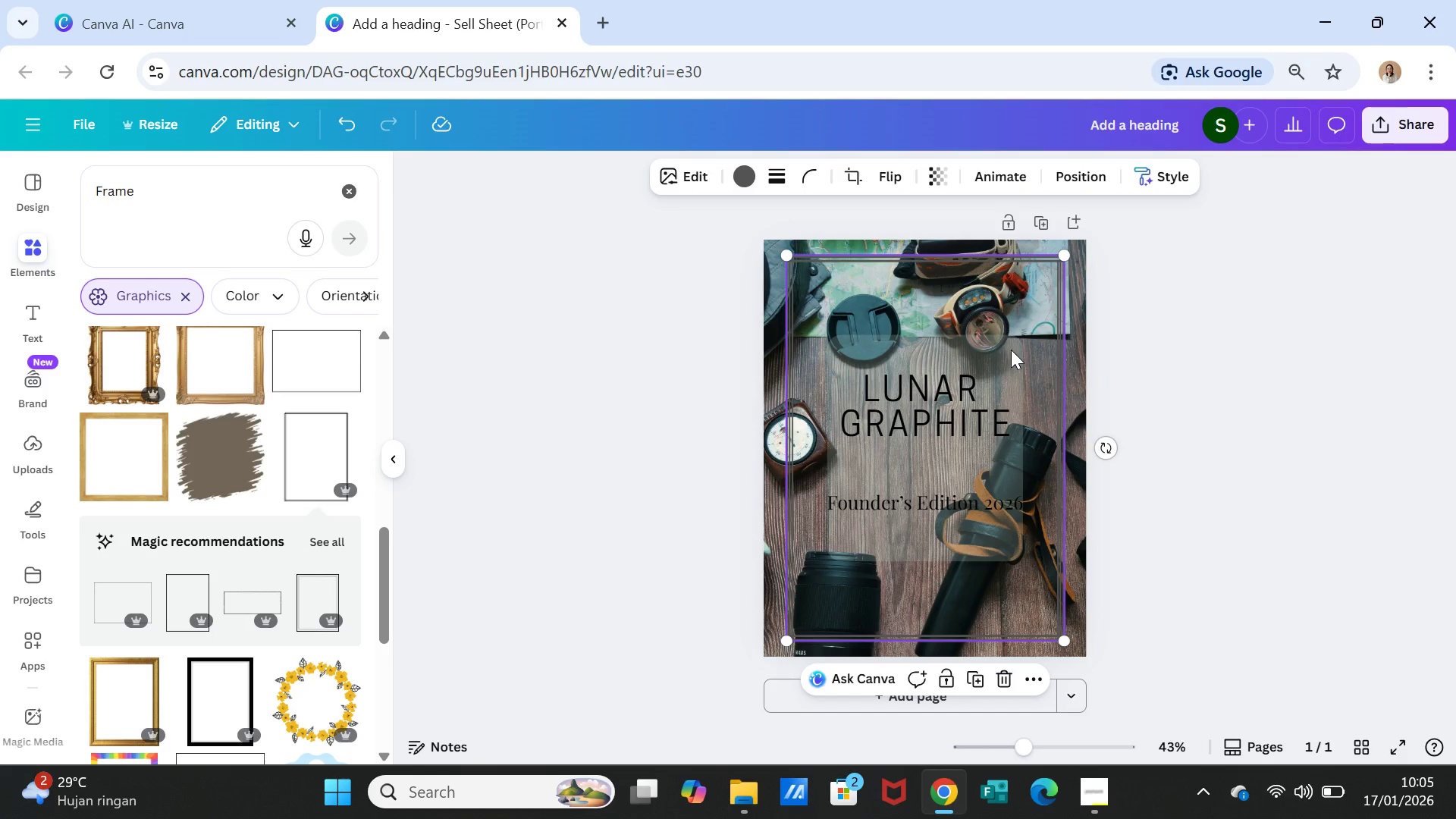 
left_click([1209, 398])
 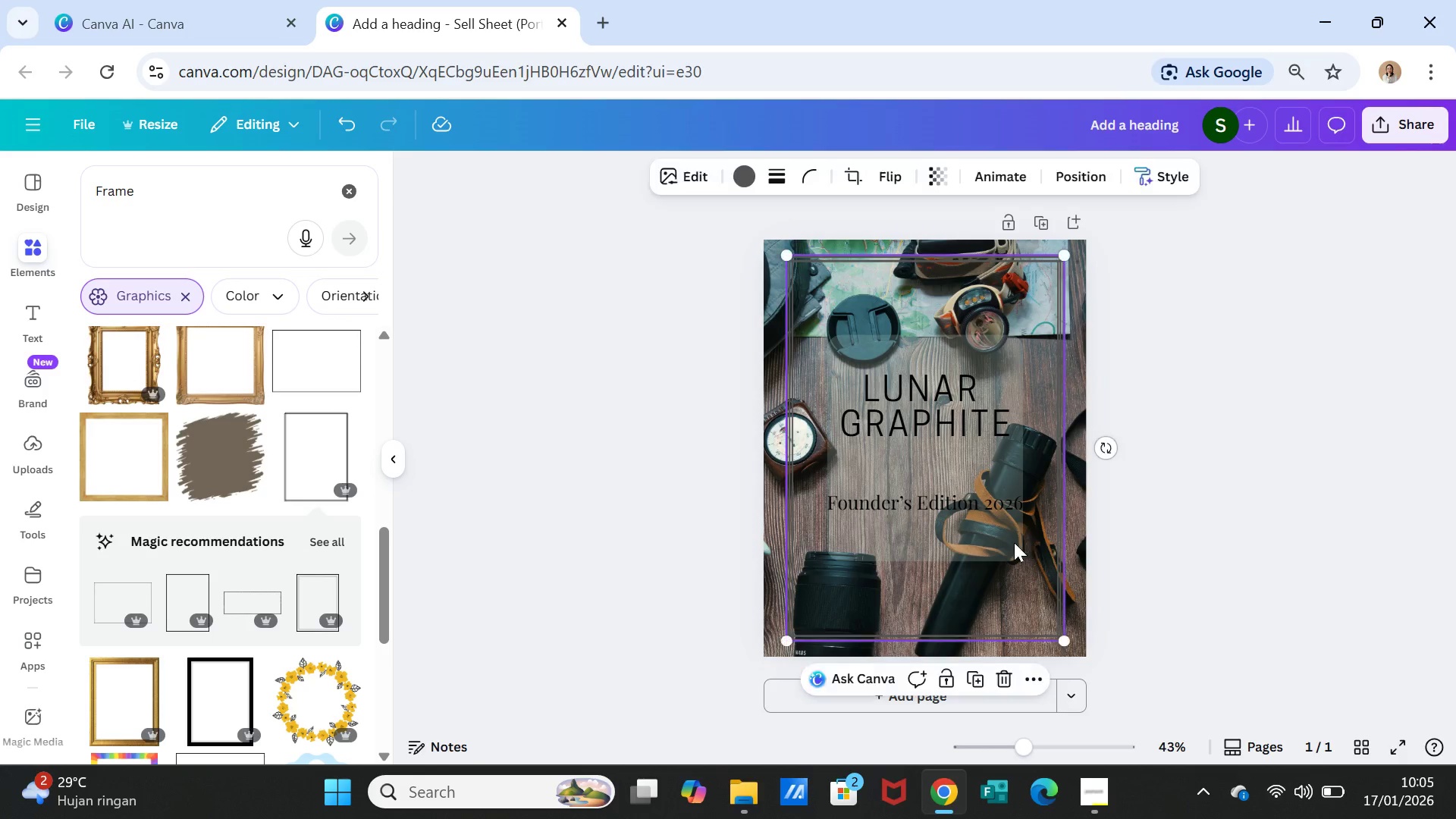 
double_click([999, 544])
 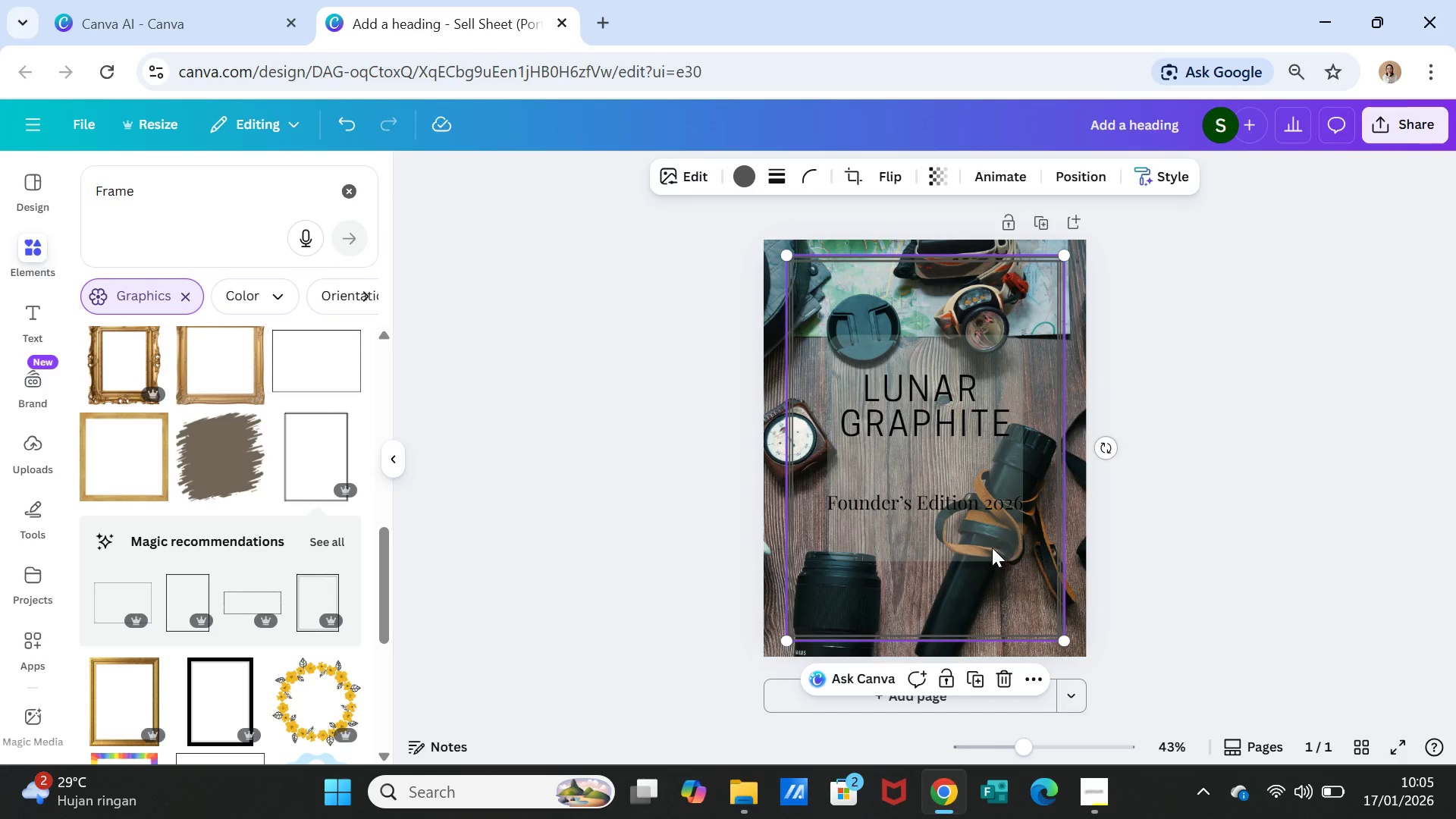 
mouse_move([1012, 541])
 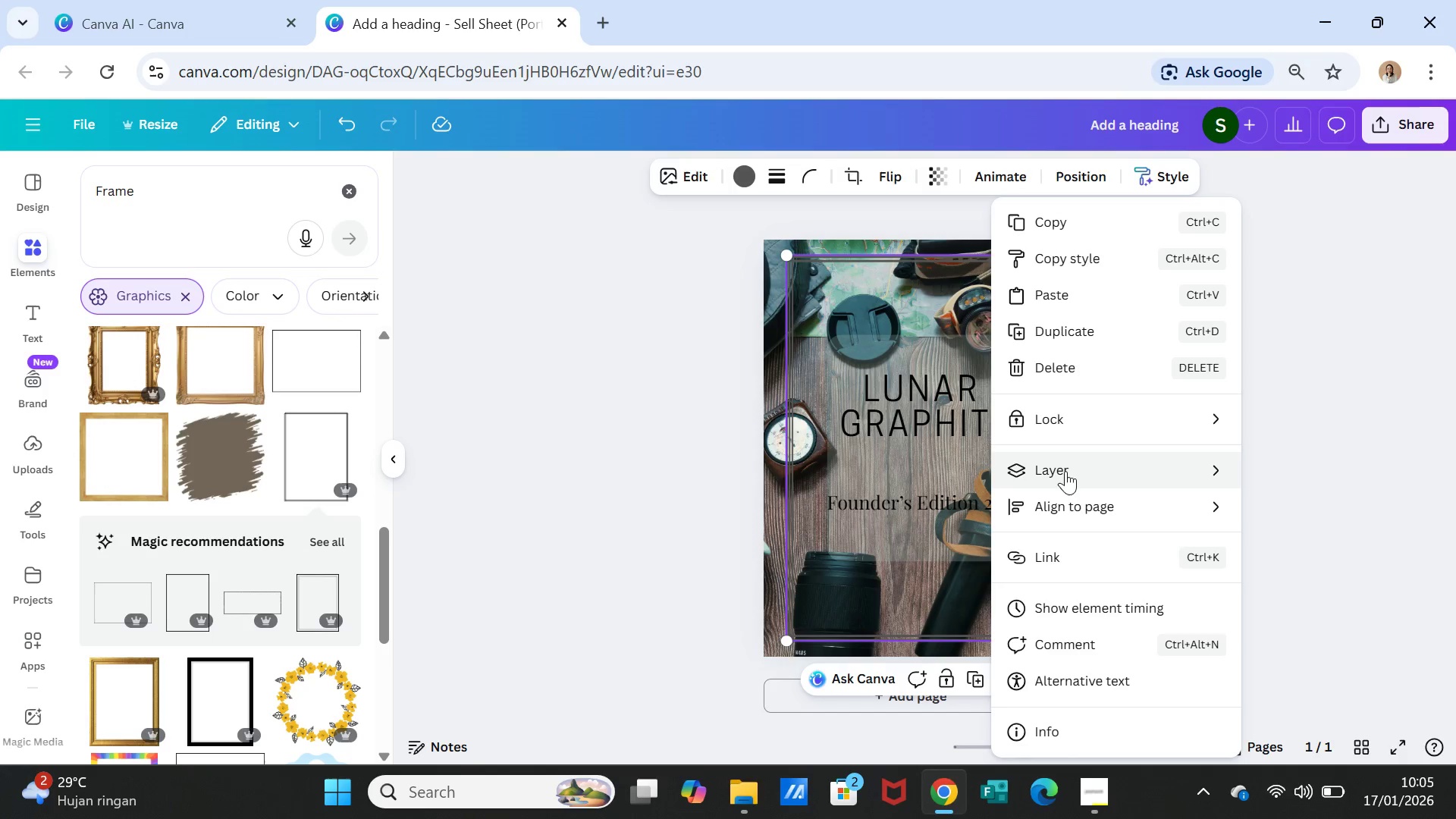 
left_click([1065, 471])
 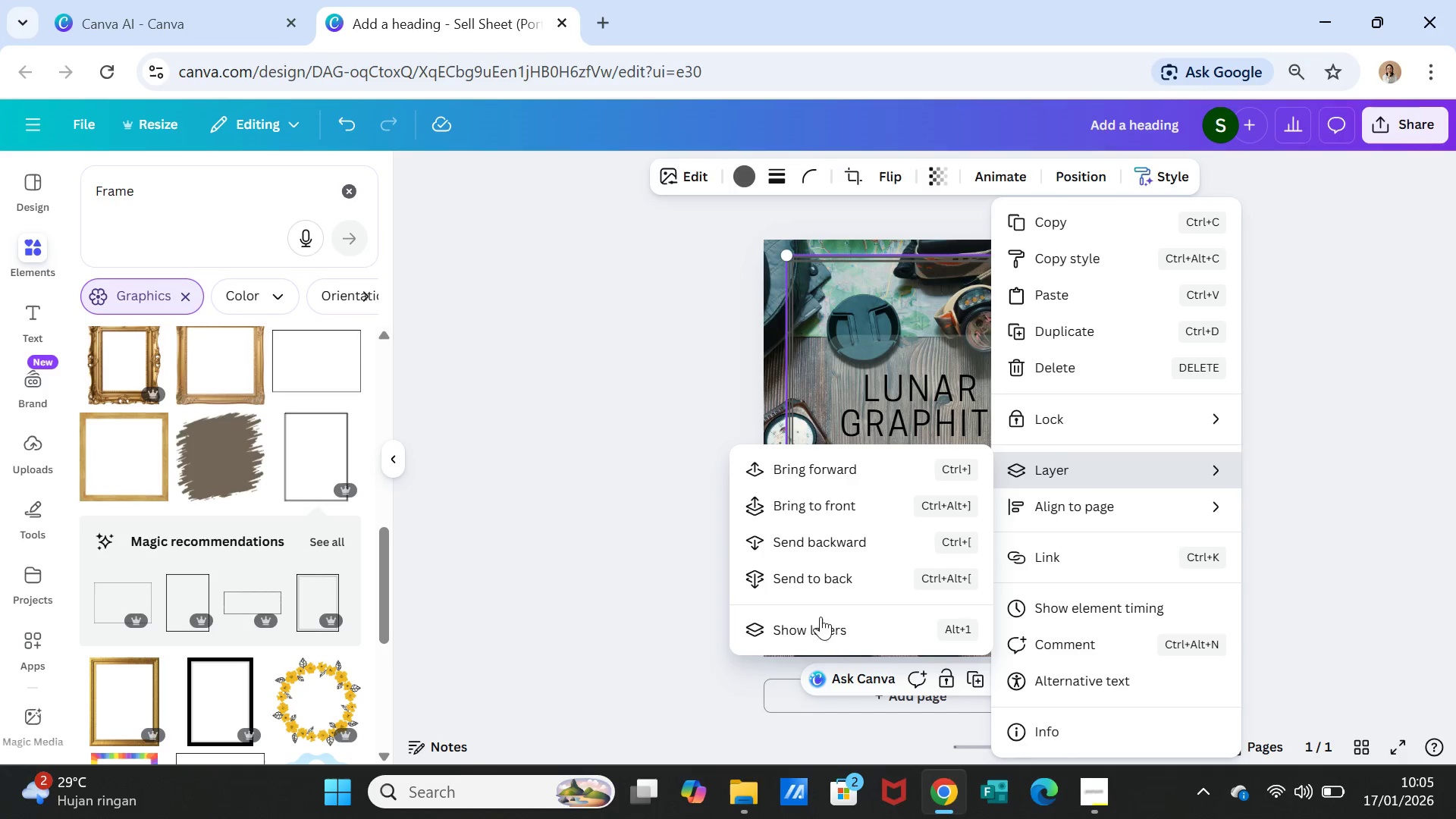 
left_click([815, 629])
 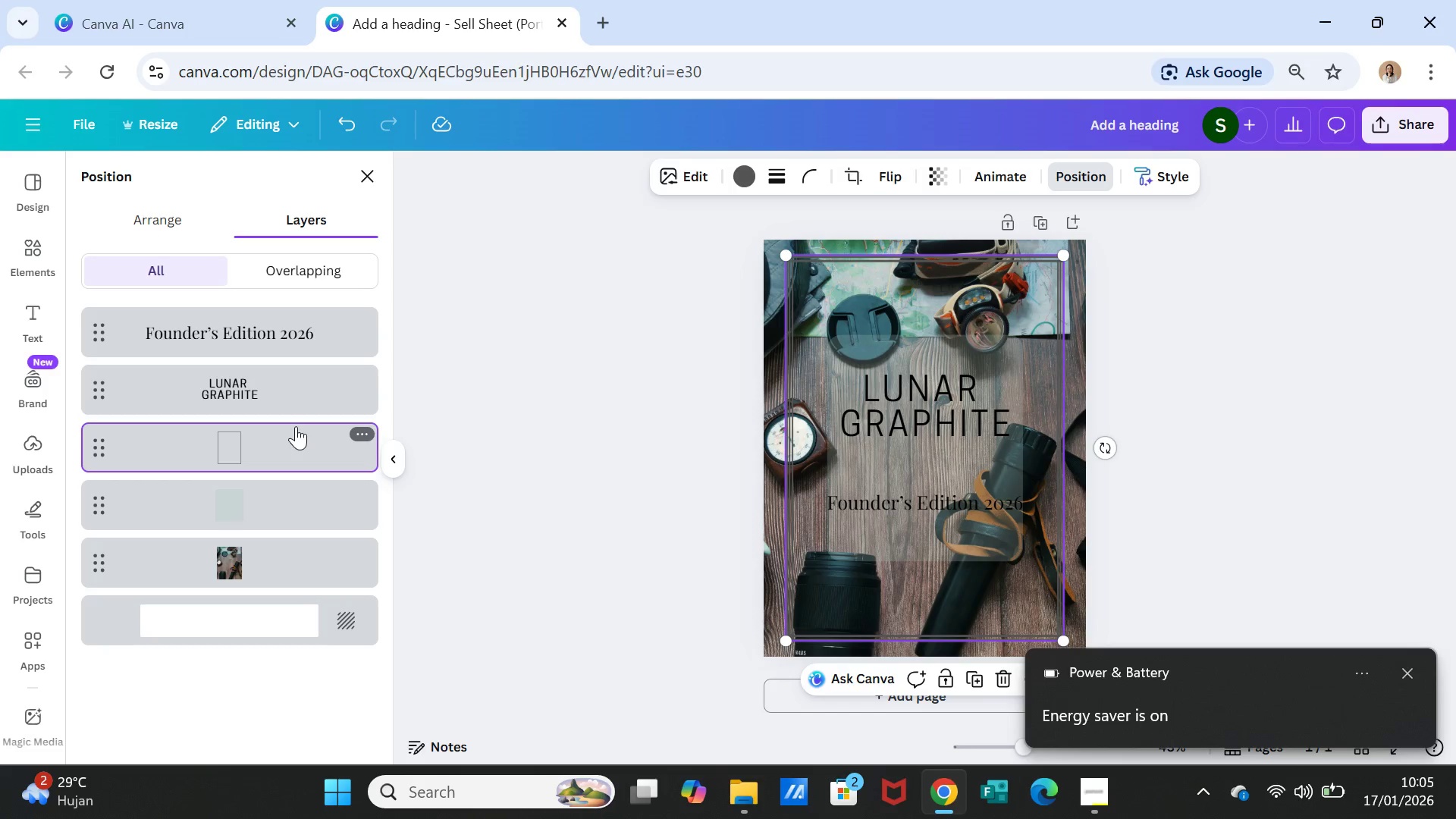 
wait(15.17)
 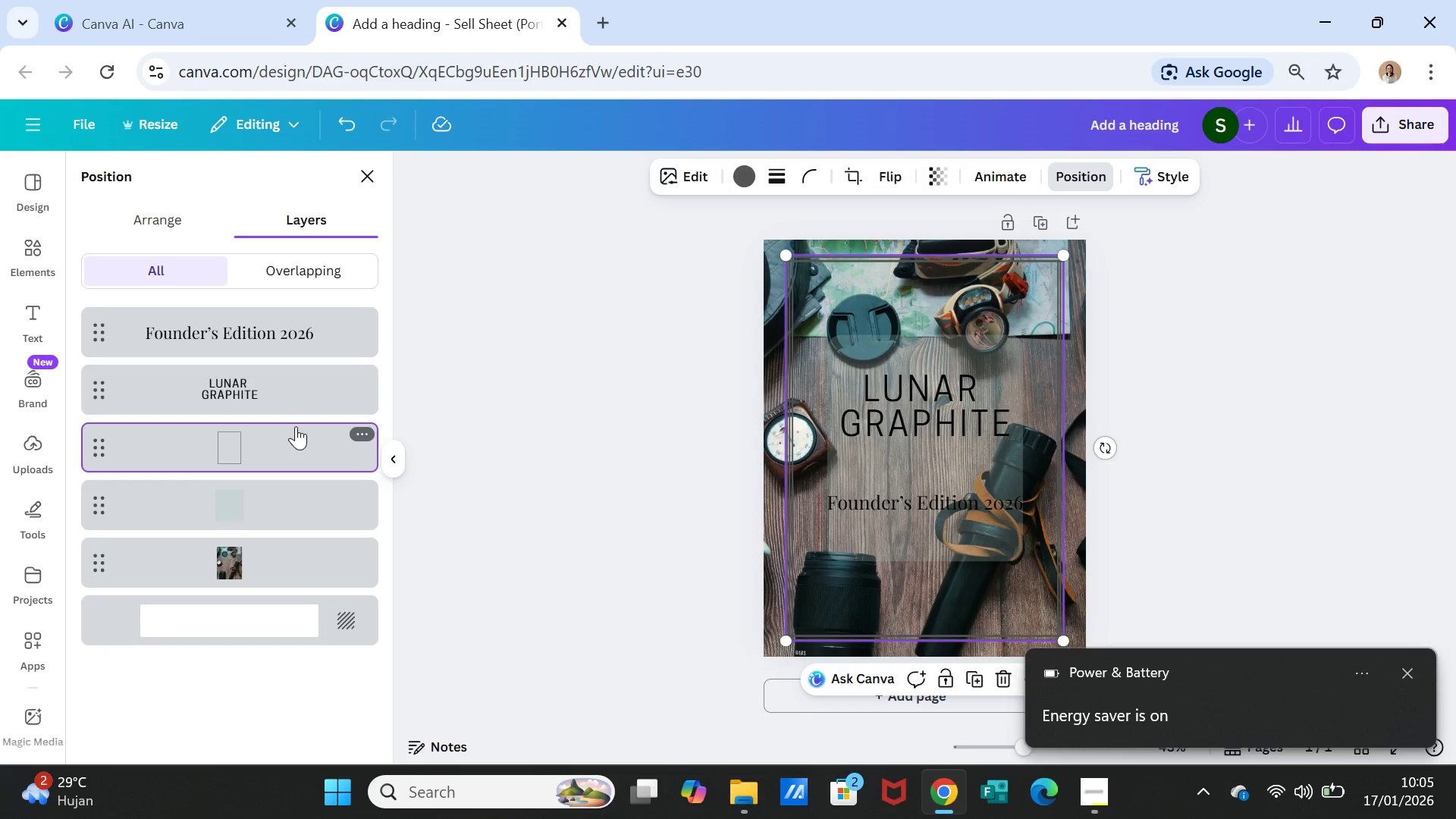 
left_click_drag(start_coordinate=[240, 452], to_coordinate=[240, 522])
 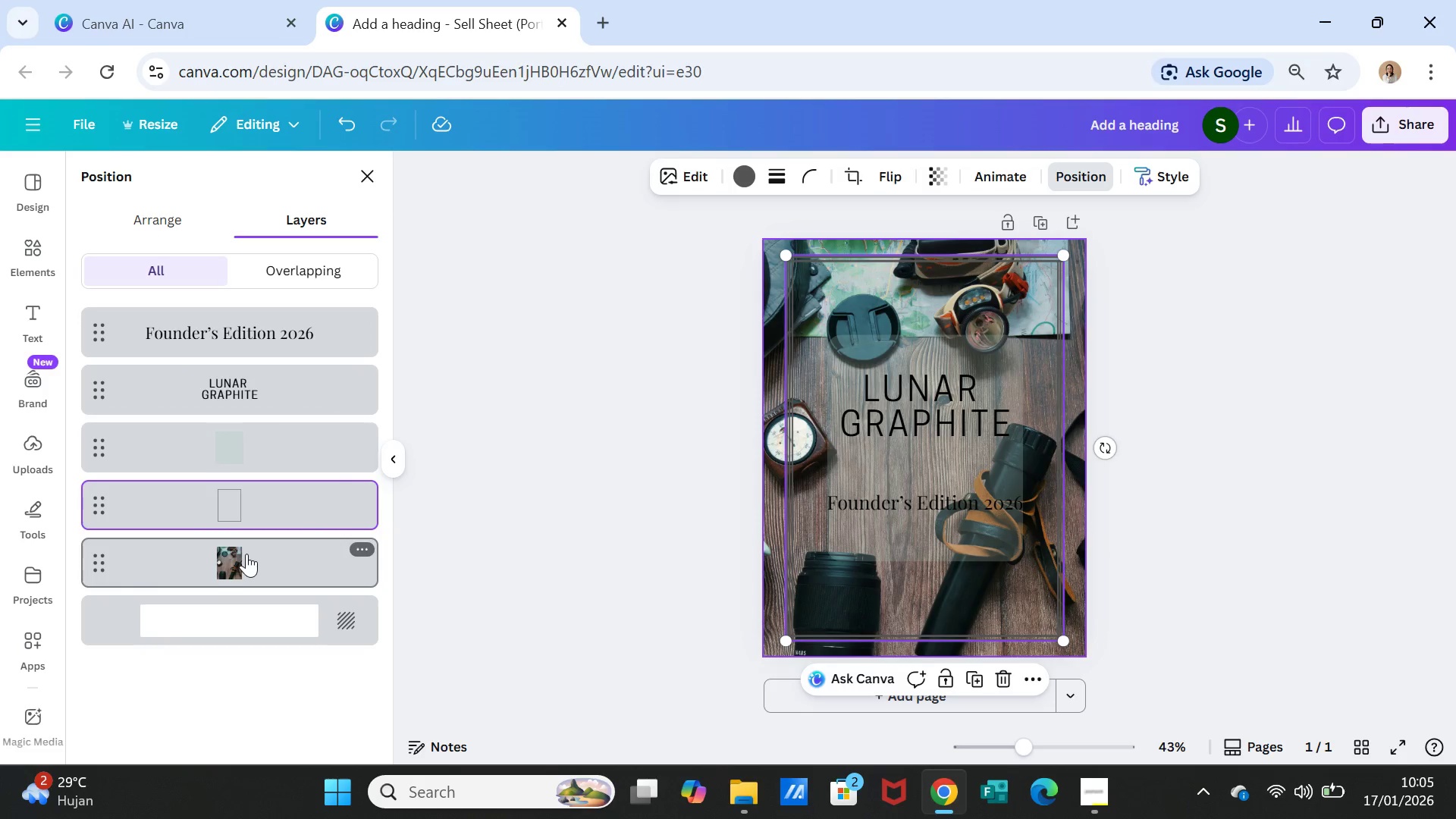 
left_click_drag(start_coordinate=[246, 554], to_coordinate=[253, 451])
 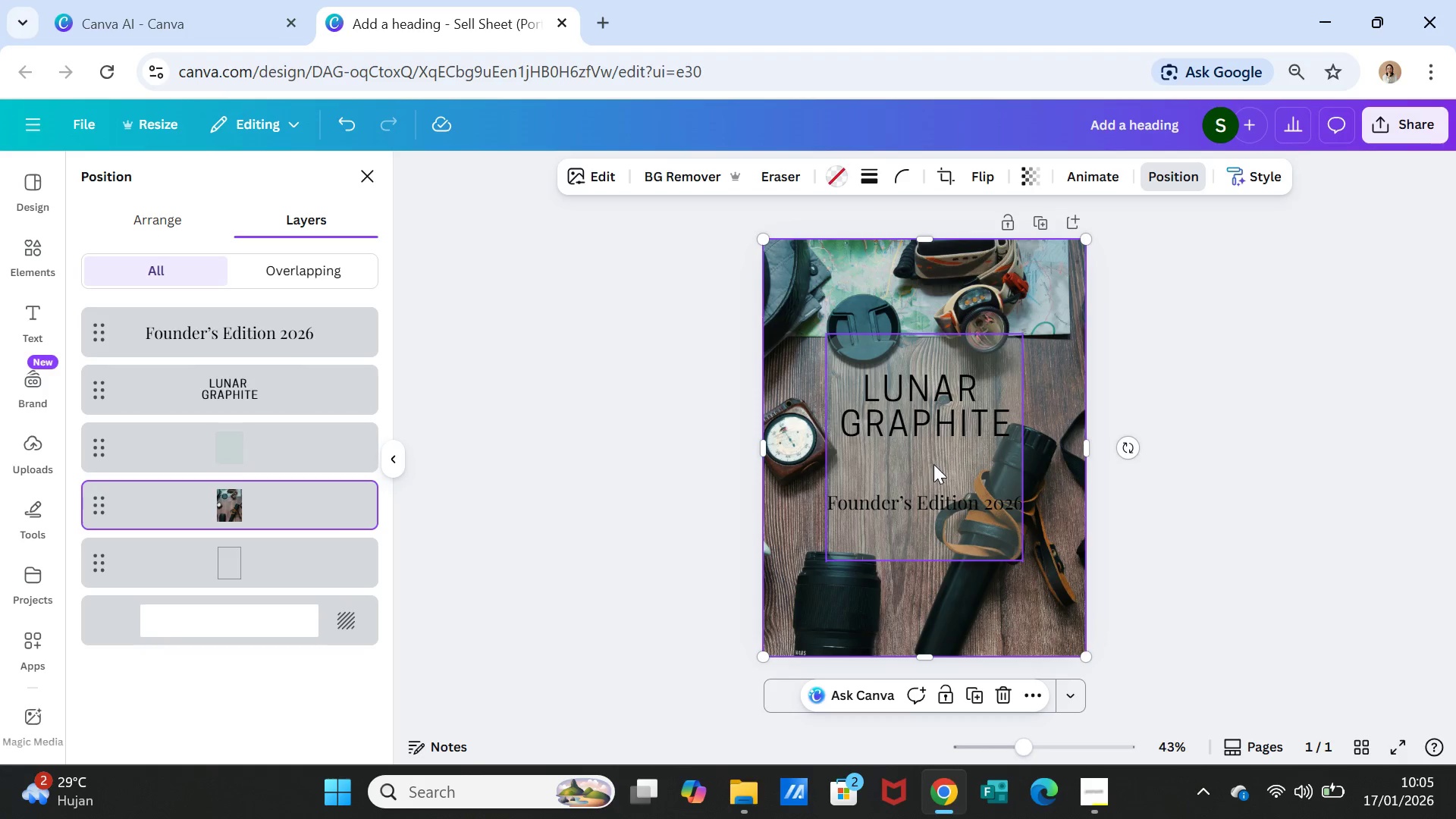 
left_click([967, 477])
 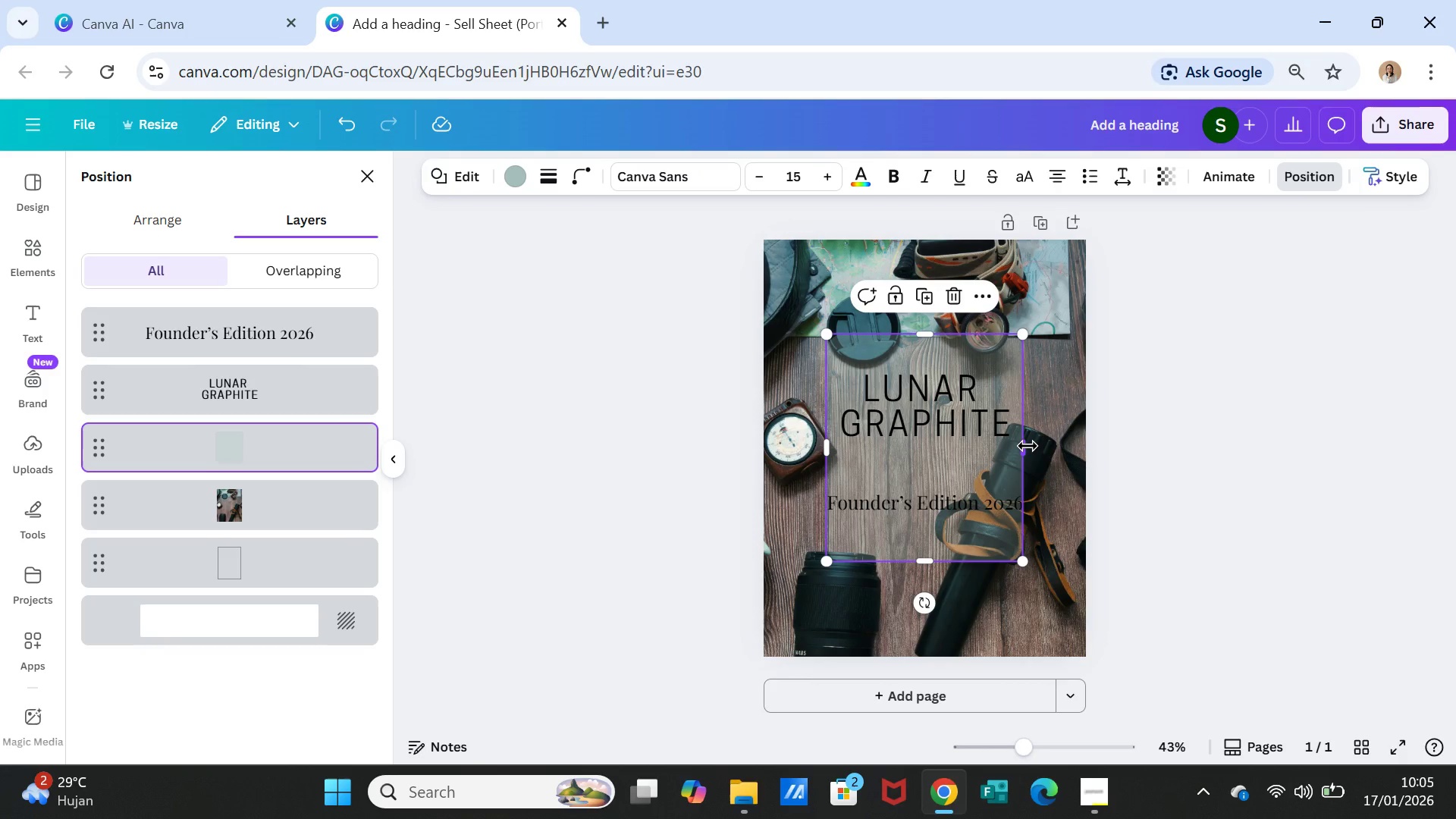 
left_click_drag(start_coordinate=[1028, 446], to_coordinate=[1040, 448])
 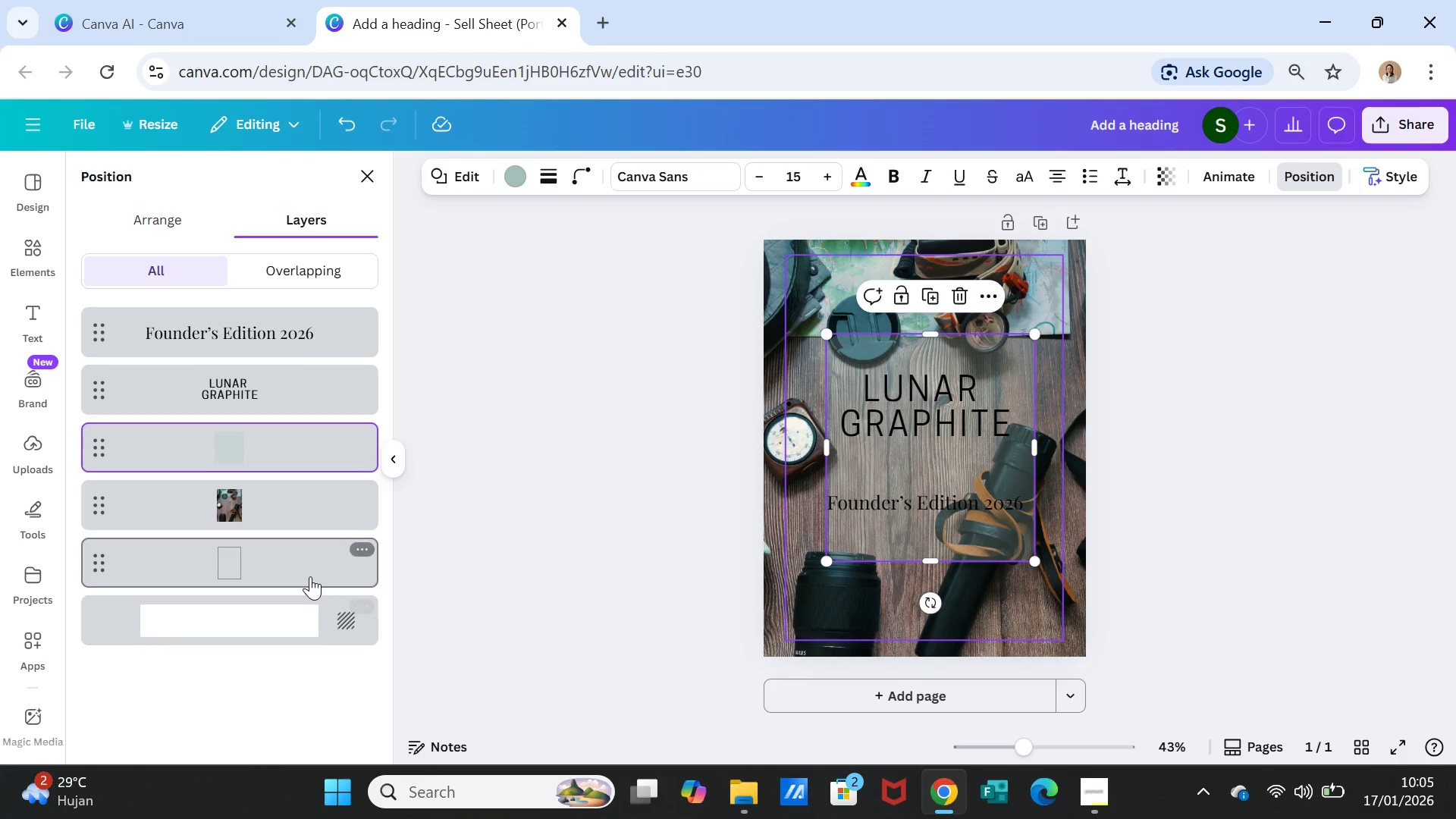 
left_click_drag(start_coordinate=[308, 562], to_coordinate=[306, 477])
 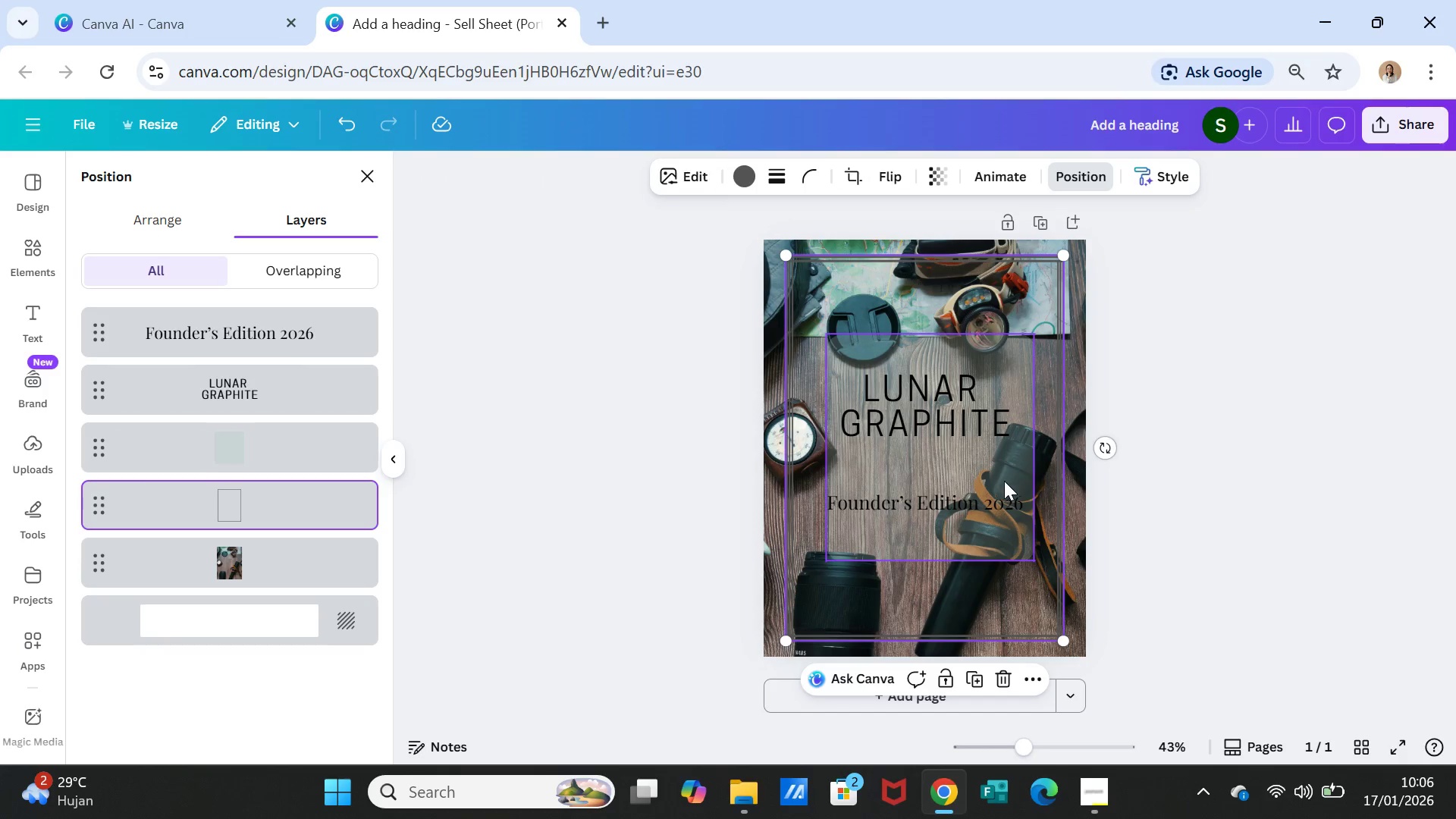 
left_click([1018, 466])
 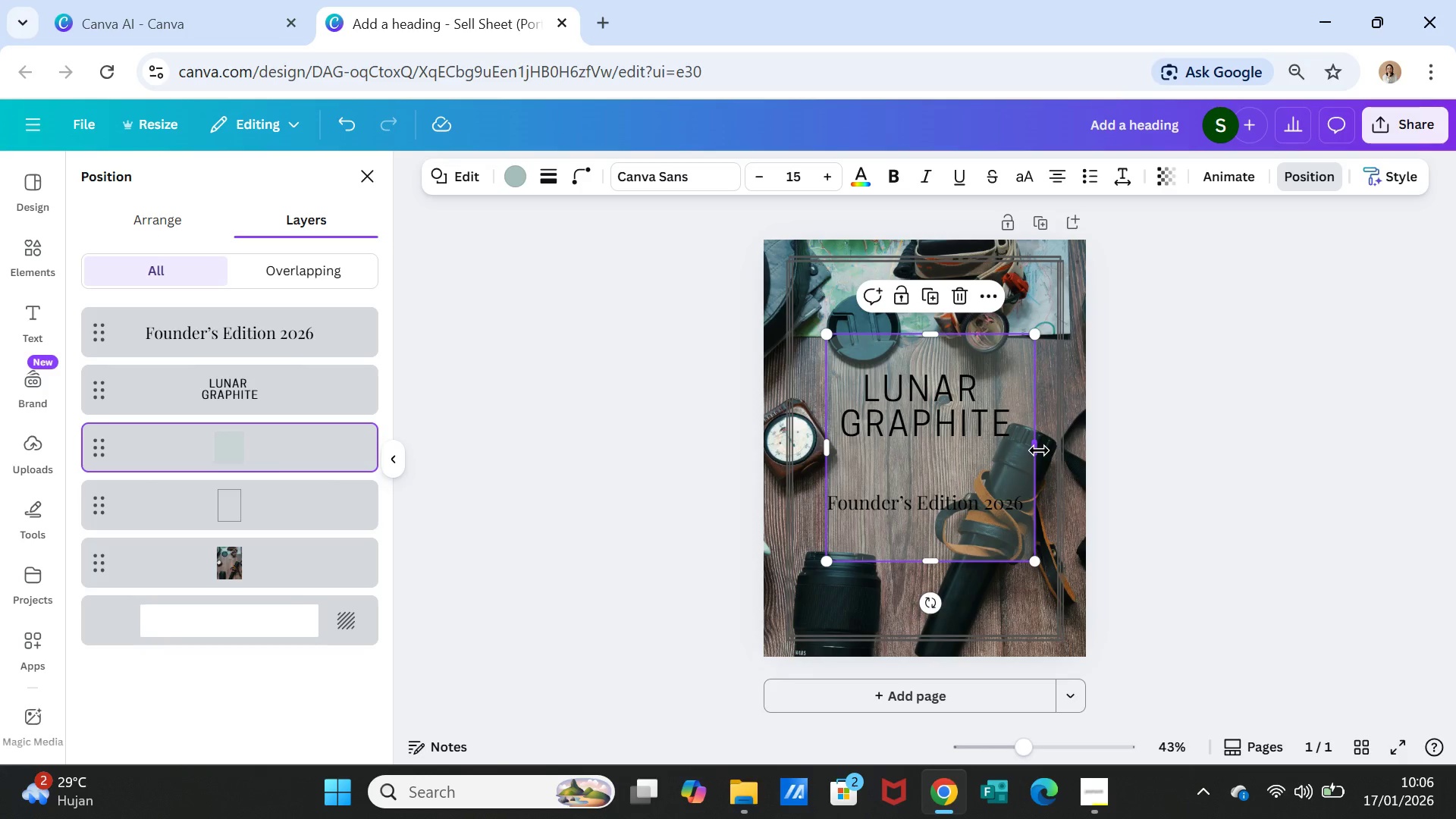 
left_click_drag(start_coordinate=[1039, 450], to_coordinate=[1056, 450])
 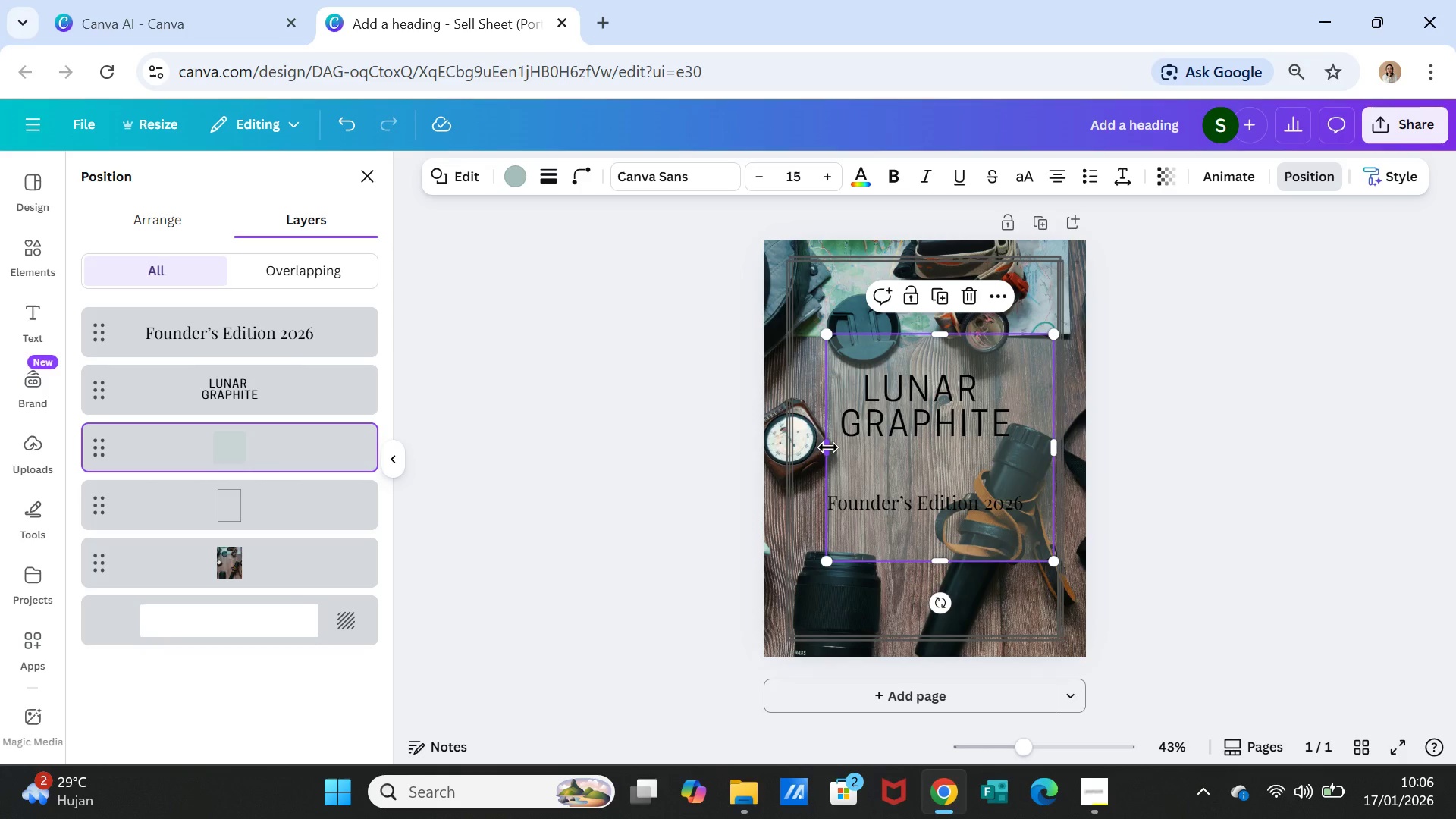 
left_click_drag(start_coordinate=[828, 447], to_coordinate=[801, 448])
 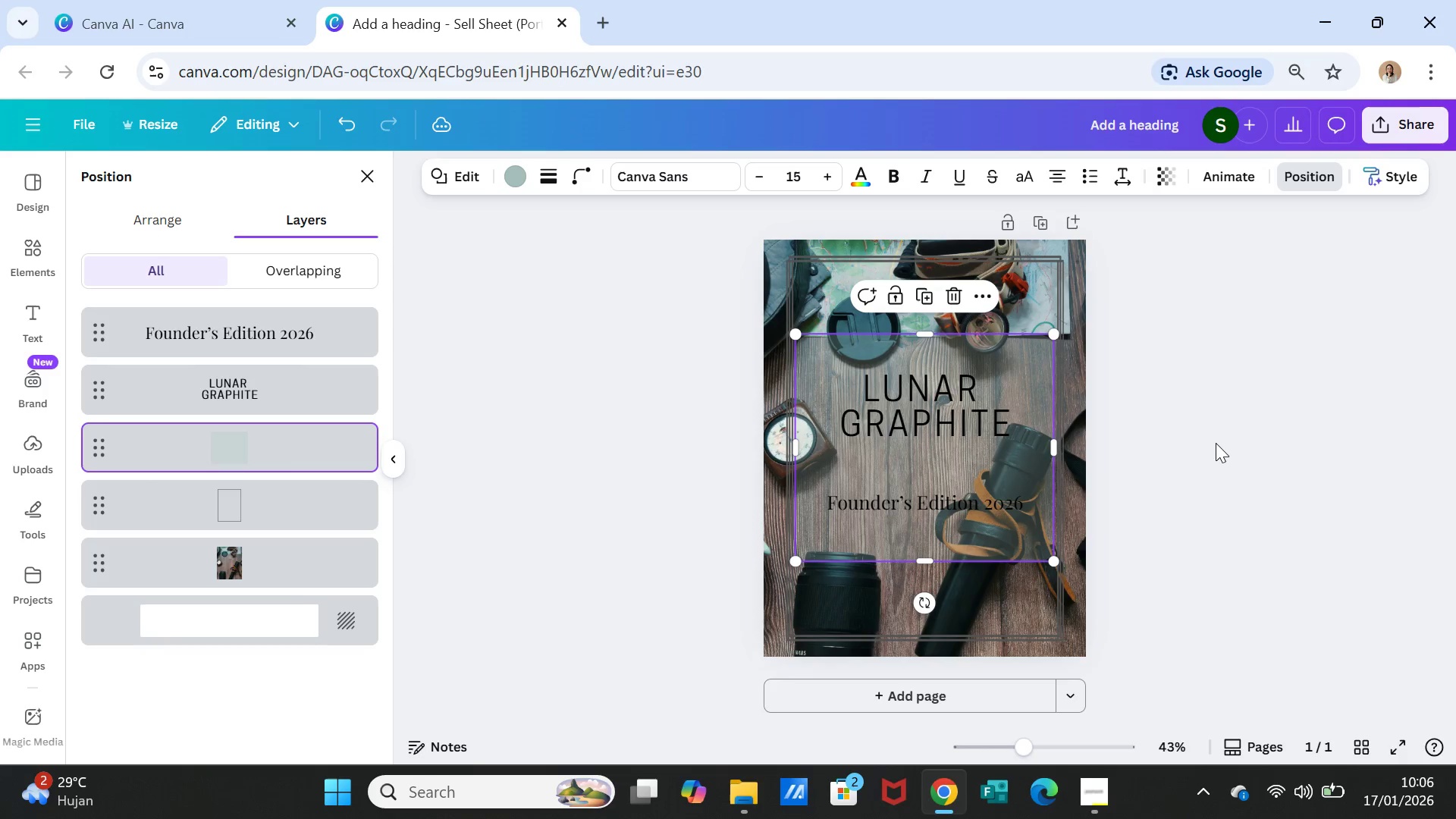 
left_click([1216, 443])
 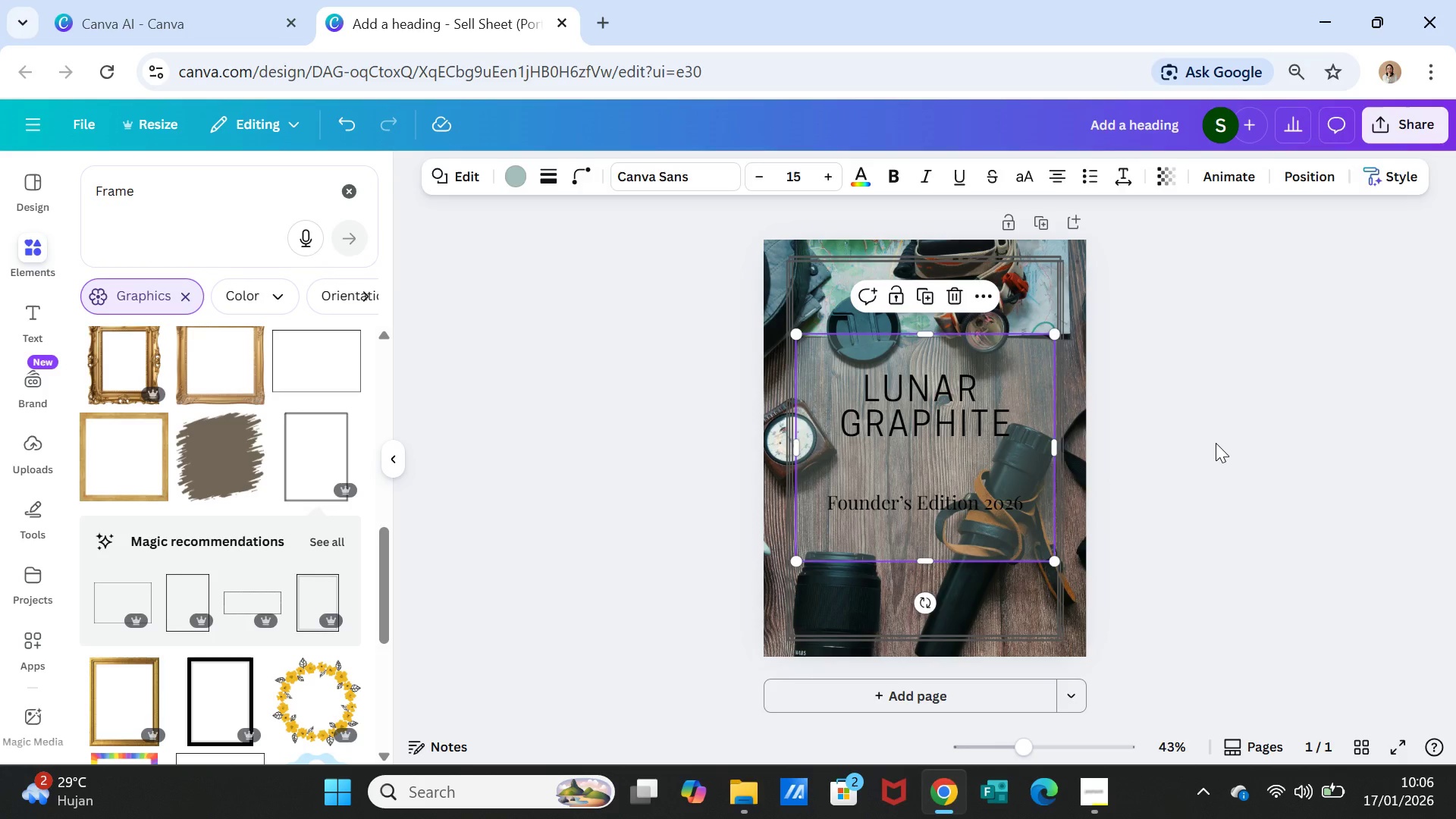 
left_click([1216, 443])
 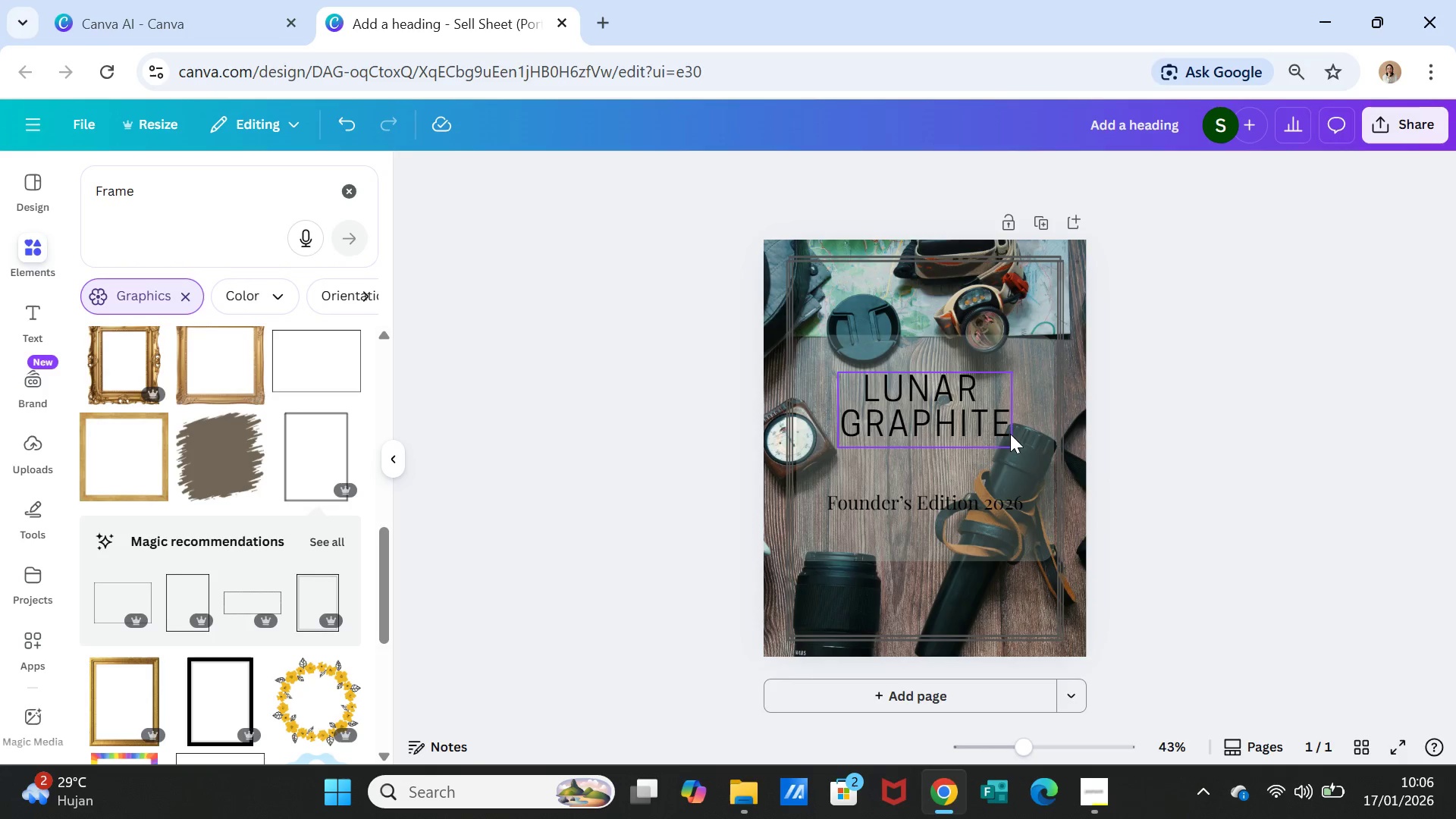 
wait(5.61)
 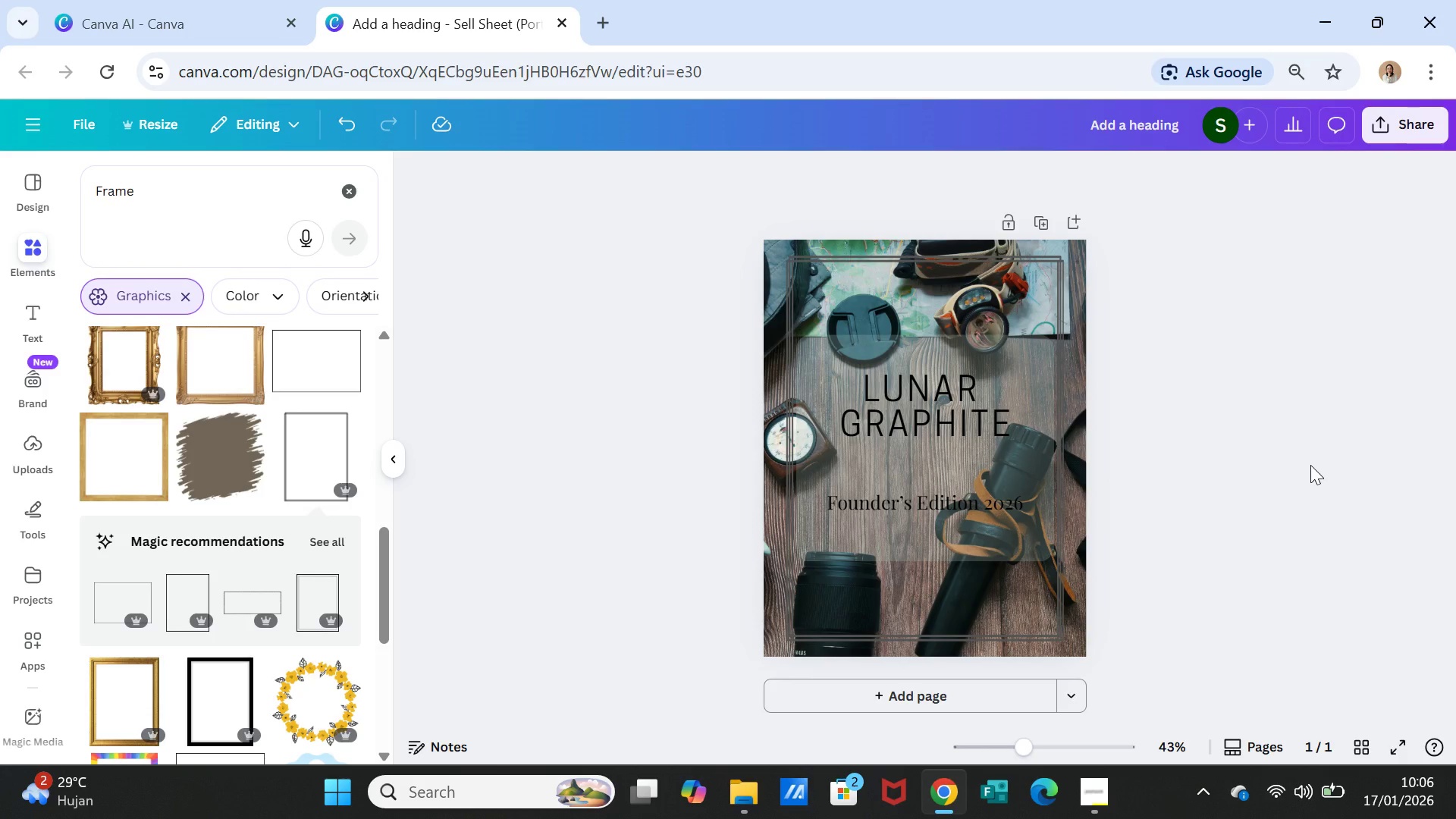 
left_click([1242, 488])
 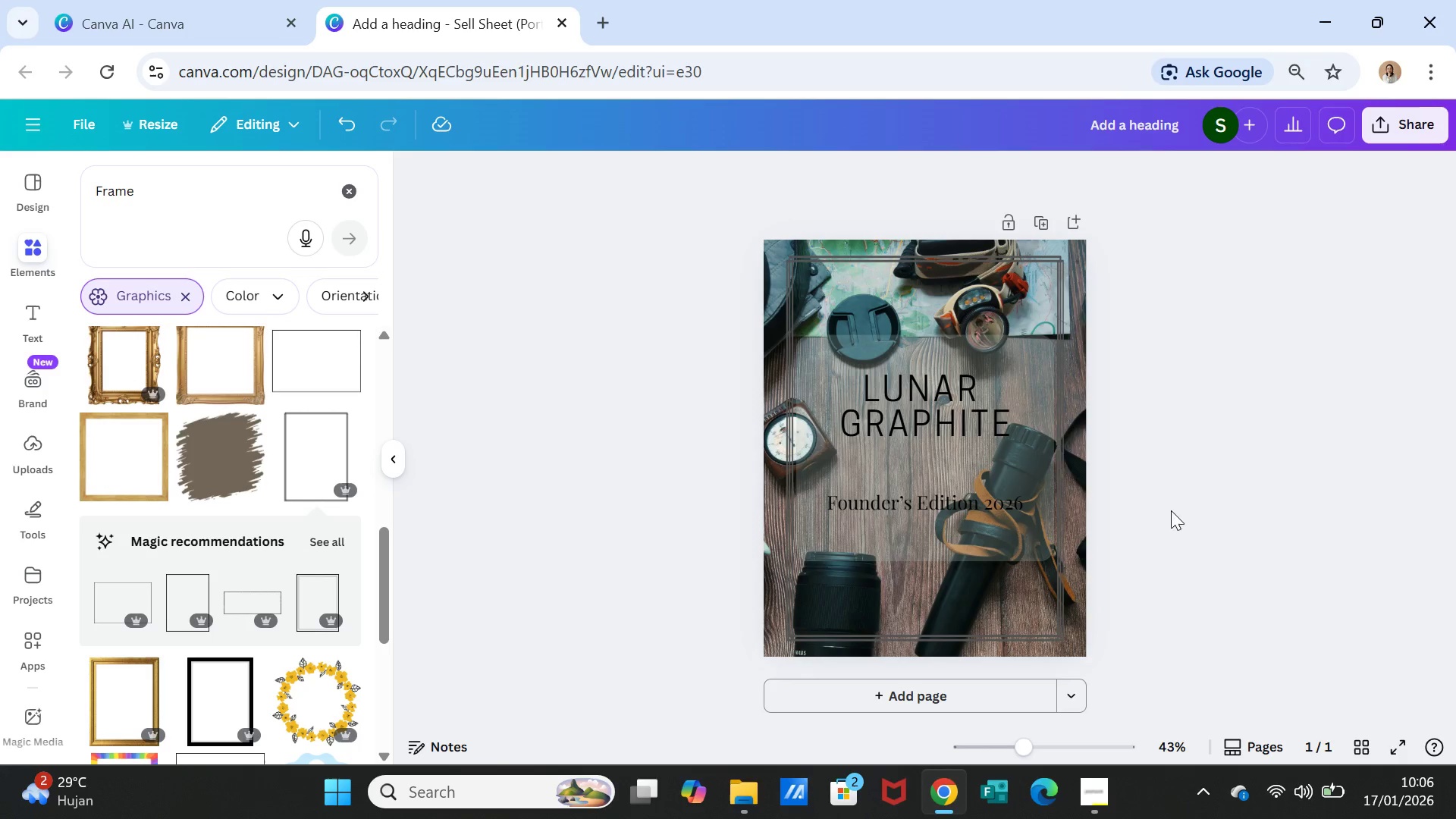 
left_click([925, 391])
 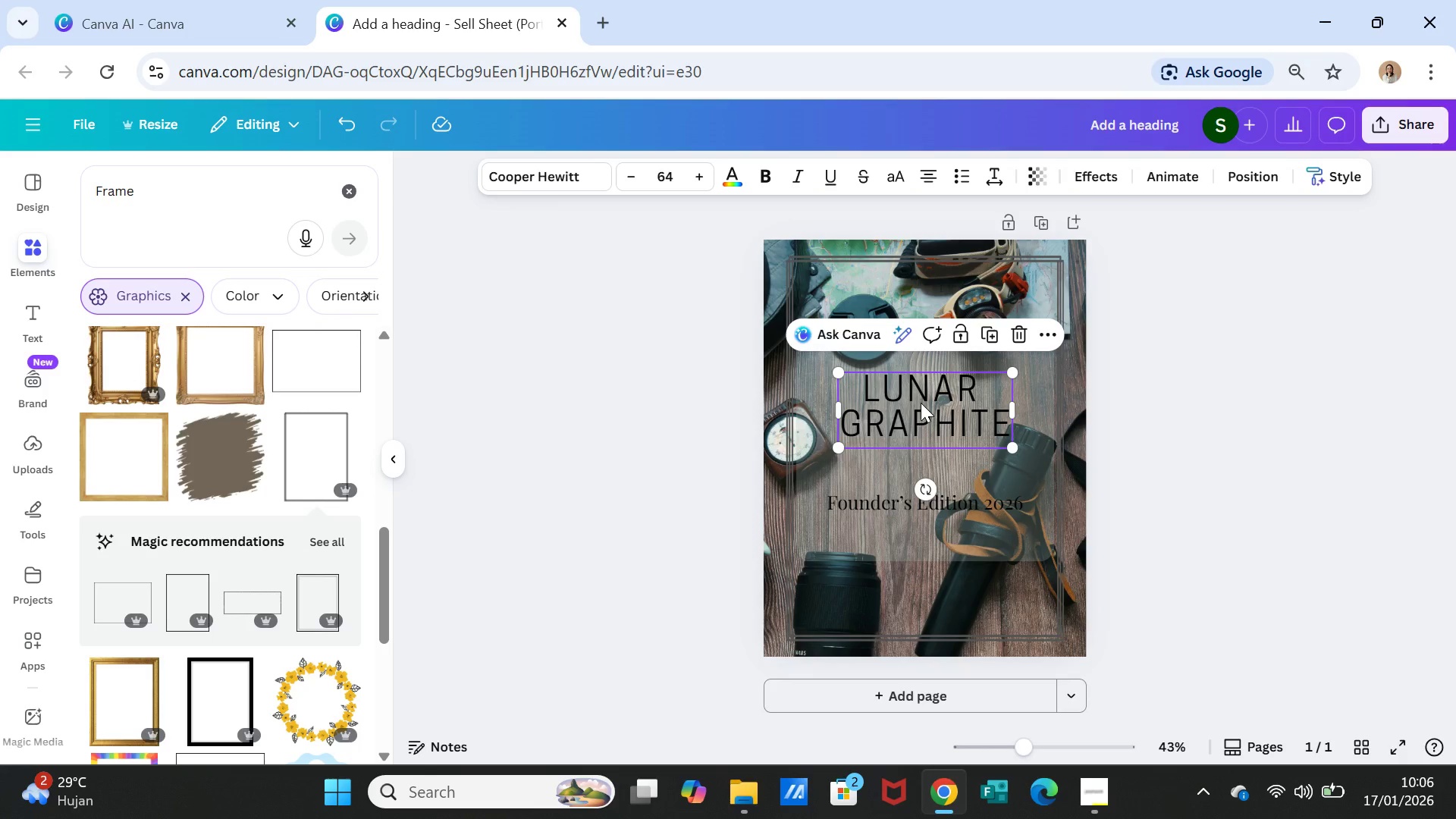 
left_click_drag(start_coordinate=[921, 403], to_coordinate=[925, 398])
 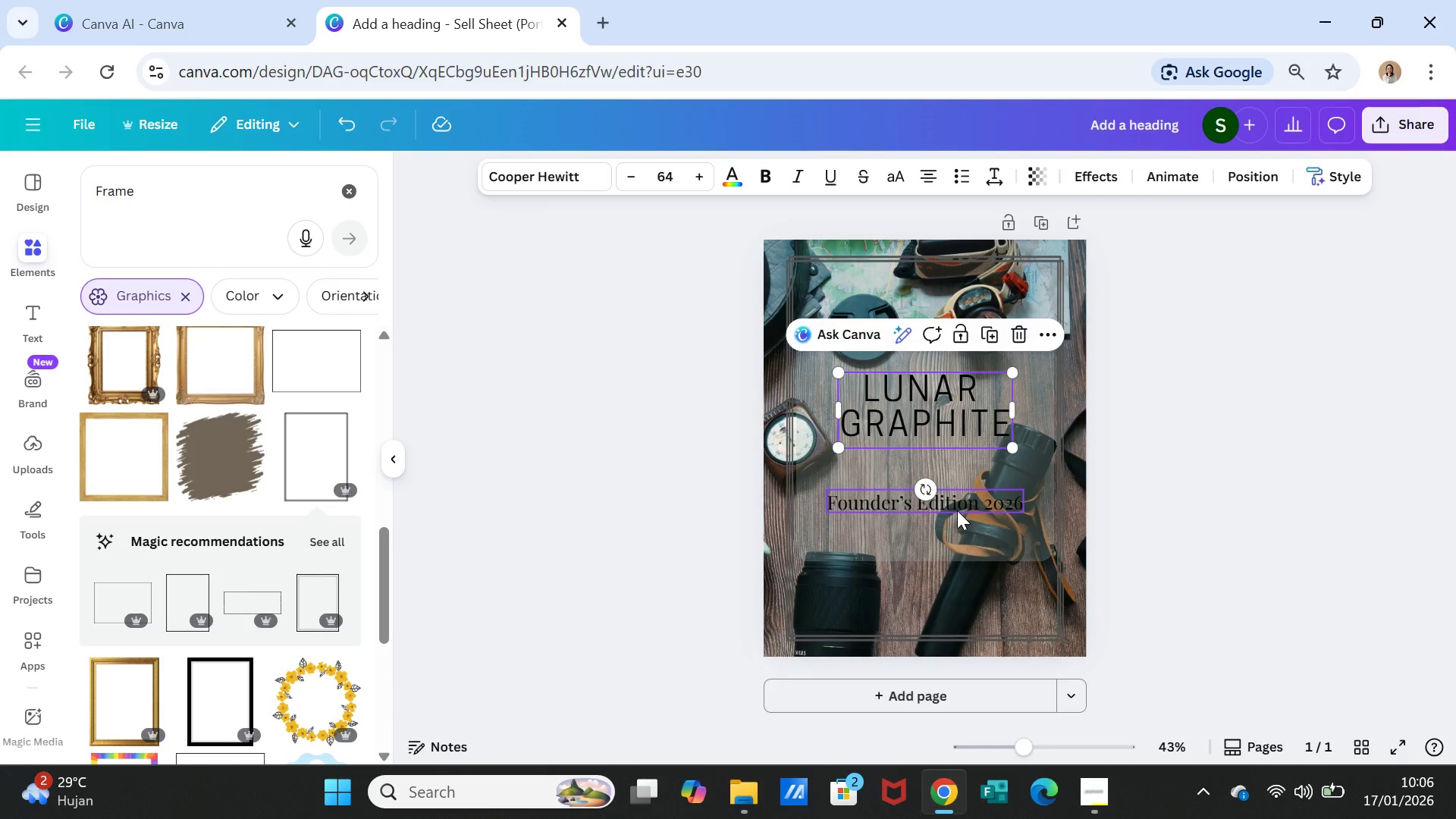 
left_click([957, 510])
 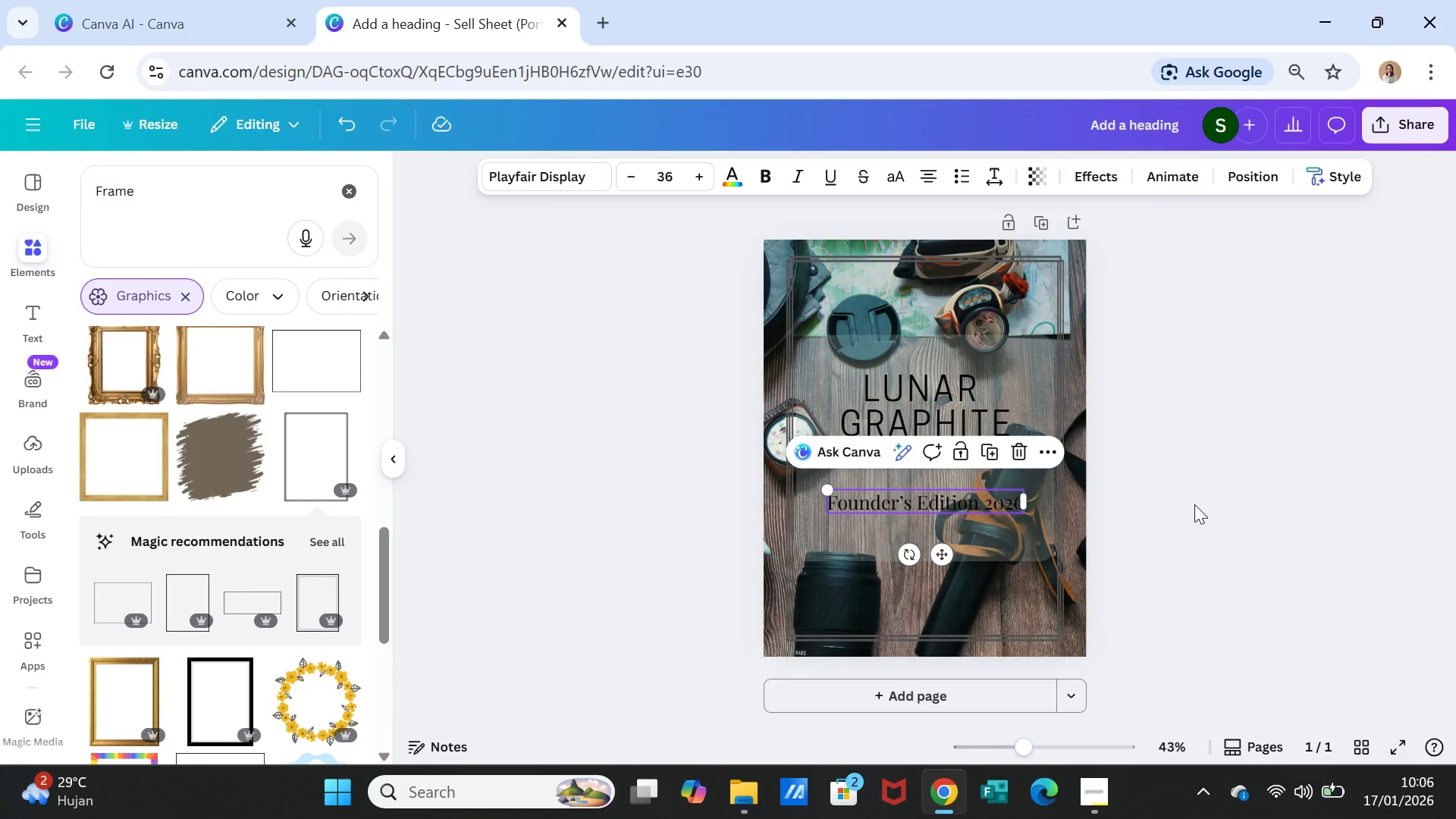 
left_click([1194, 504])
 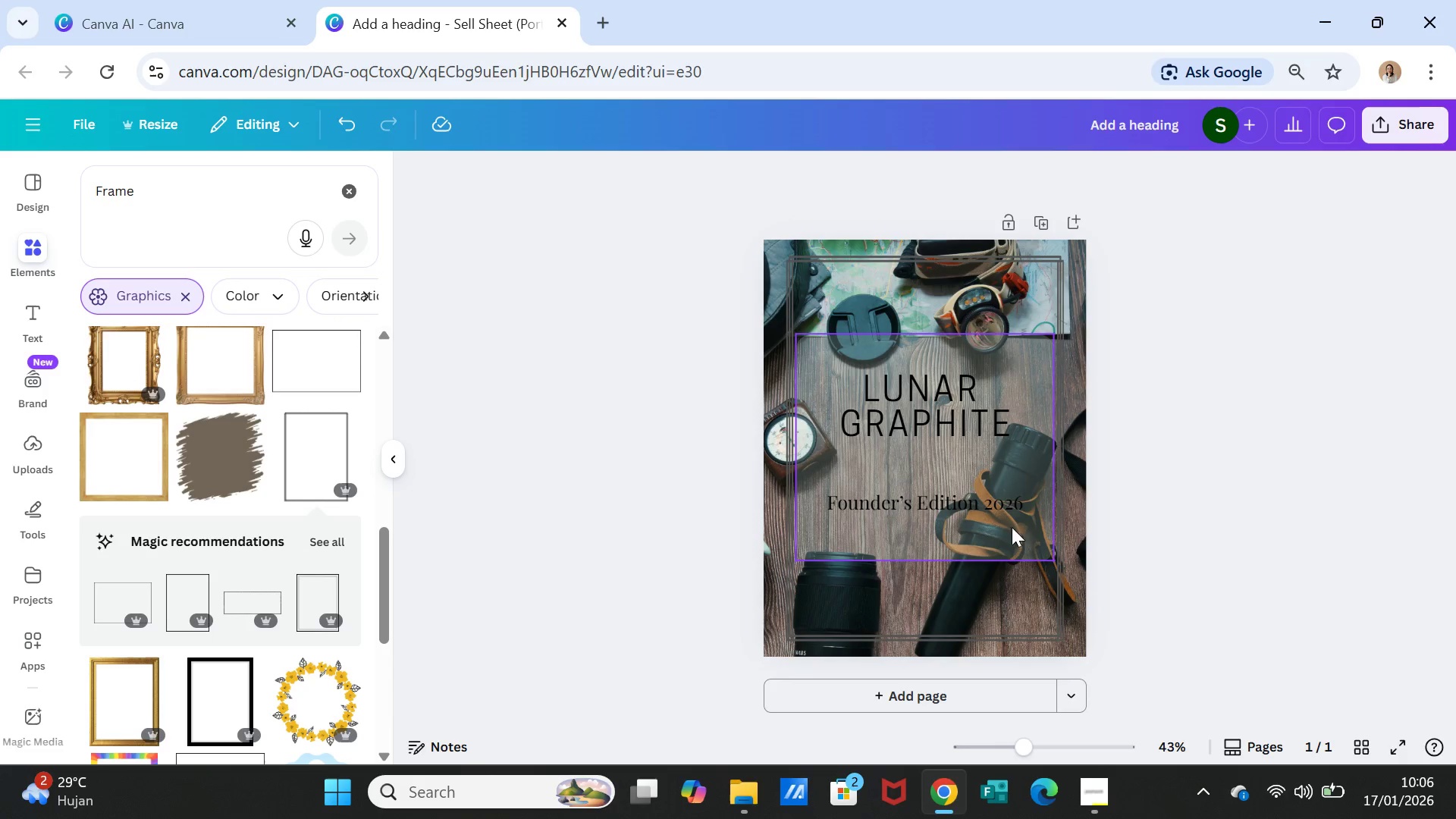 
left_click([984, 507])
 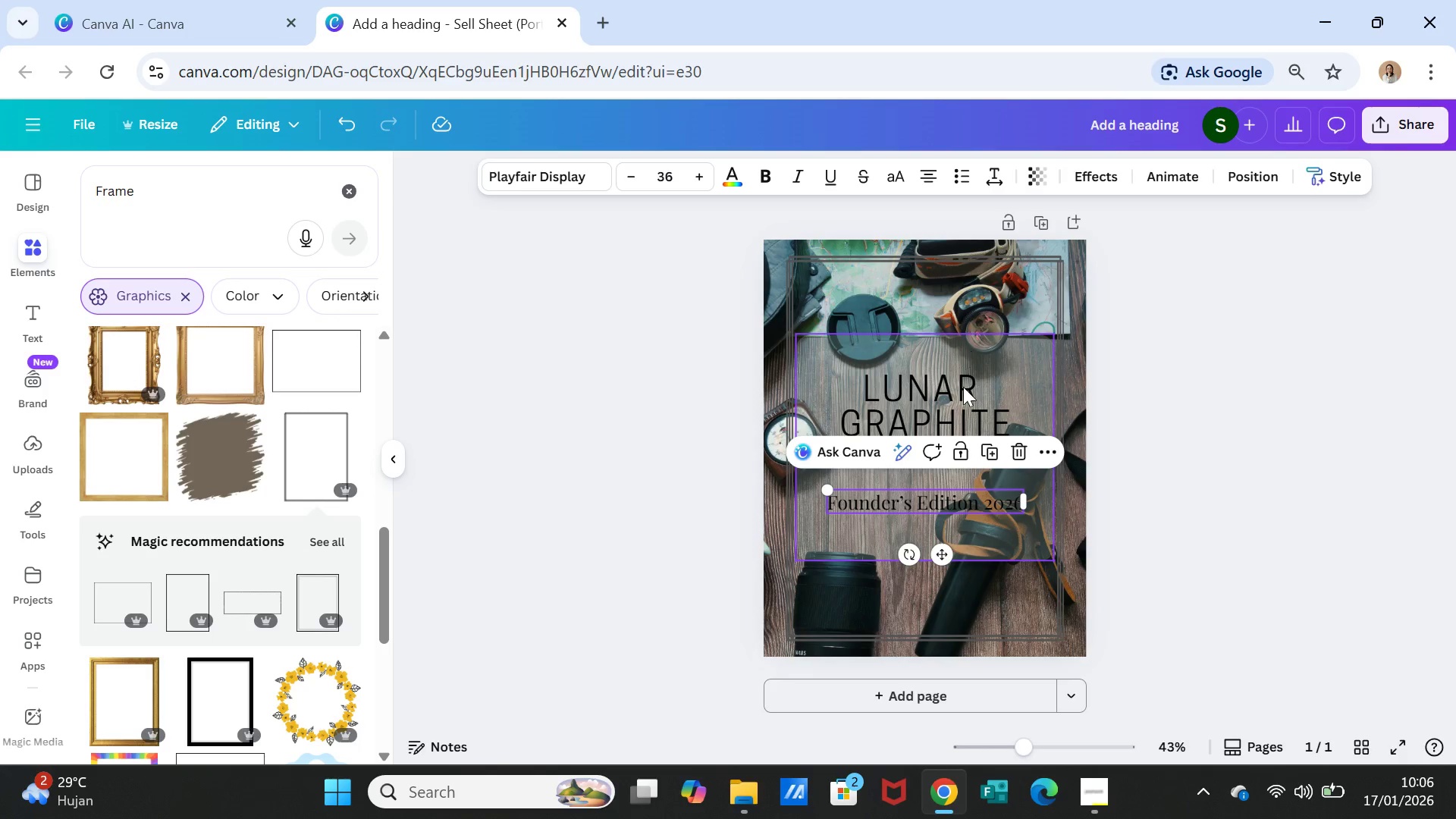 
left_click([954, 400])
 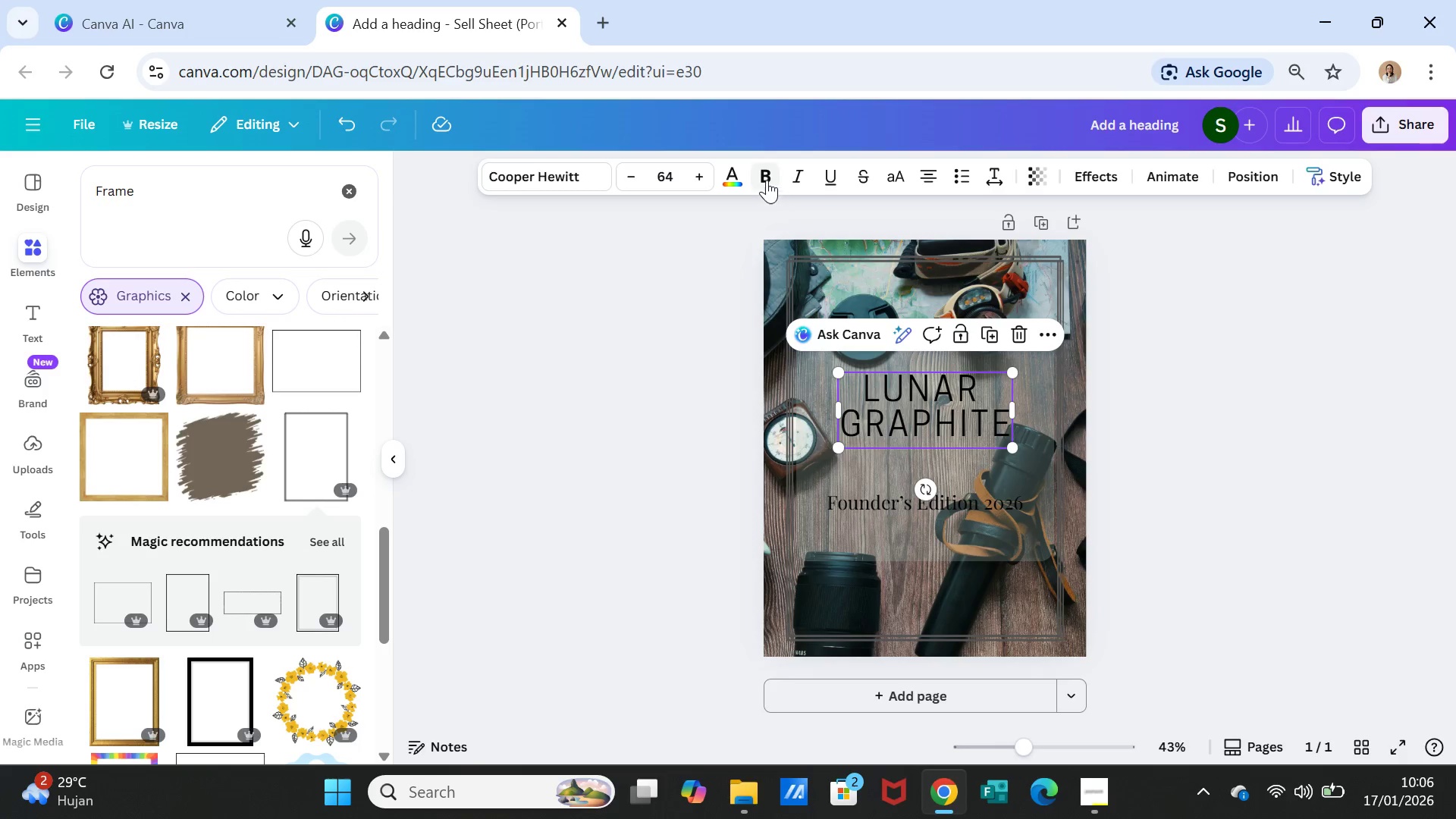 
left_click([761, 174])
 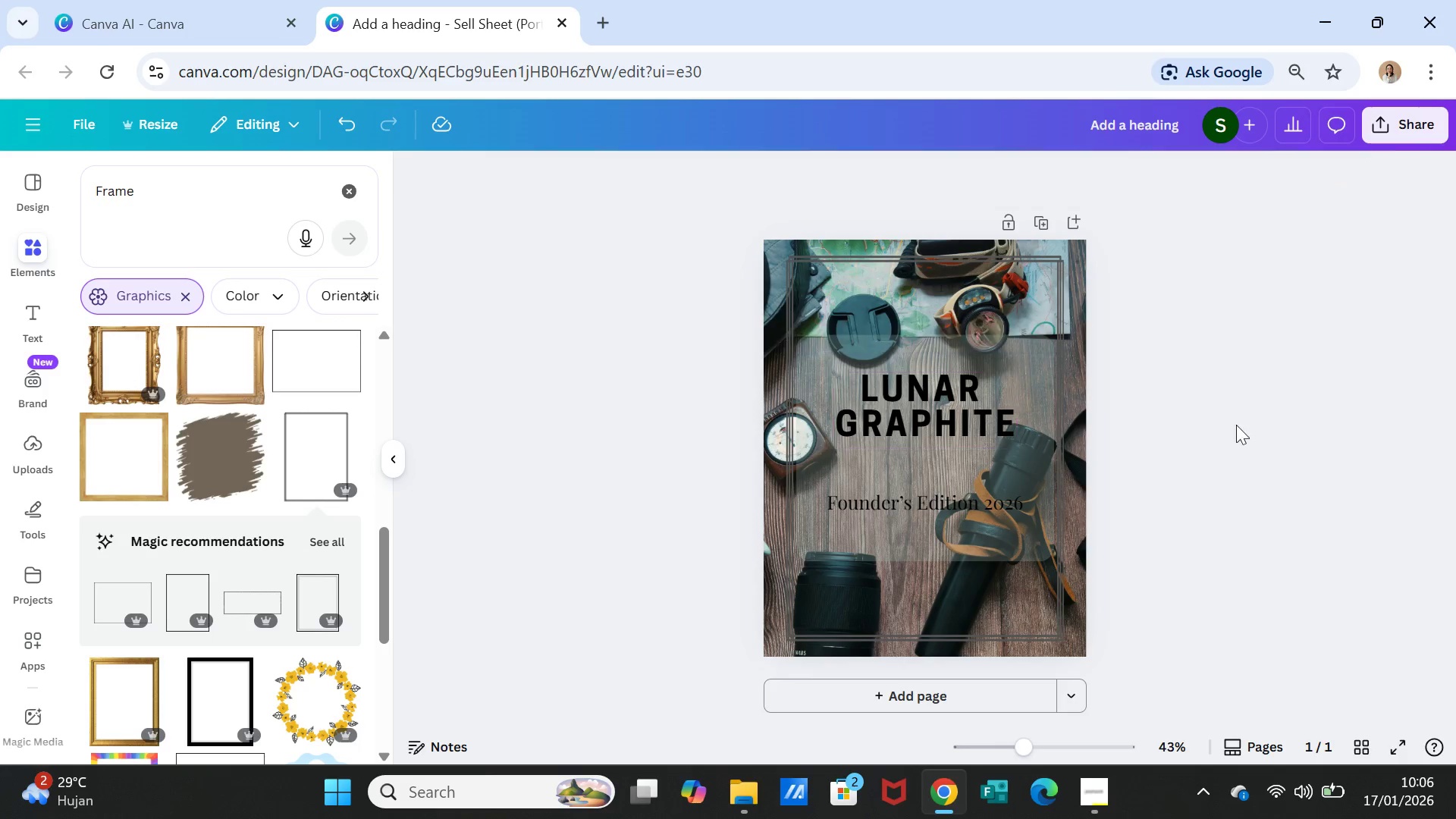 
double_click([1243, 479])
 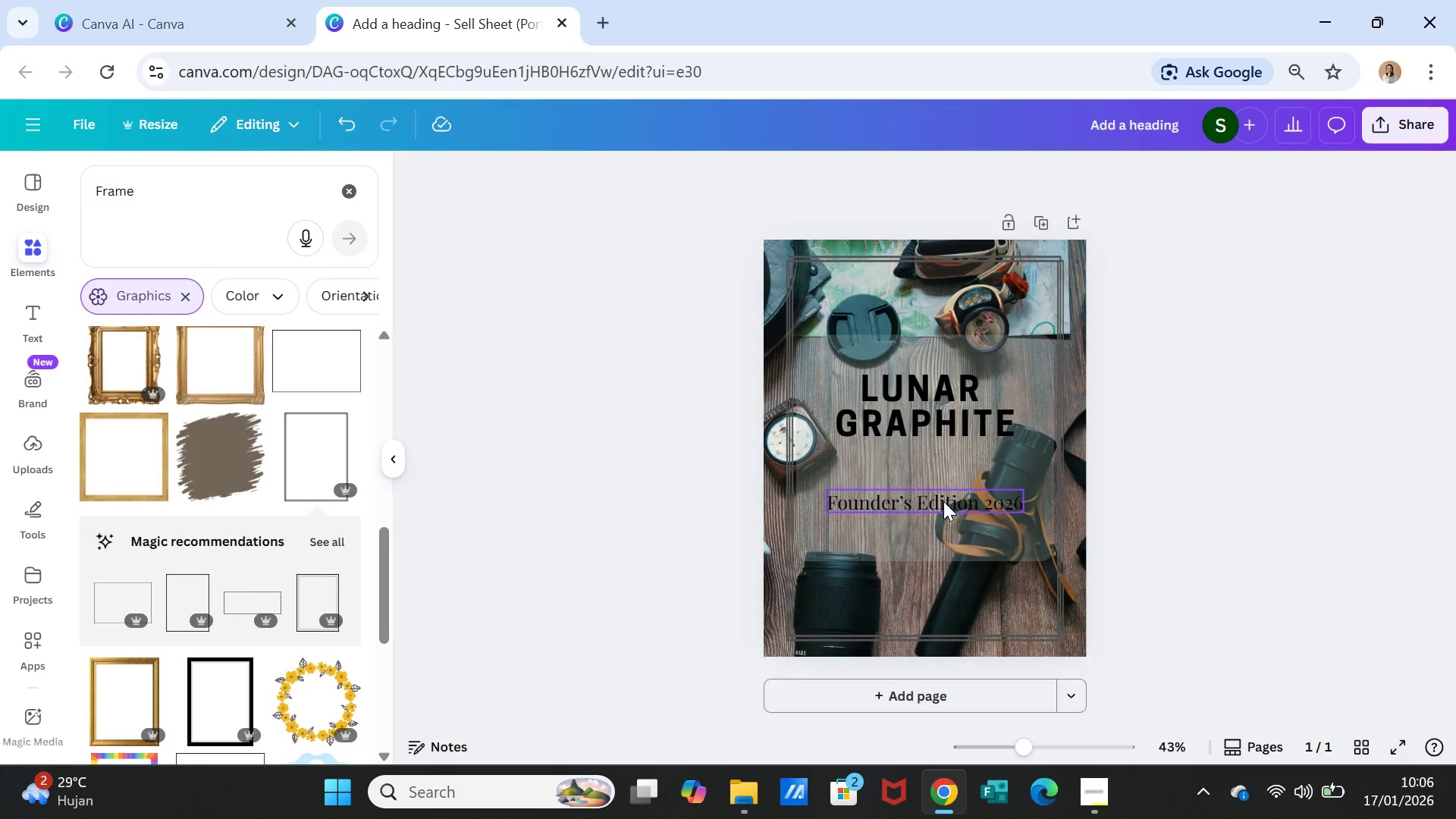 
left_click([944, 502])
 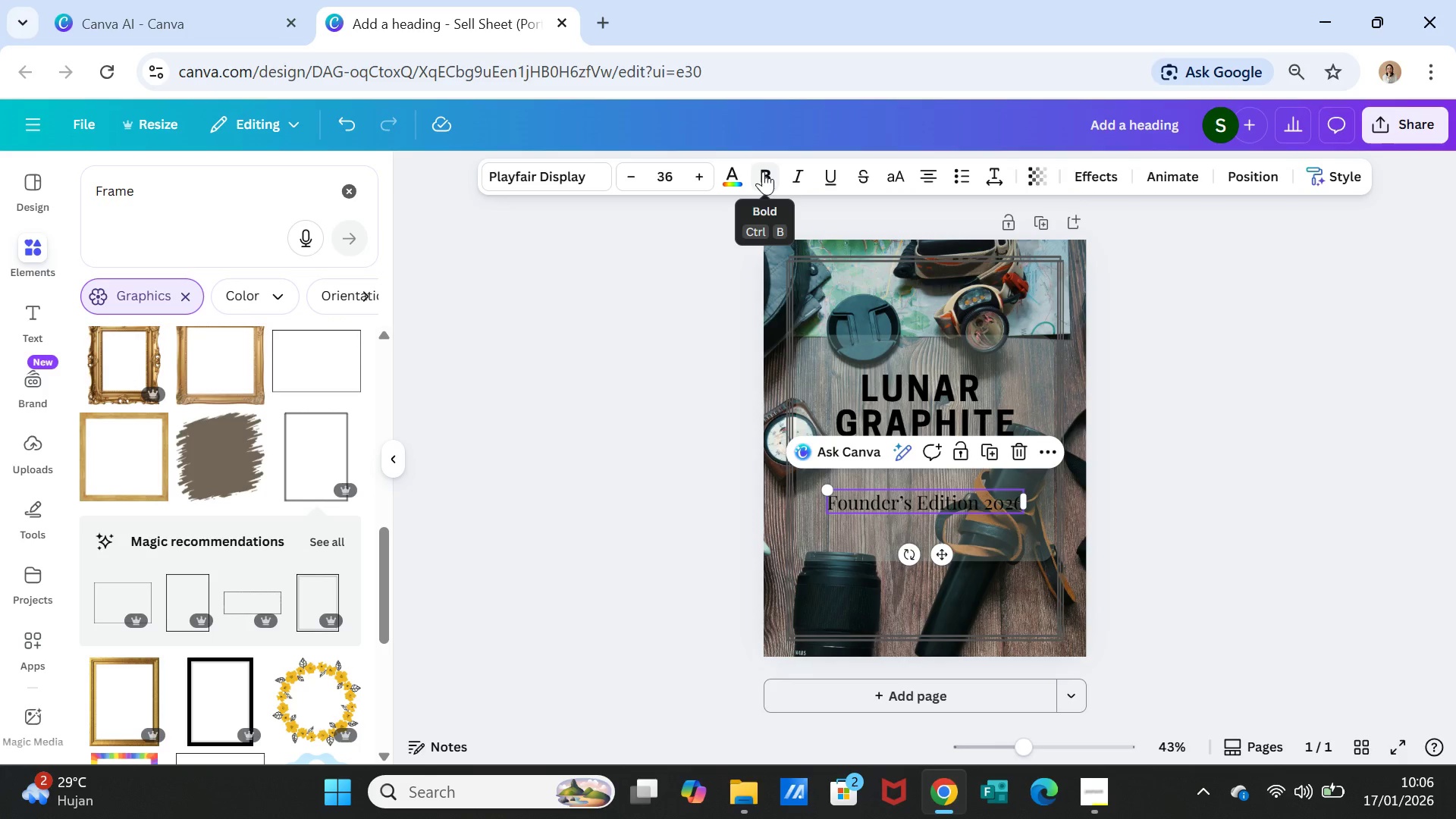 
left_click([758, 175])
 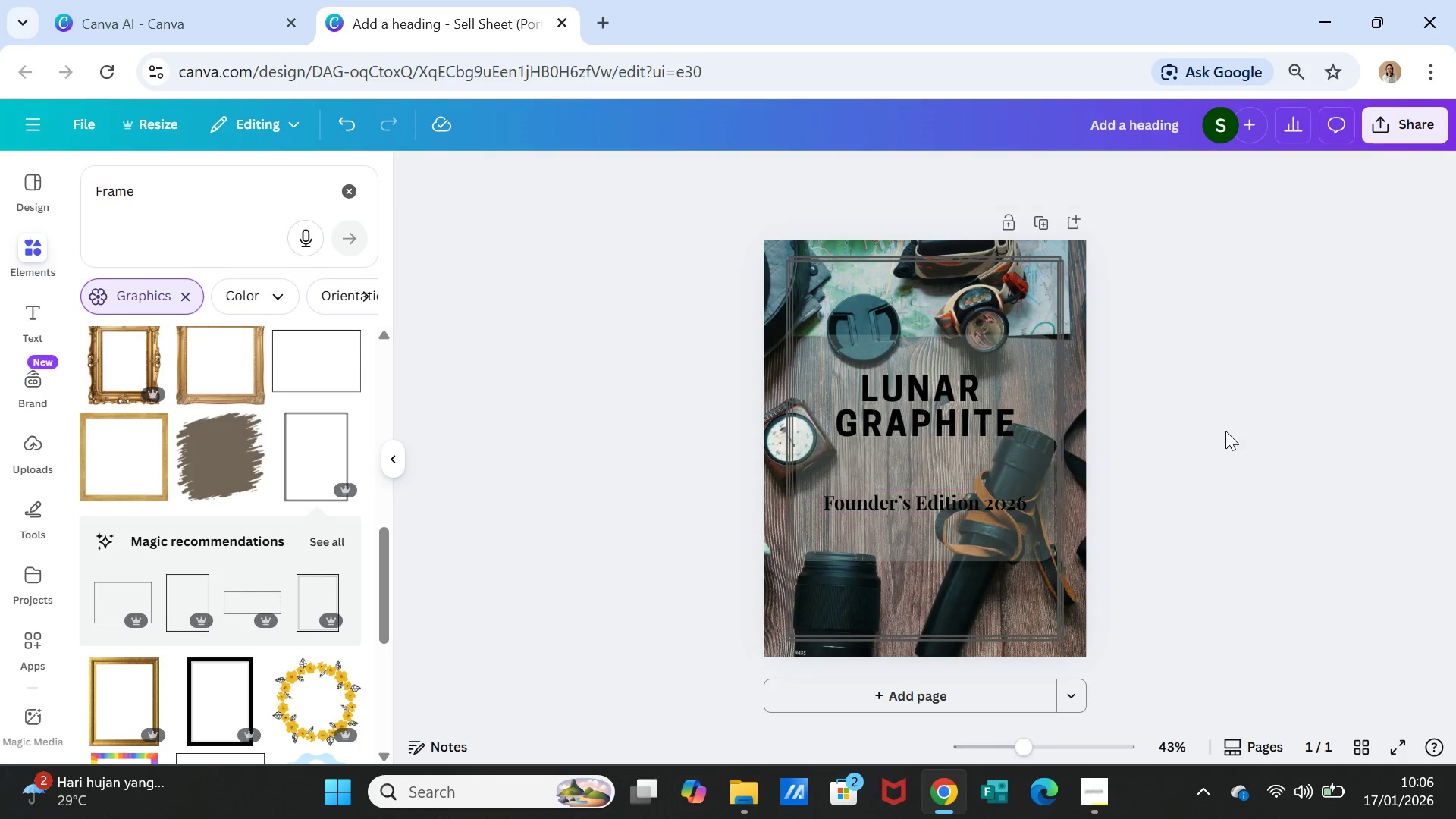 
double_click([1241, 451])
 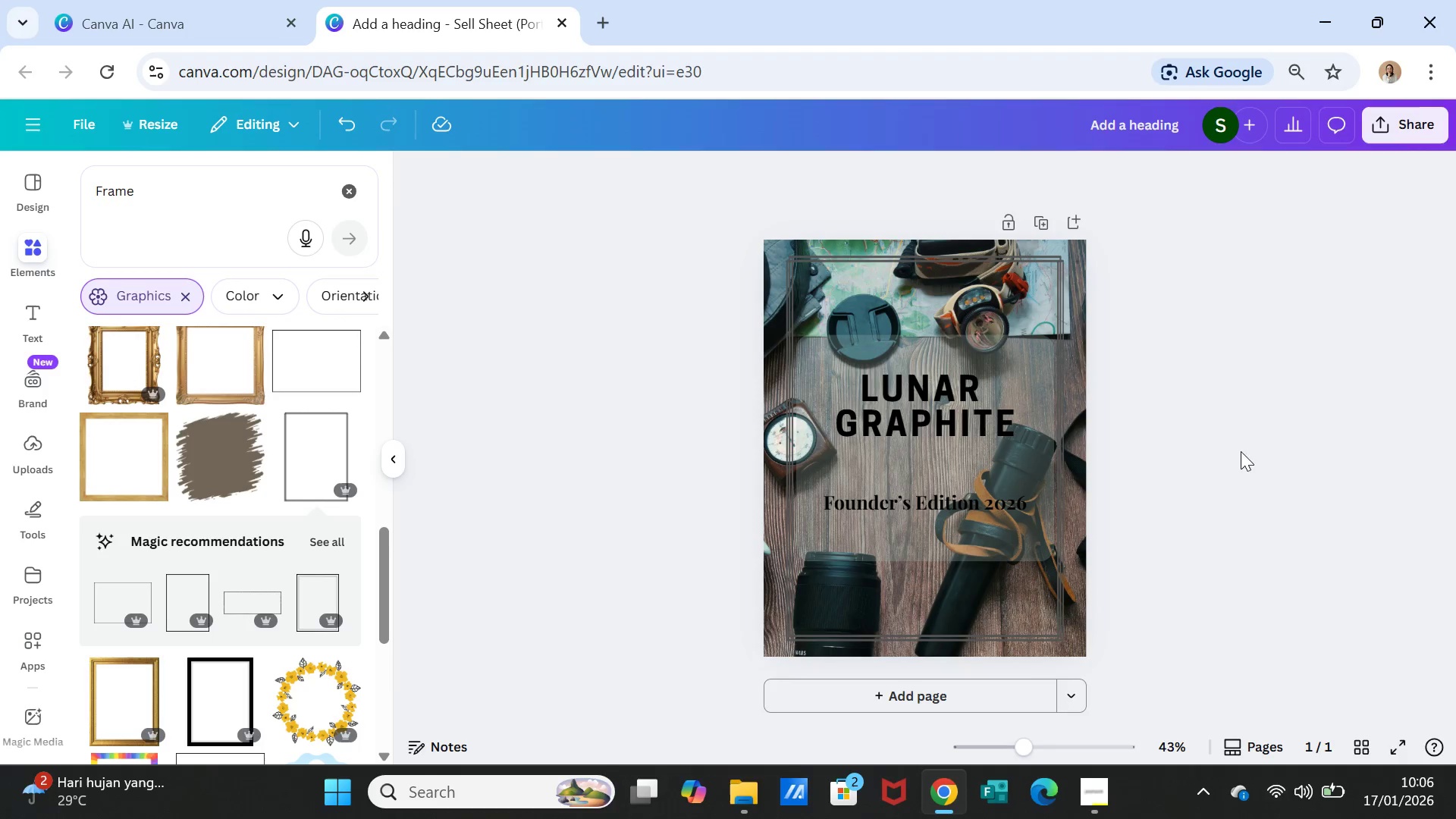 
left_click([1244, 498])
 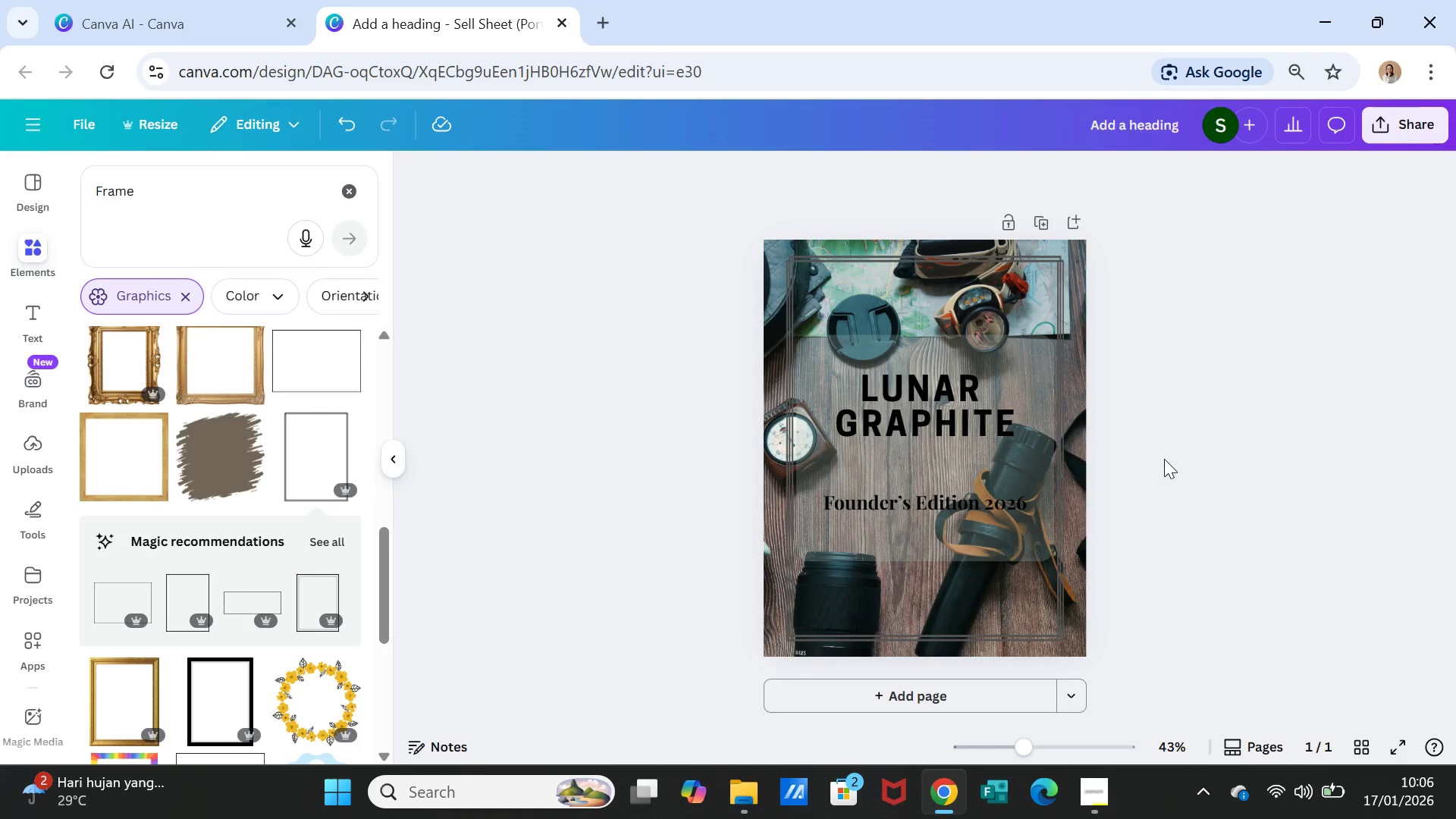 
wait(8.75)
 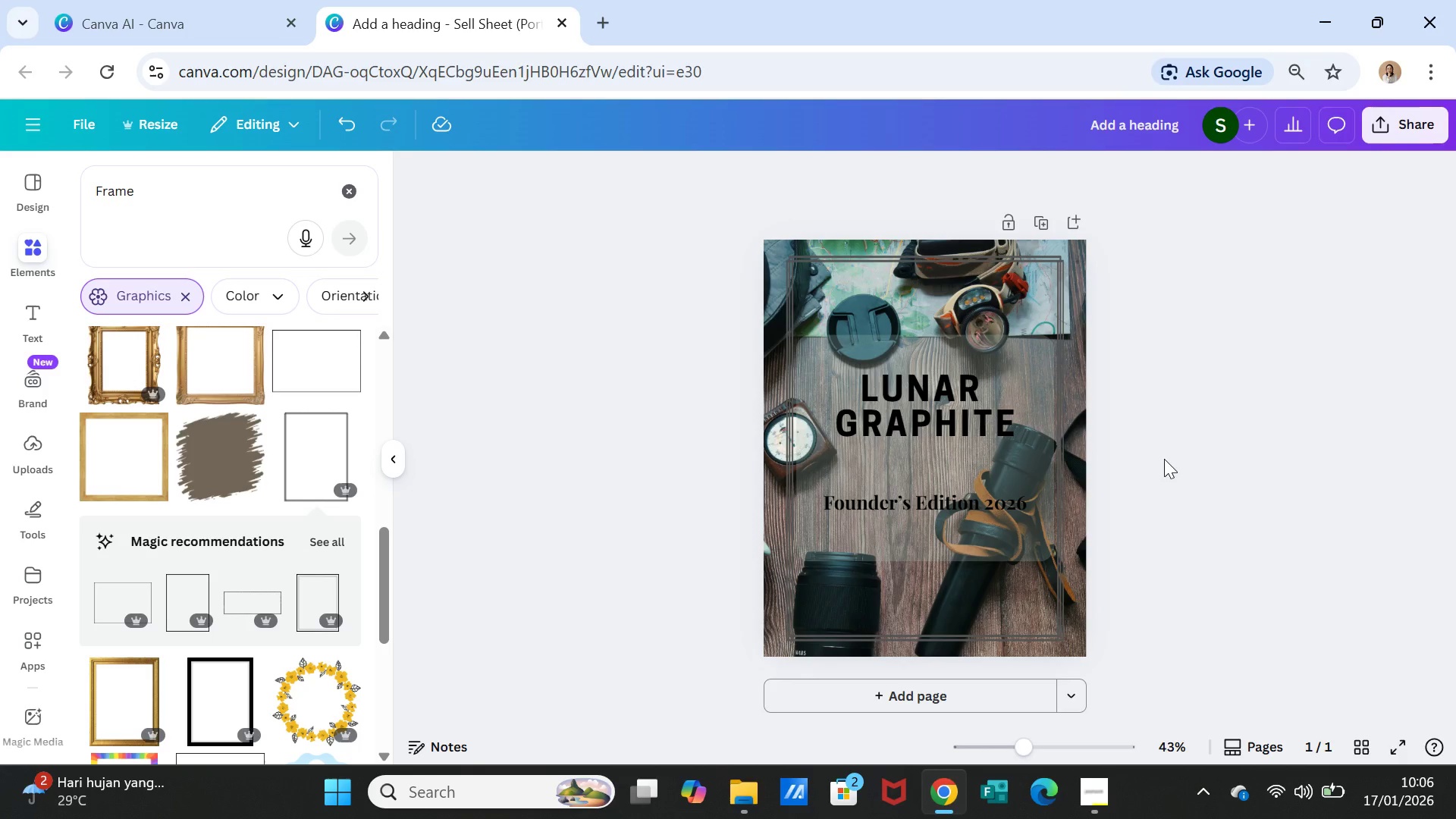 
left_click([1043, 223])
 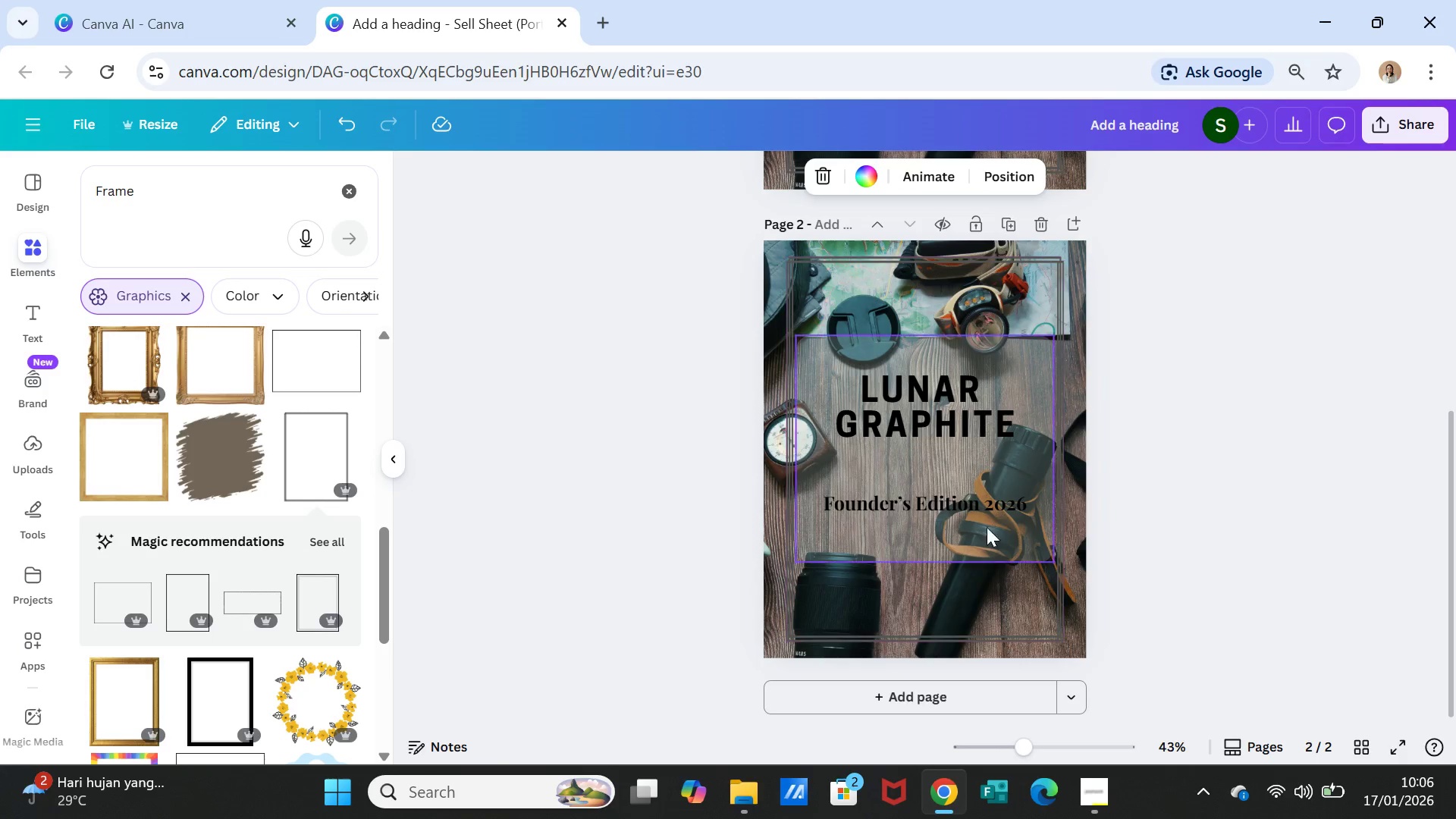 
left_click([990, 502])
 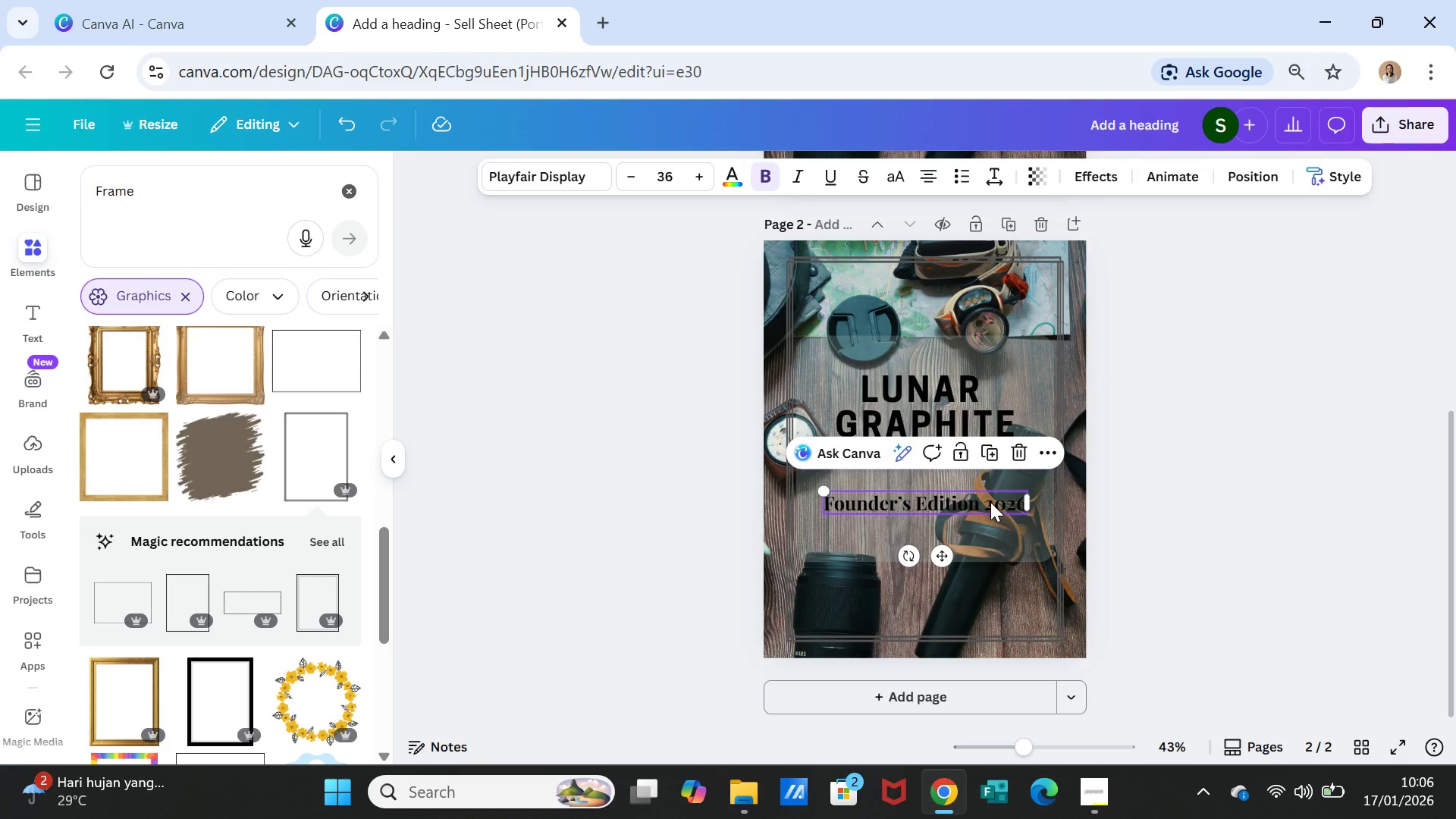 
key(Delete)
 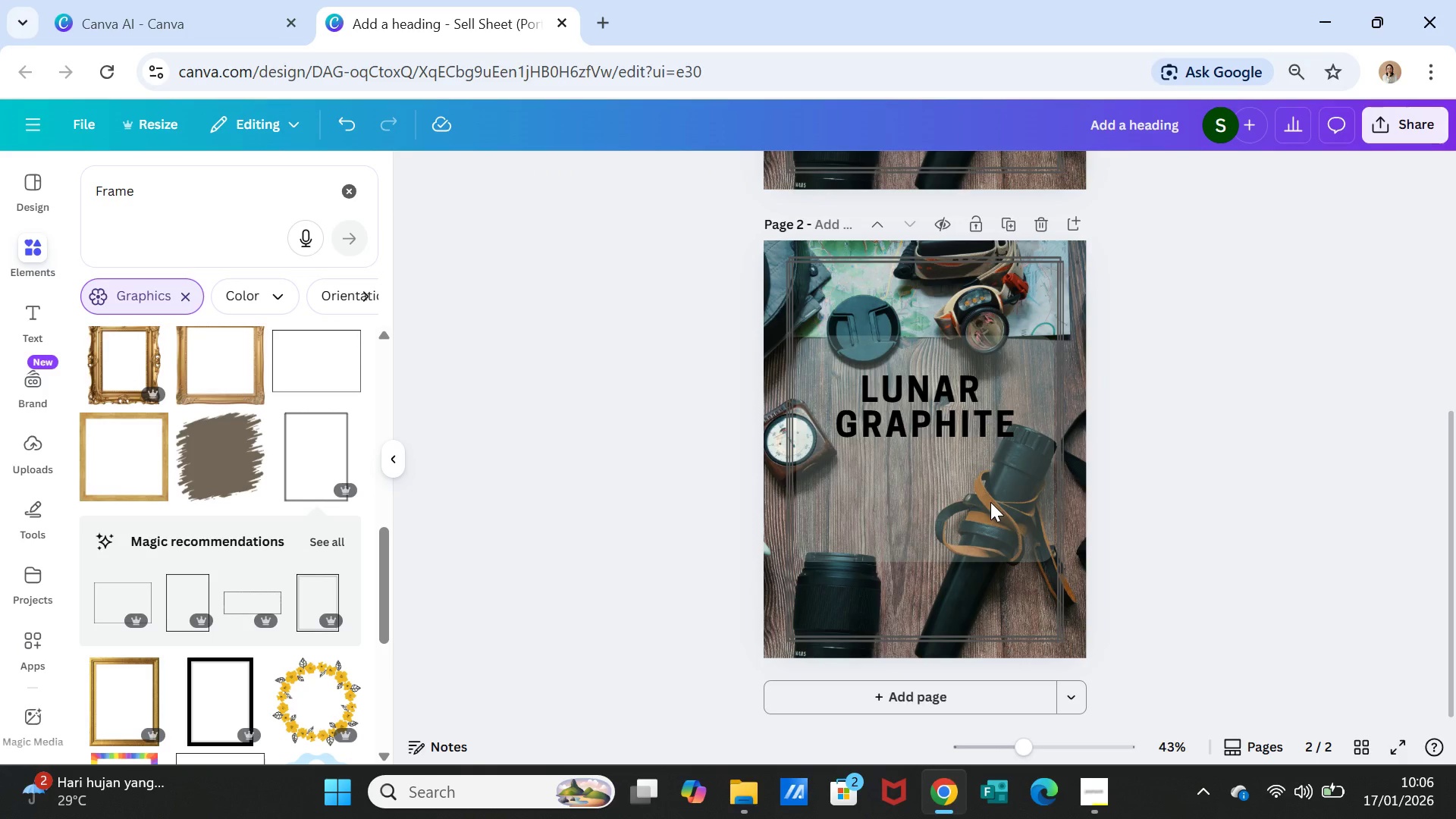 
left_click([990, 502])
 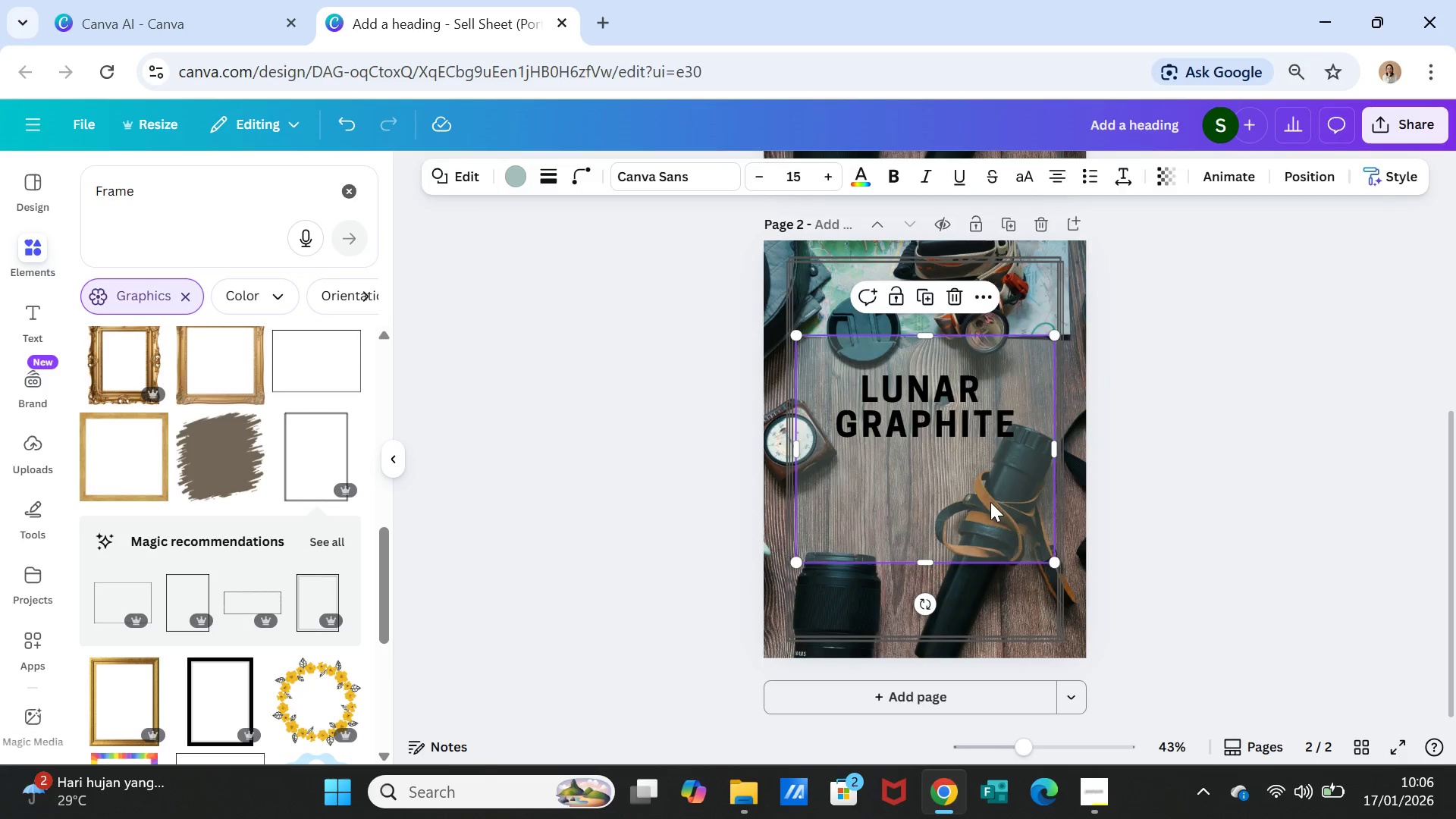 
key(Delete)
 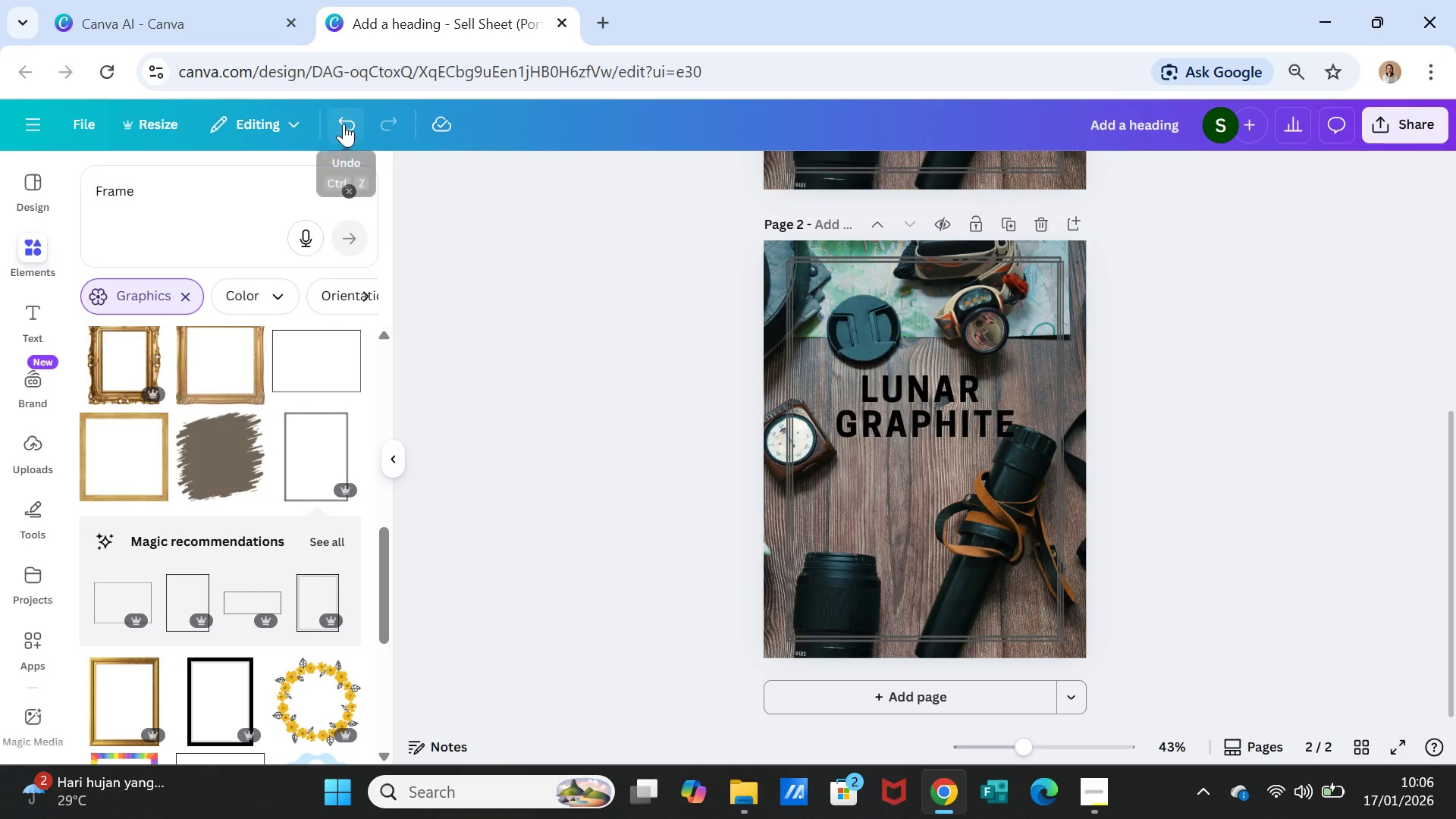 
double_click([344, 124])
 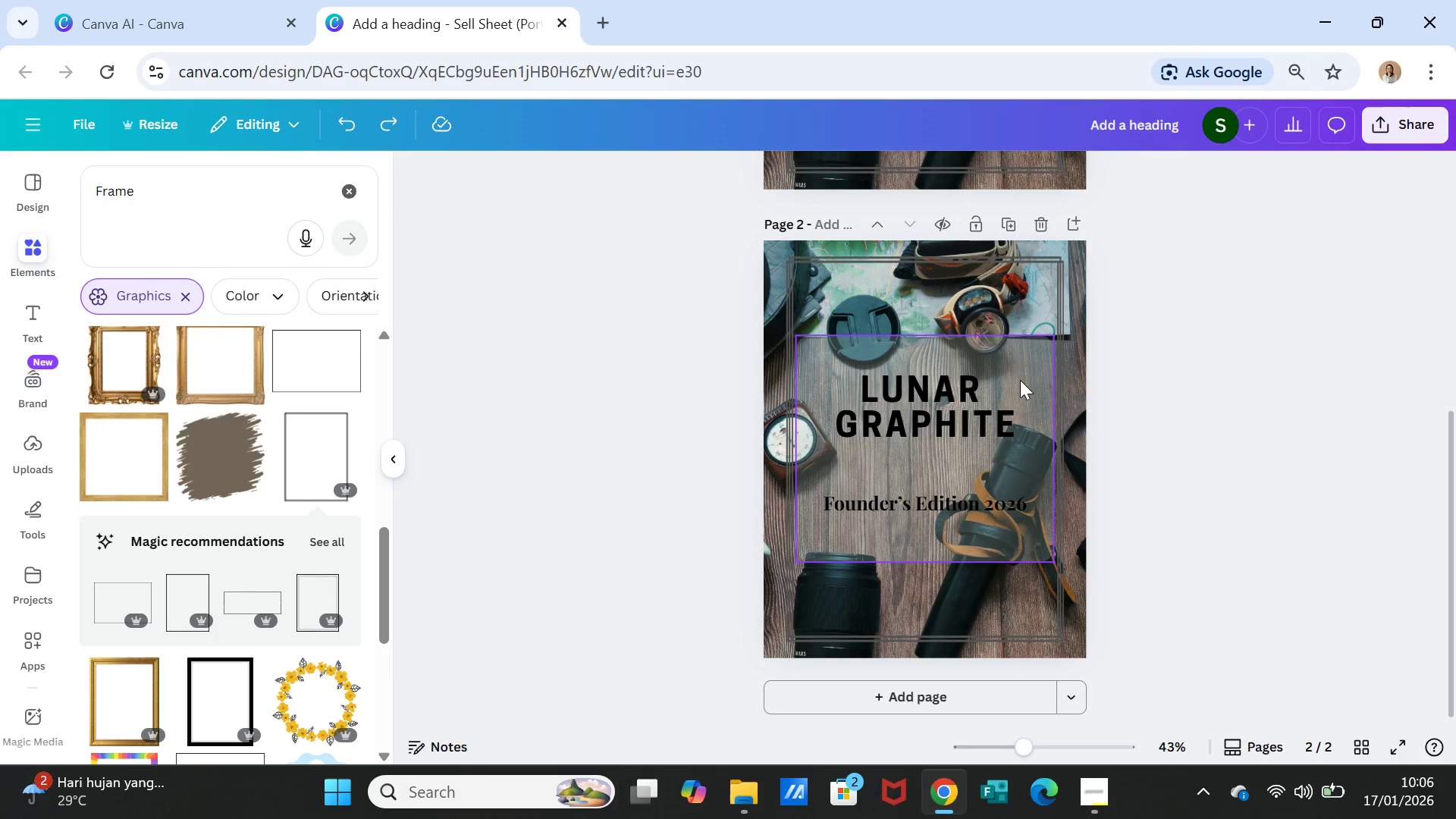 
left_click([1043, 360])
 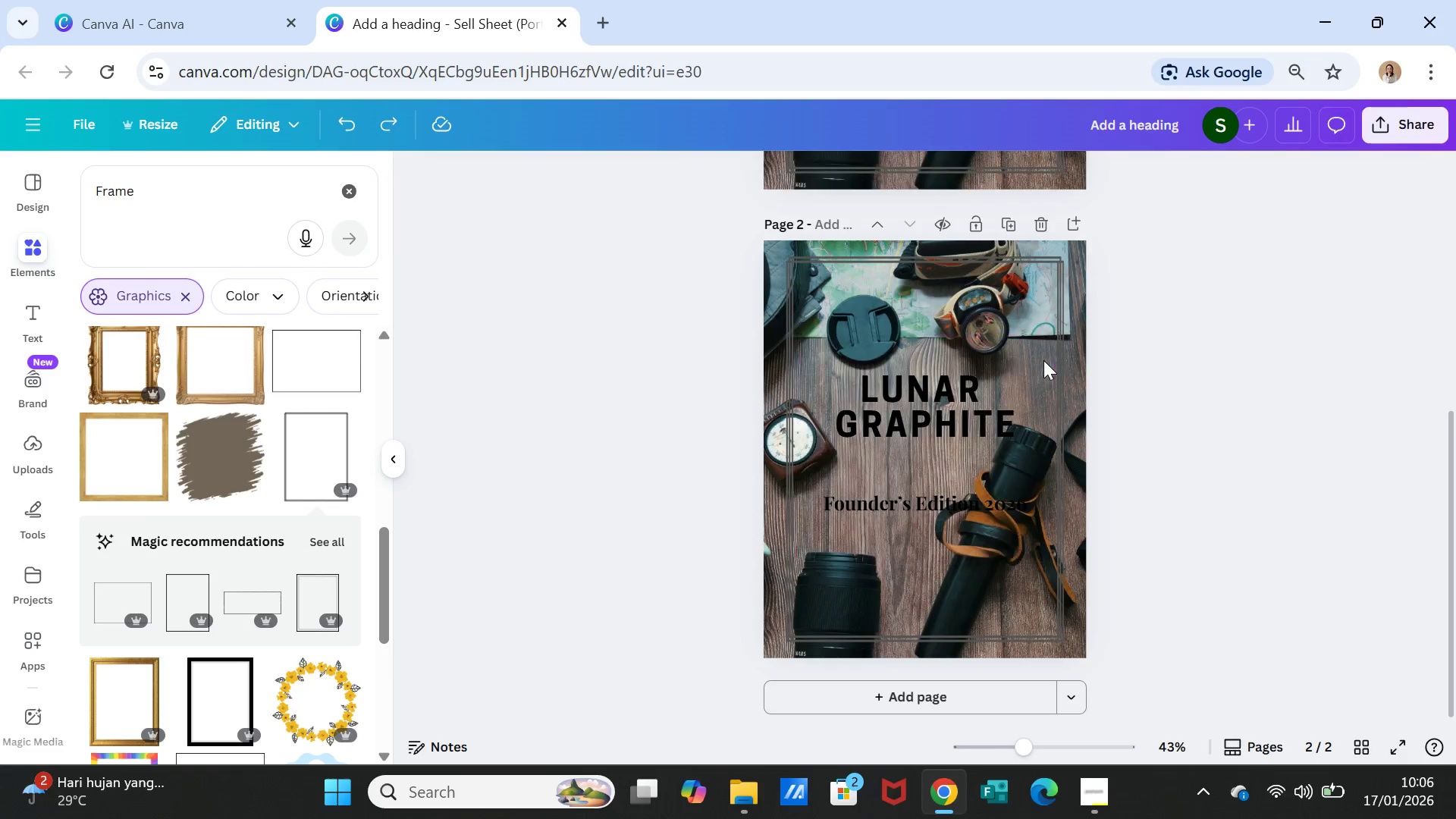 
key(Delete)
 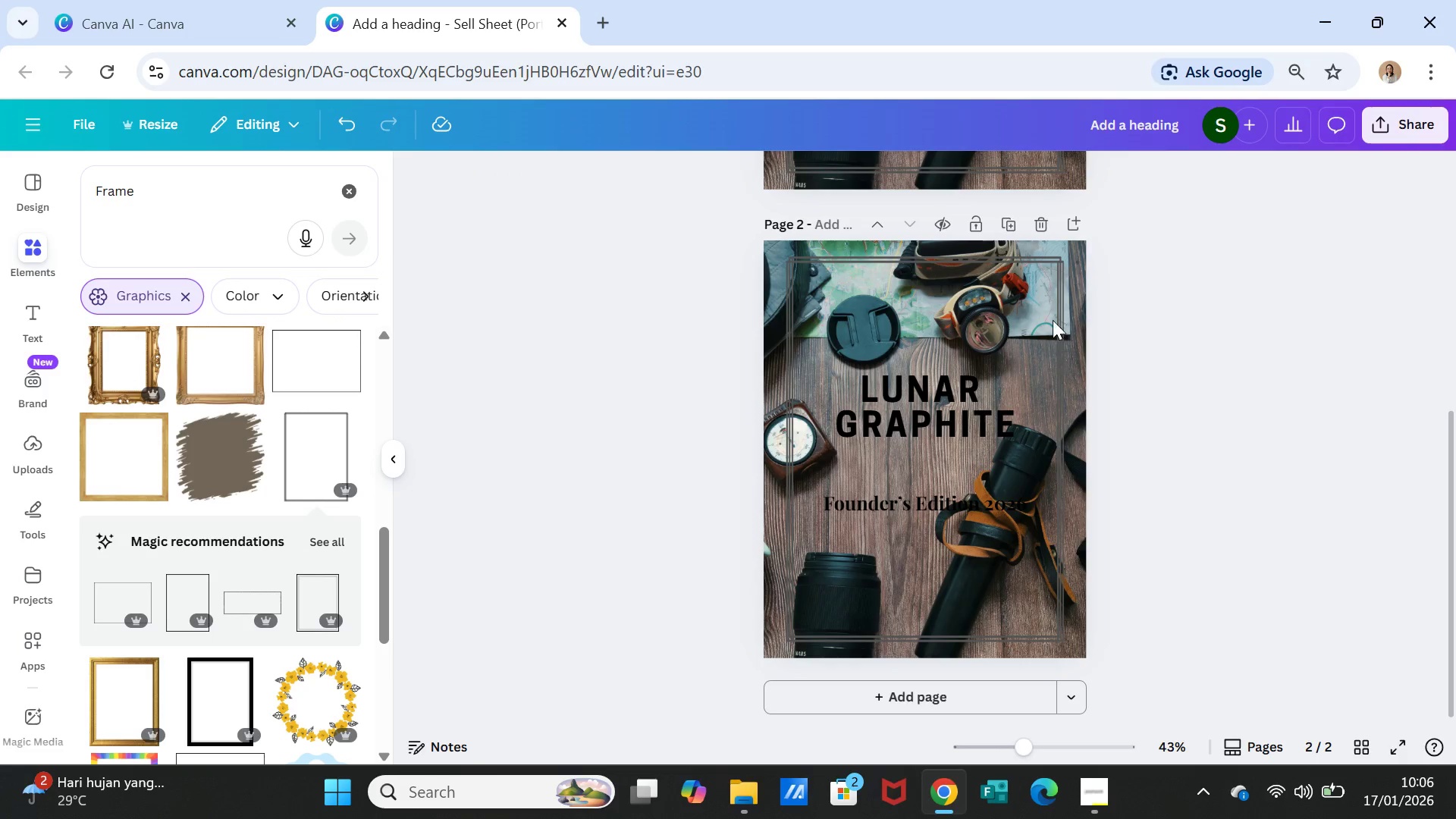 
left_click([1053, 302])
 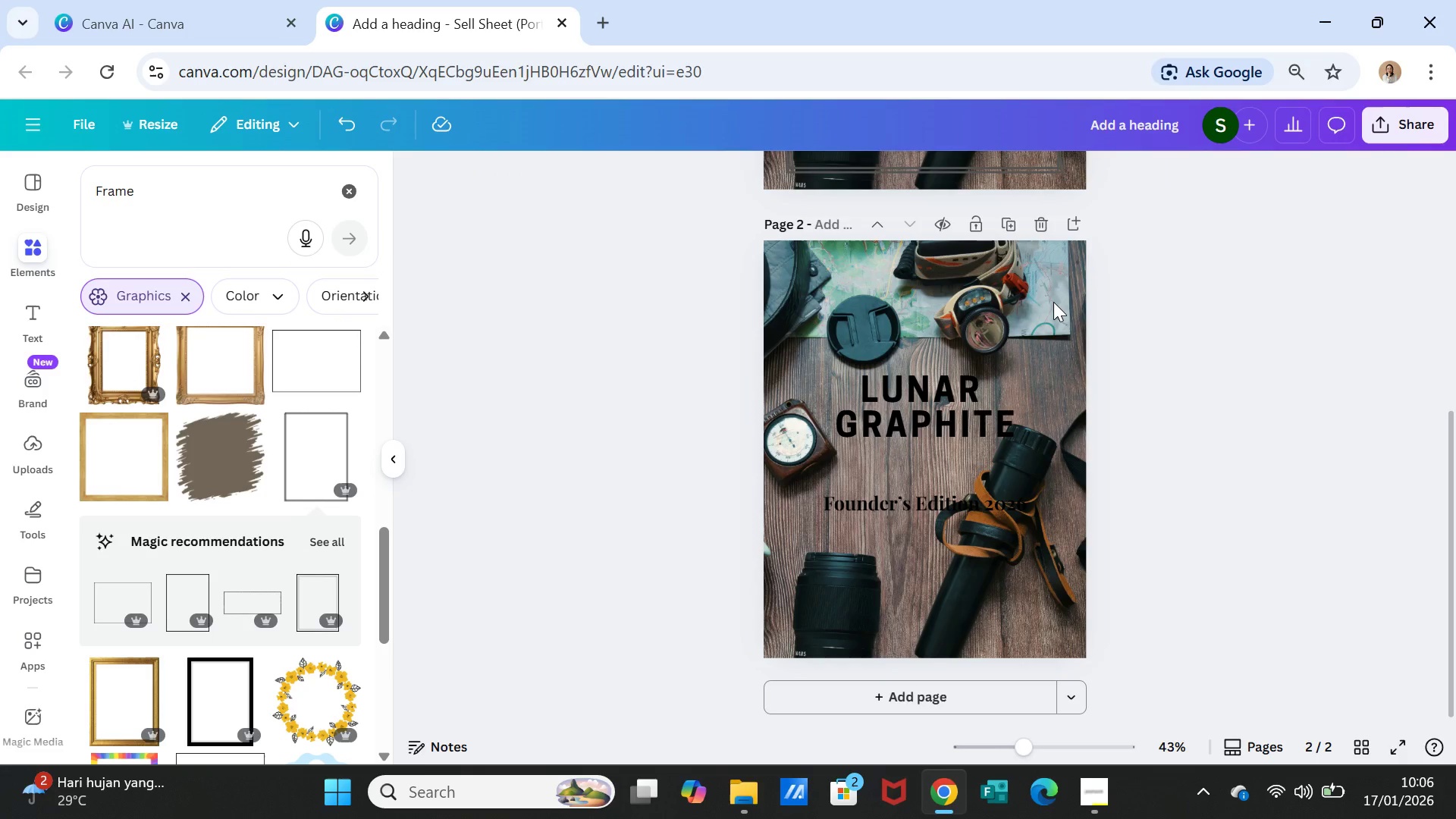 
key(Delete)
 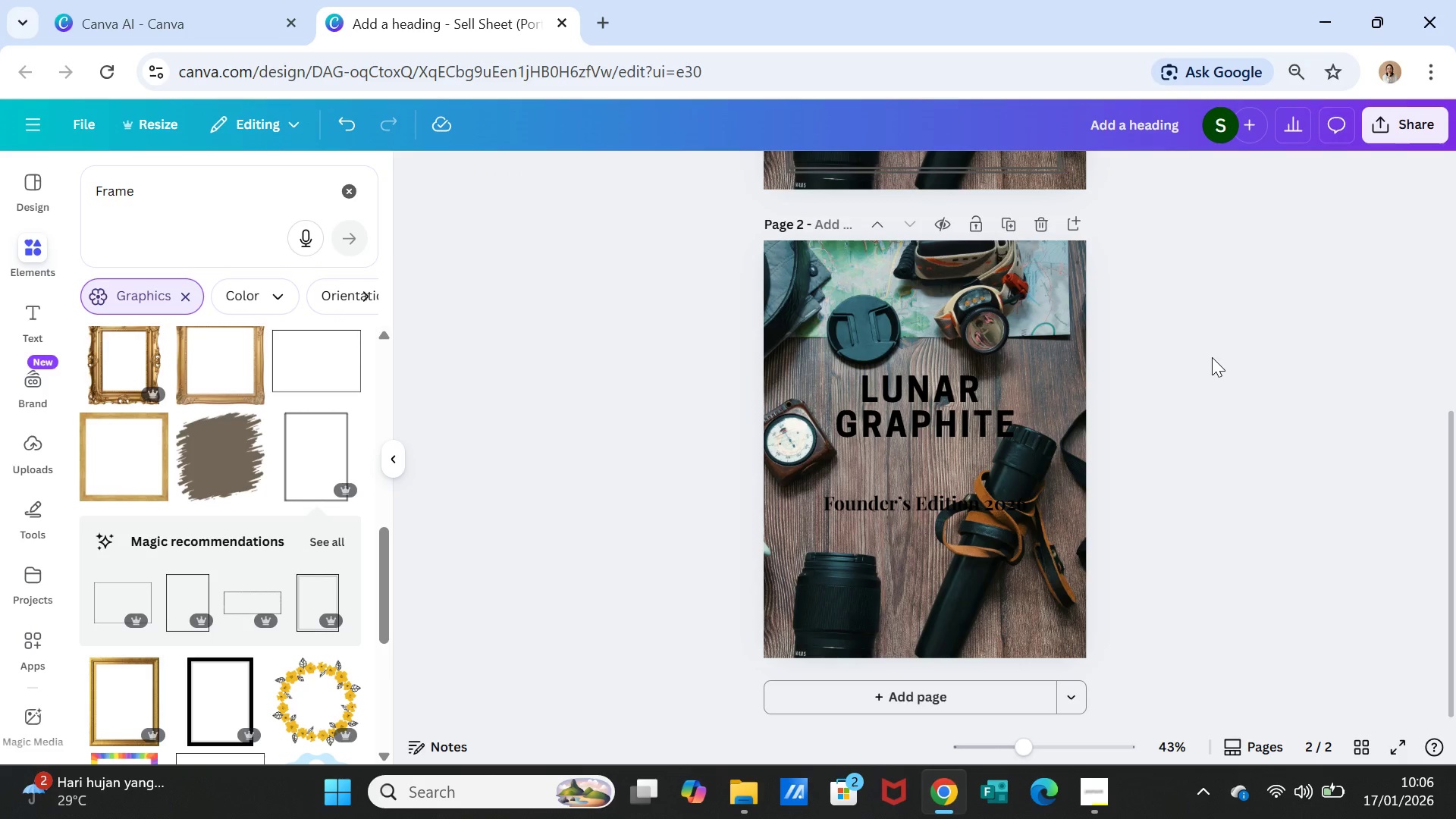 
left_click([1212, 357])
 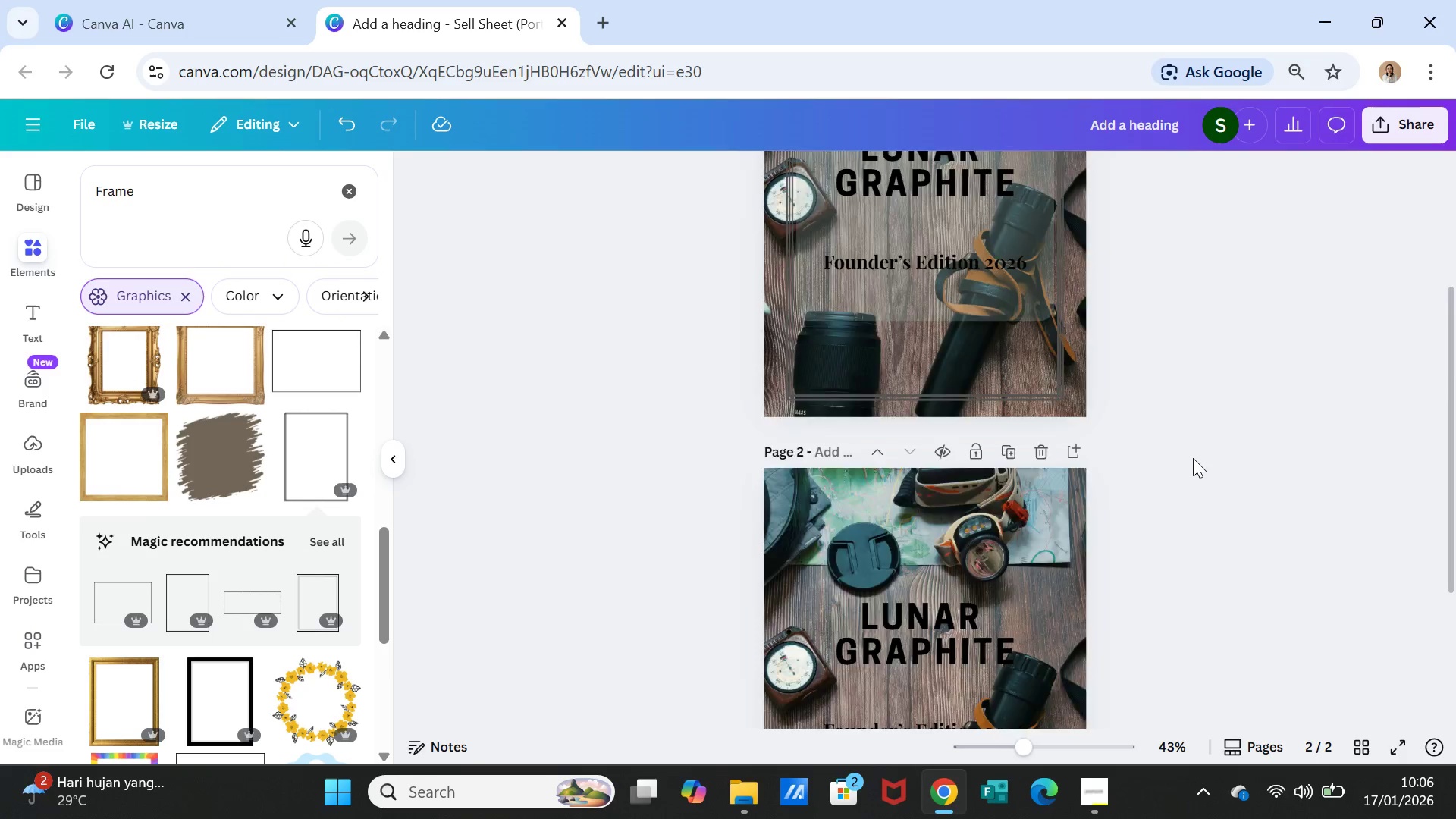 
scroll: coordinate [1193, 458], scroll_direction: up, amount: 4.0
 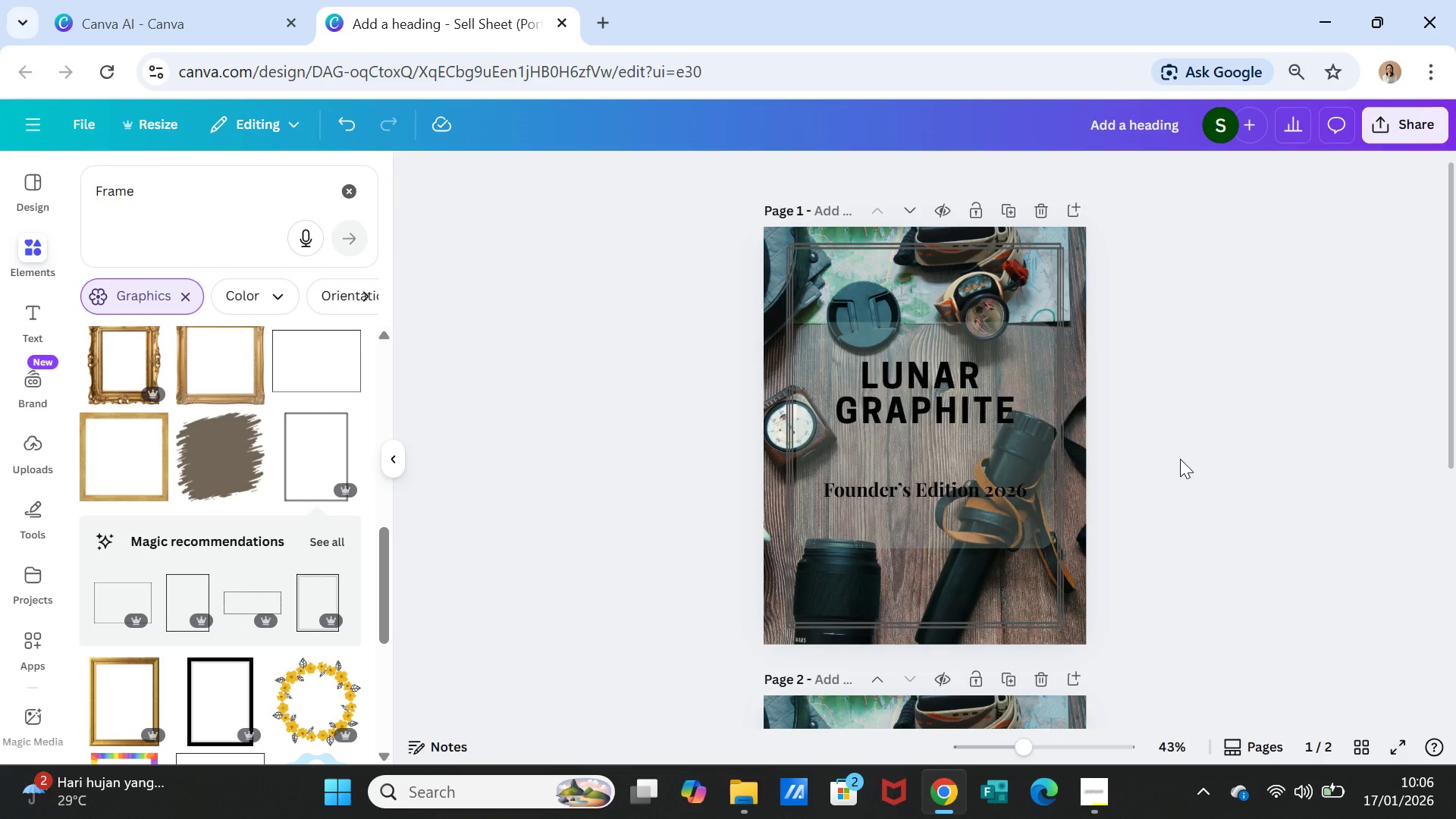 
scroll: coordinate [1174, 457], scroll_direction: down, amount: 4.0
 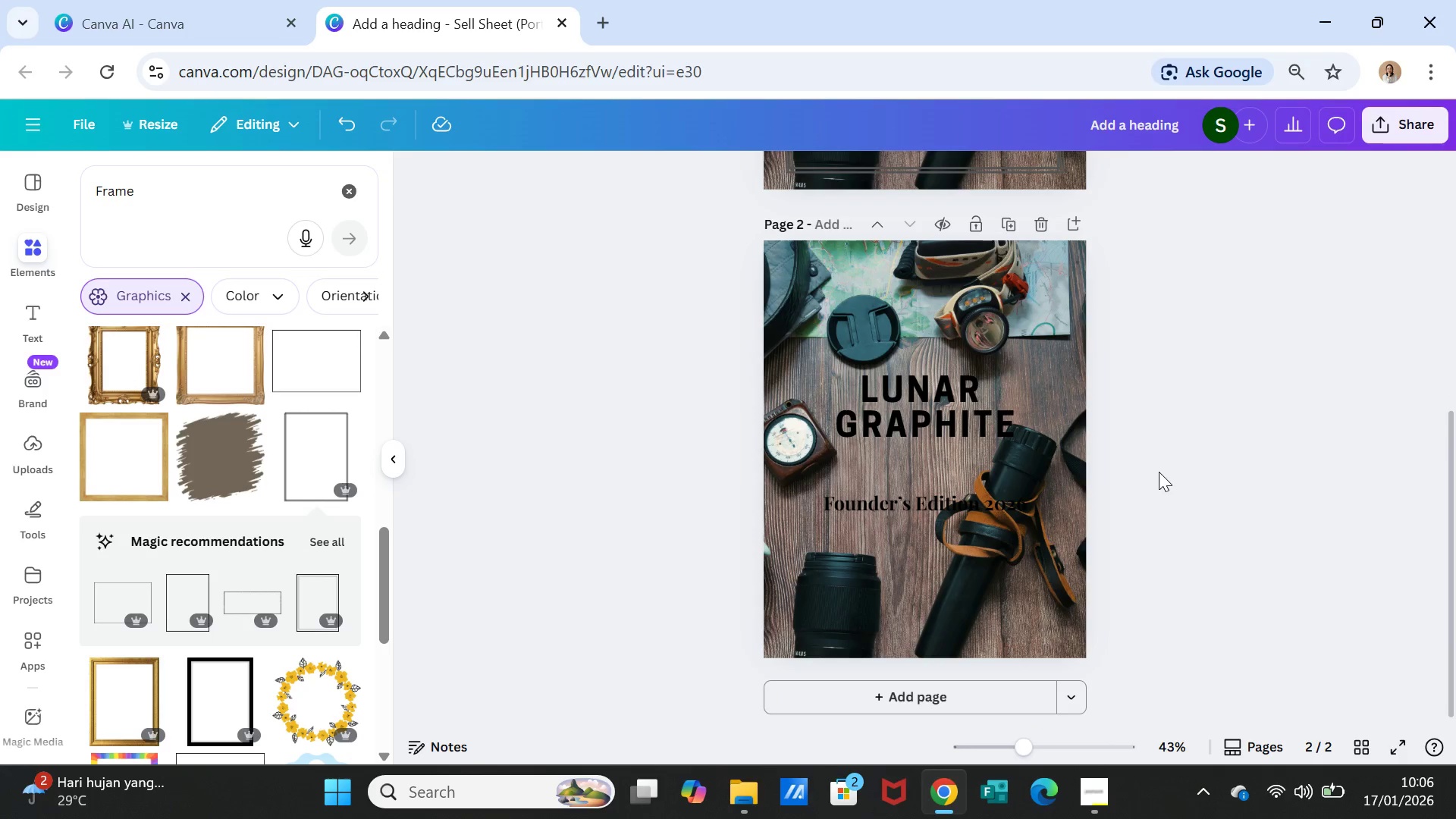 
left_click([1037, 573])
 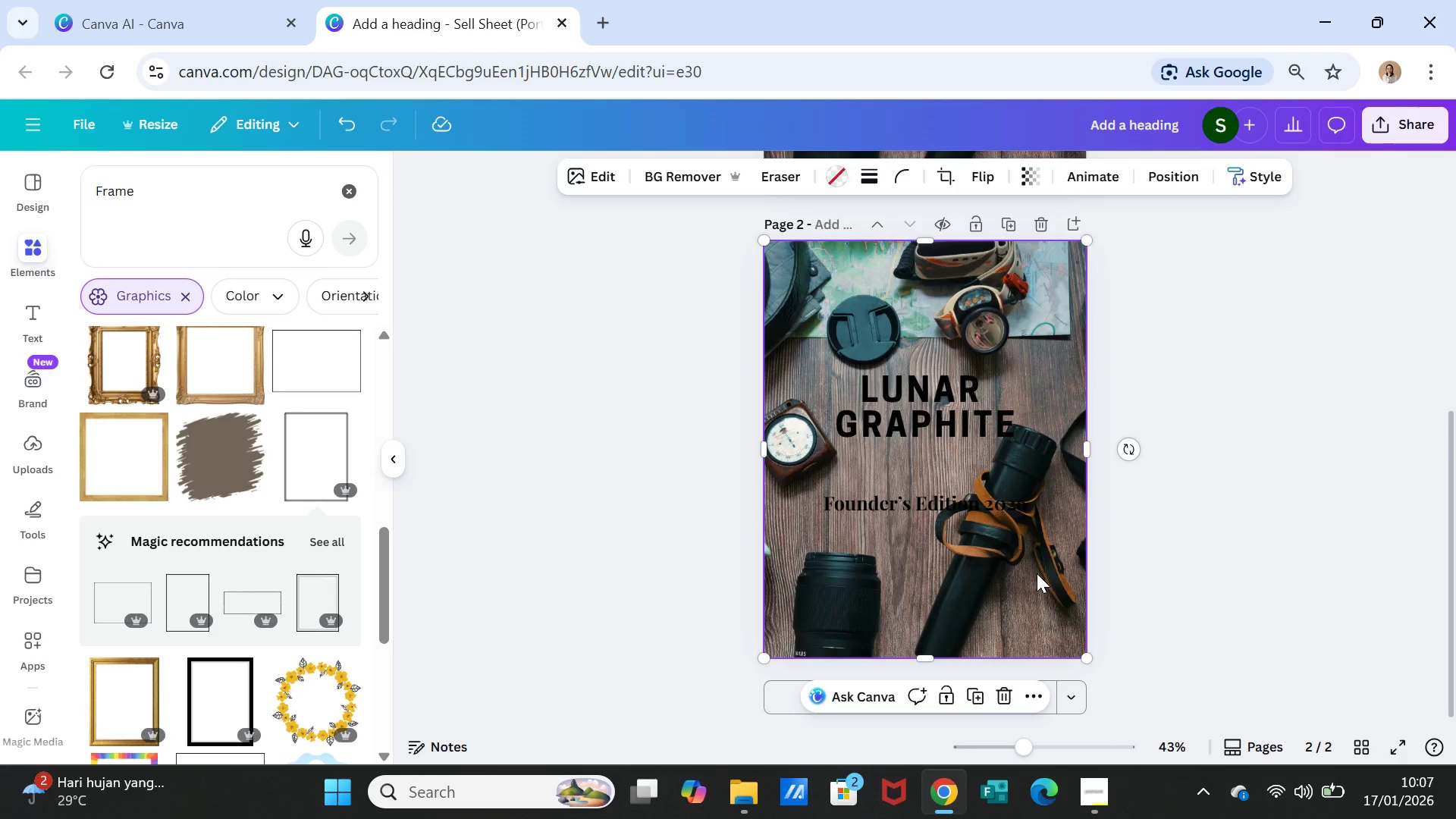 
key(Delete)
 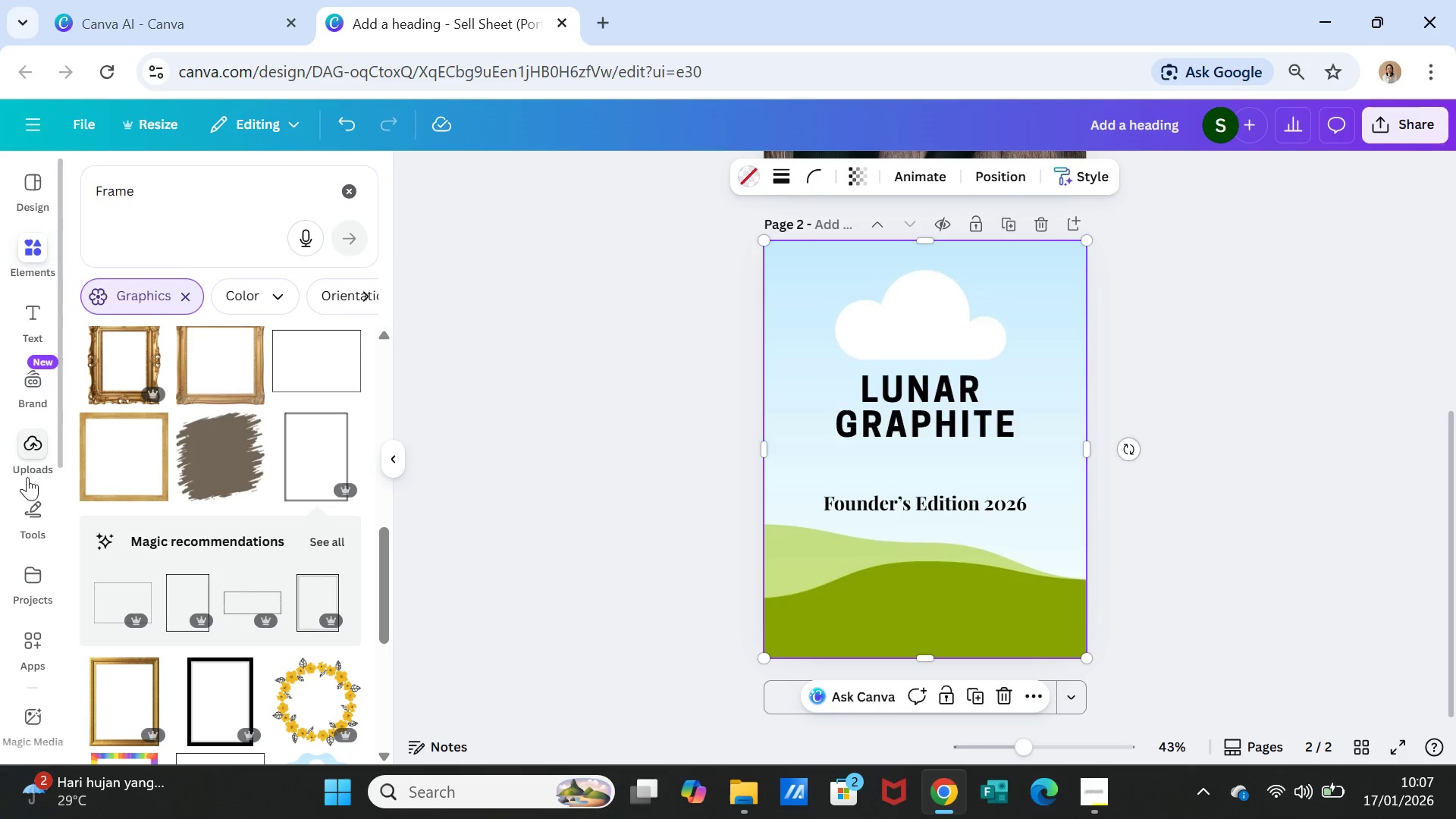 
wait(27.34)
 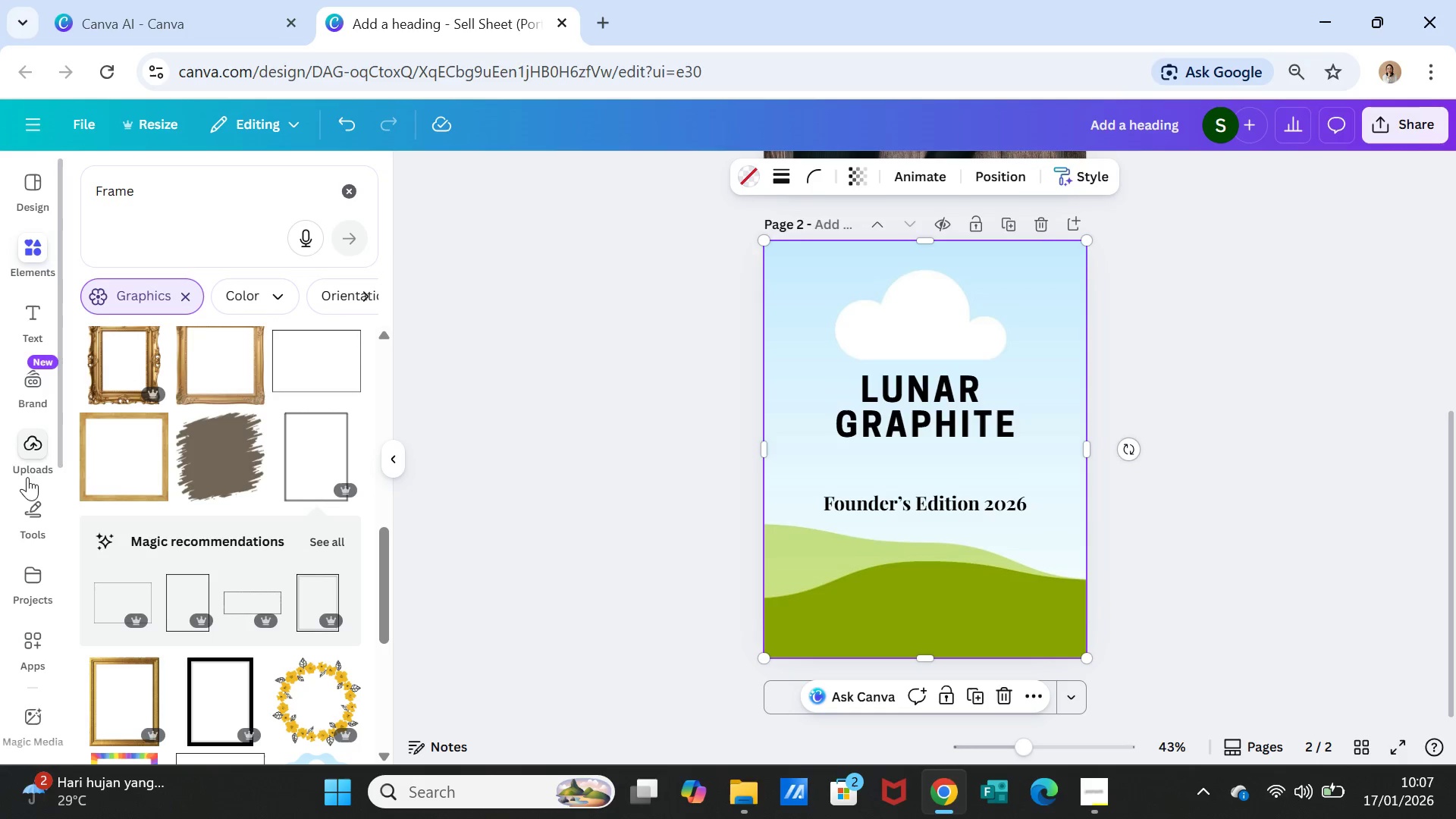 
left_click([38, 433])
 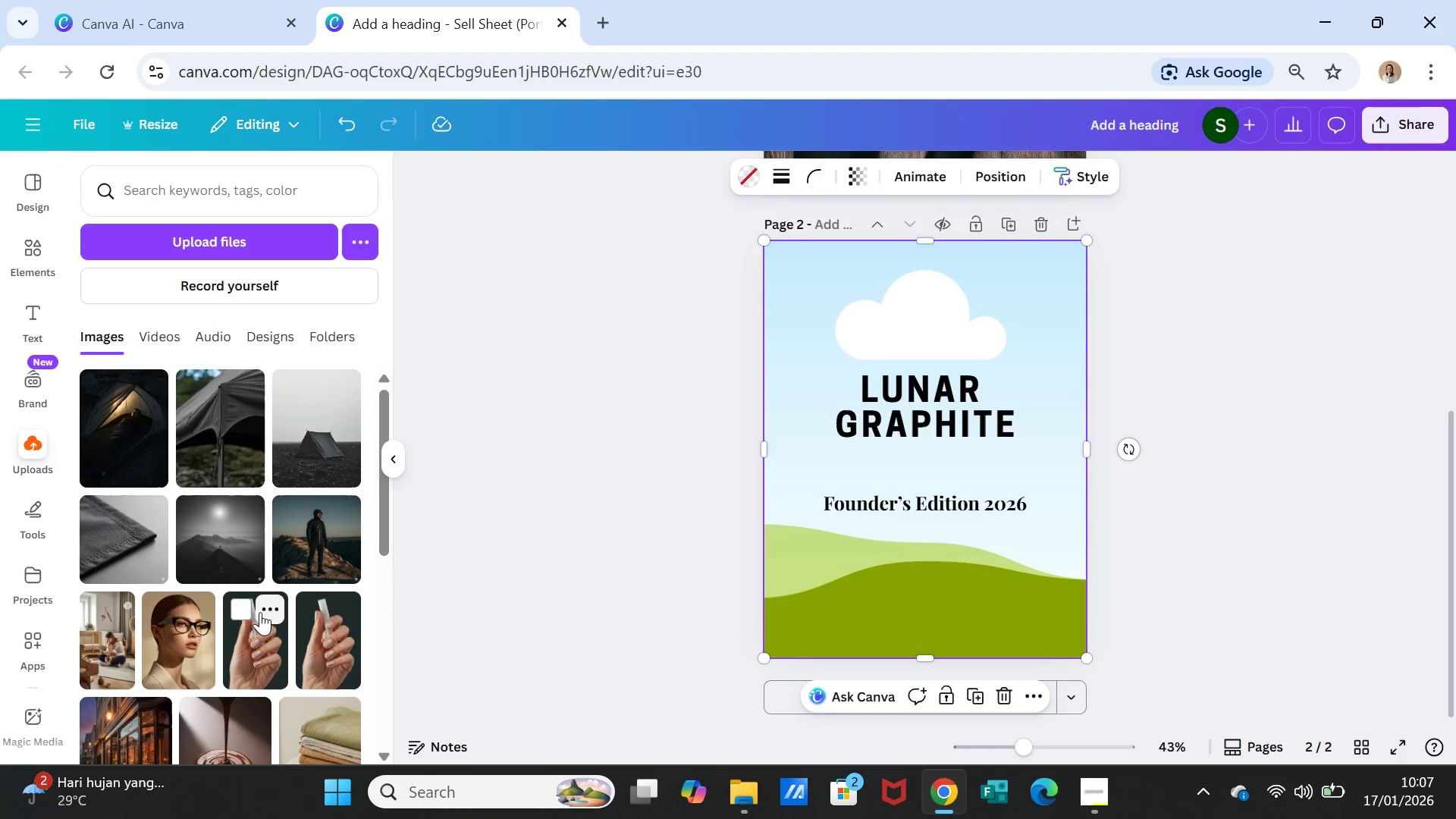 
wait(5.62)
 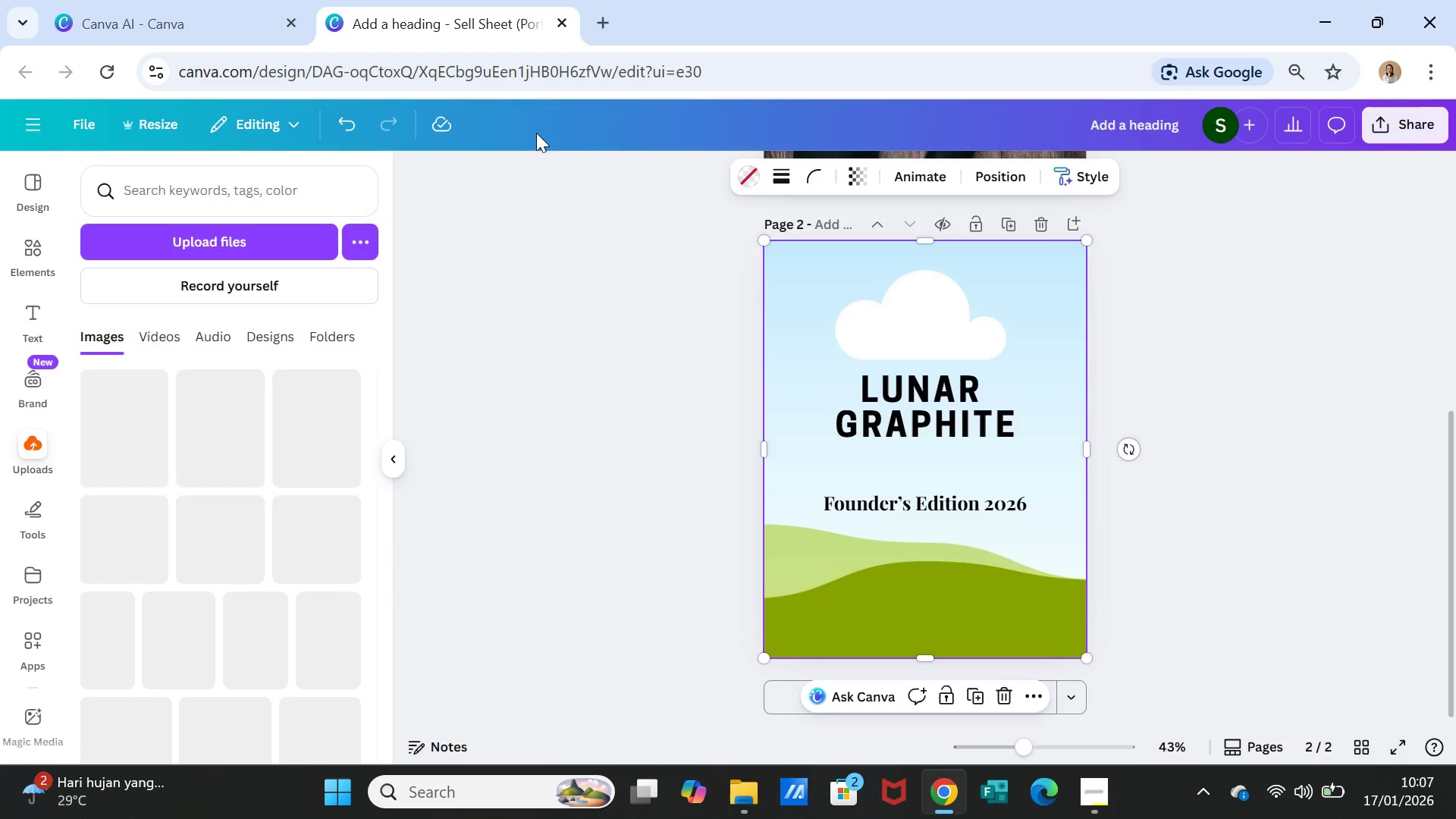 
left_click([246, 541])
 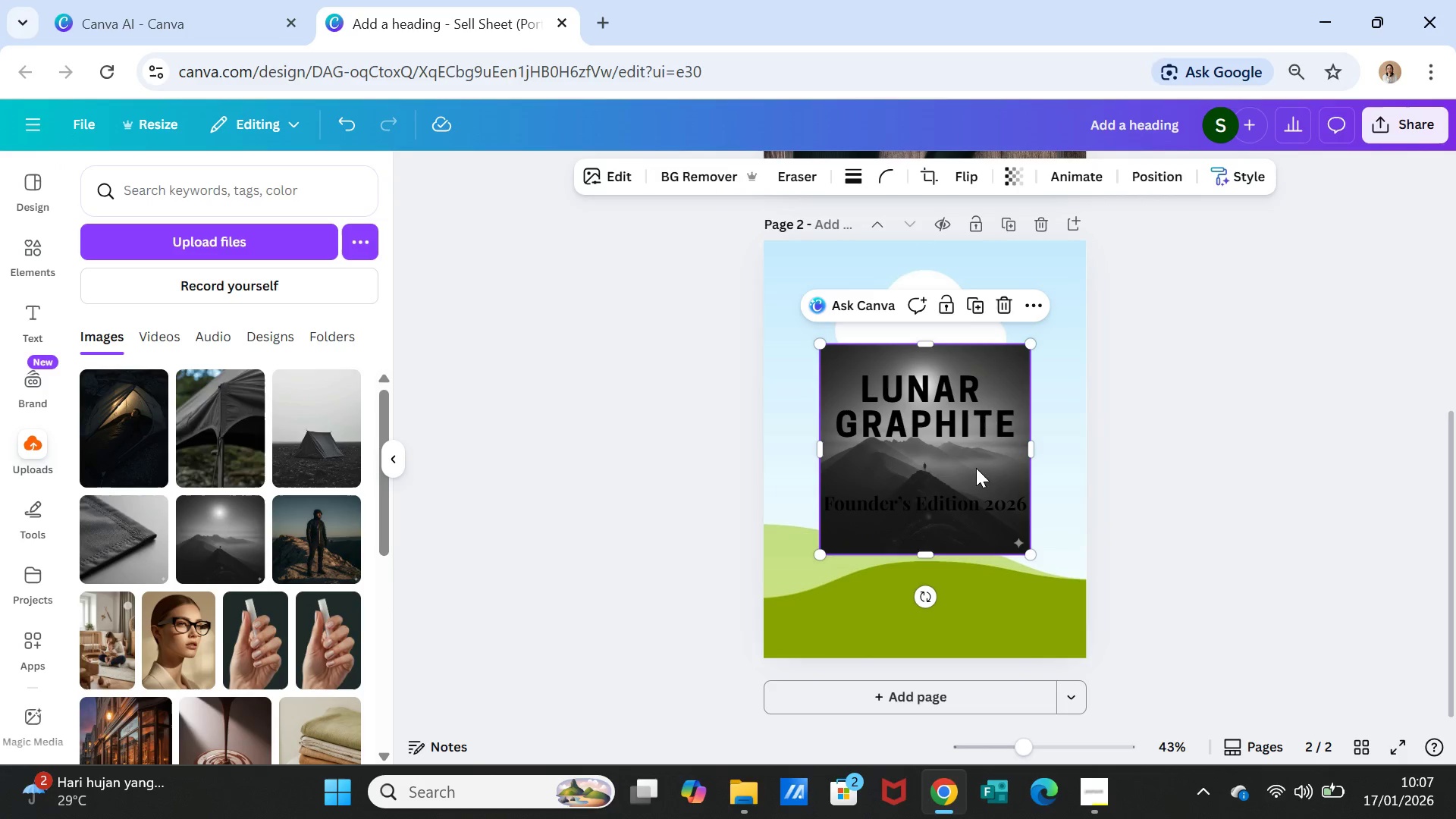 
left_click_drag(start_coordinate=[977, 466], to_coordinate=[977, 478])
 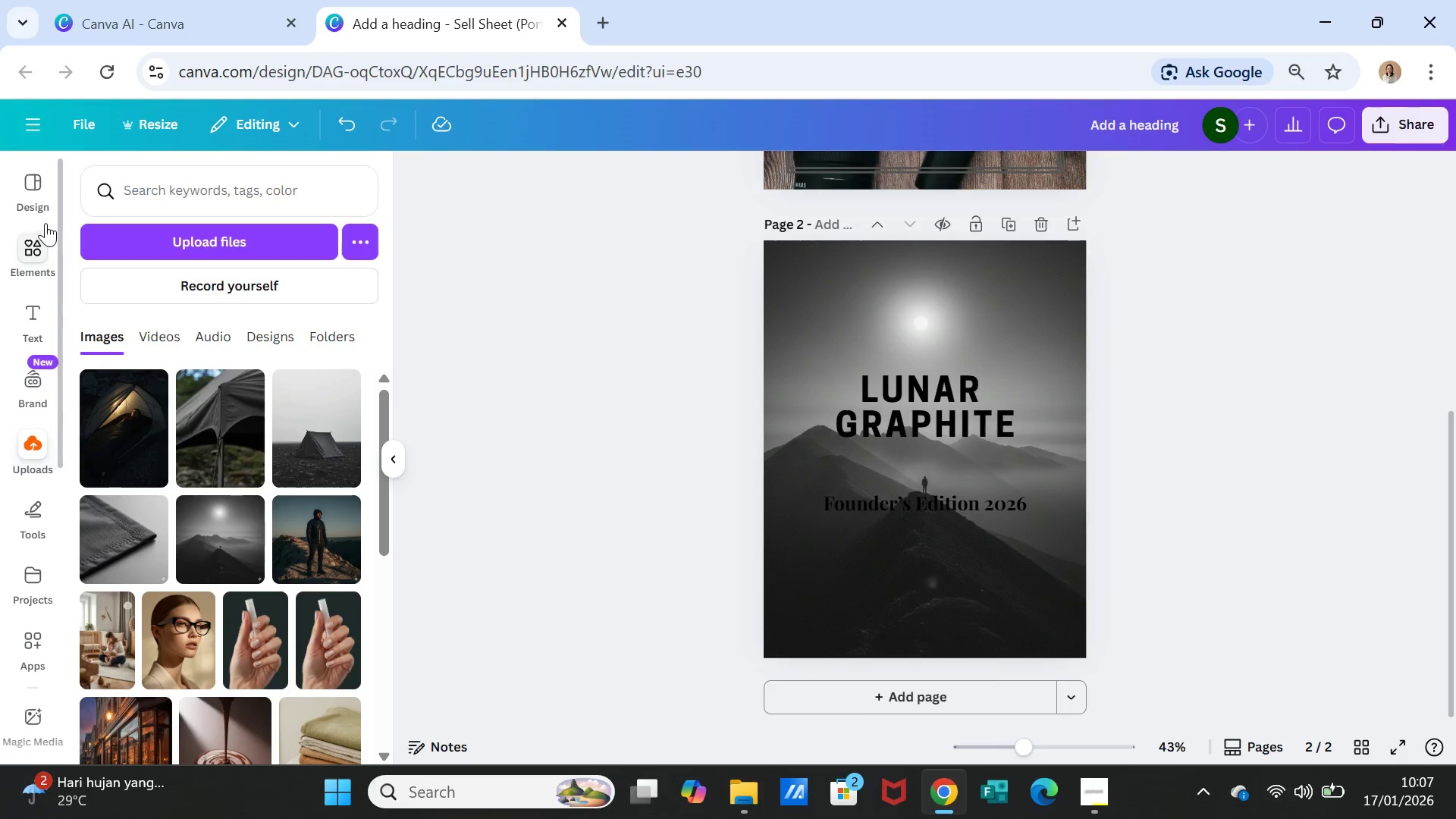 
wait(5.14)
 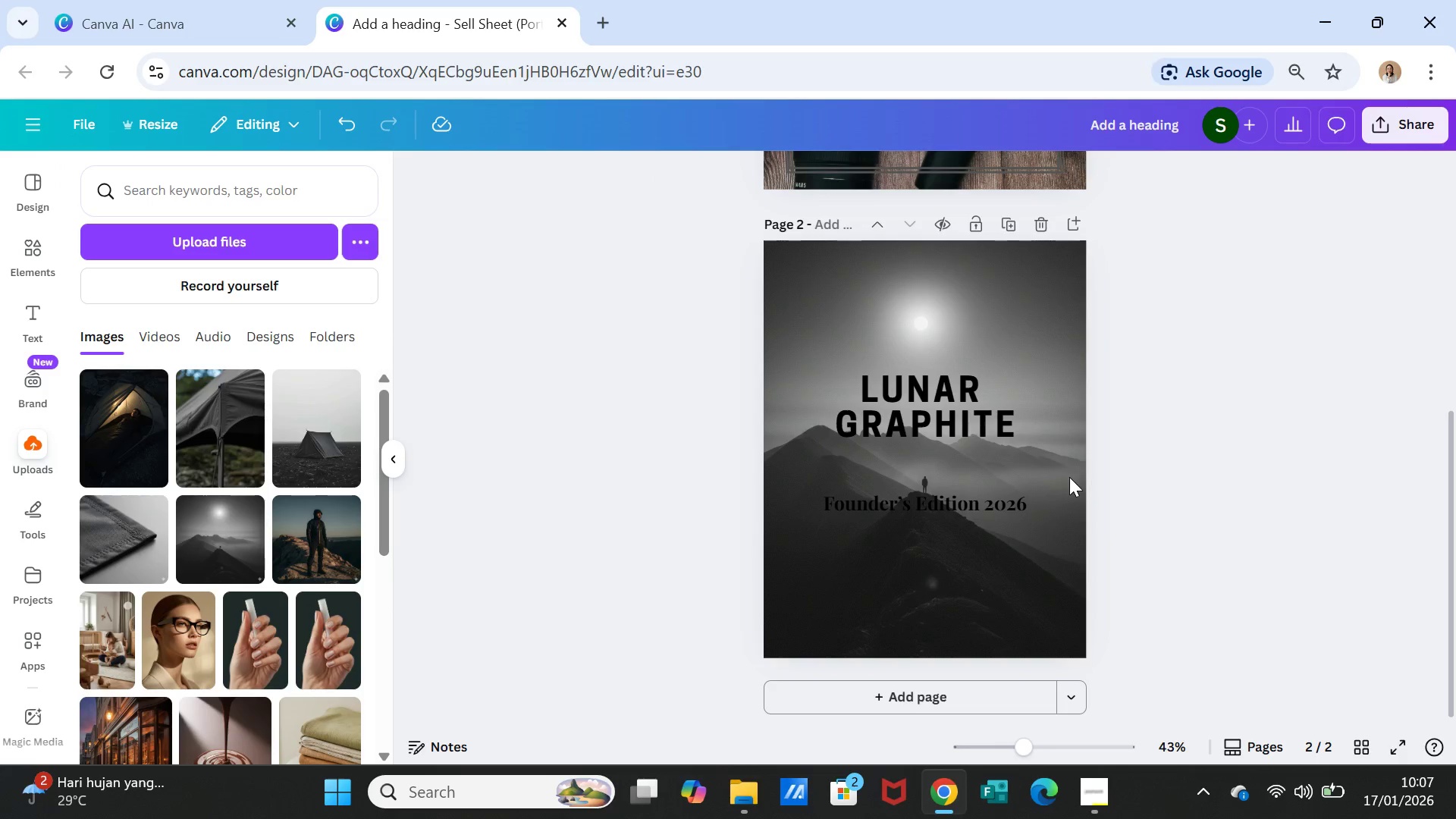 
left_click([36, 237])
 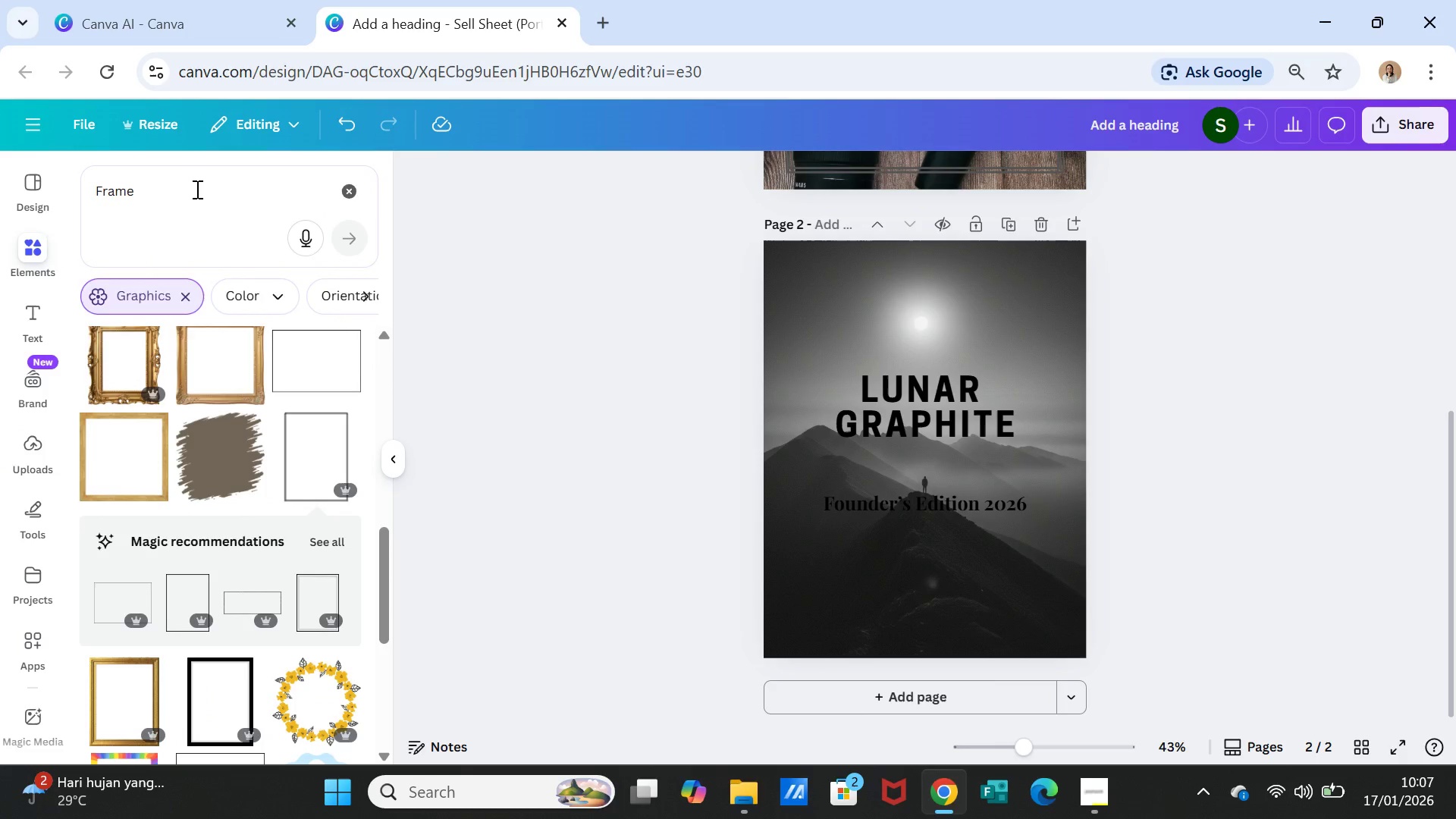 
double_click([196, 189])
 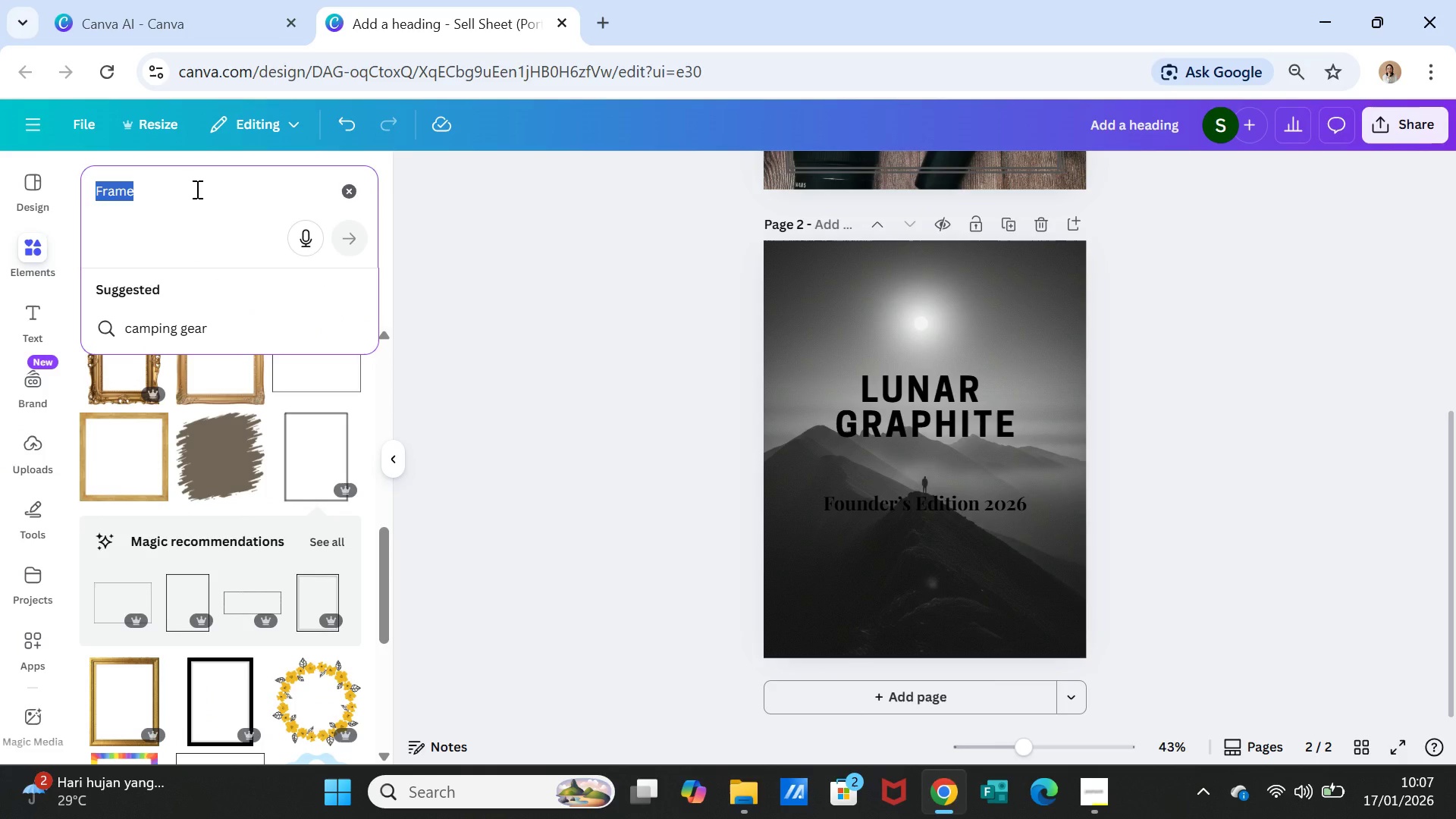 
type(mountain rock with foo)
key(Backspace)
type(gg)
key(Backspace)
 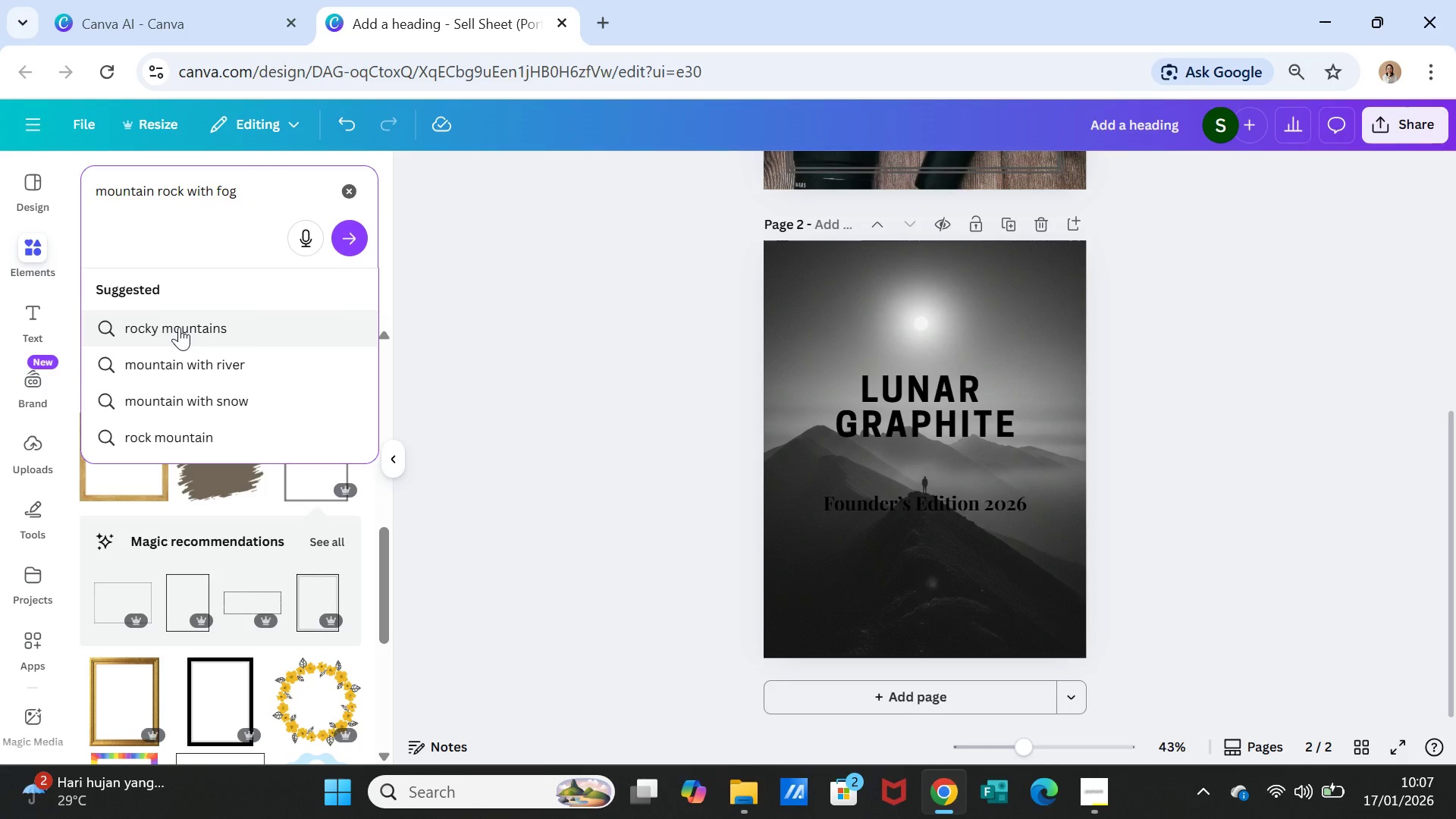 
left_click([179, 327])
 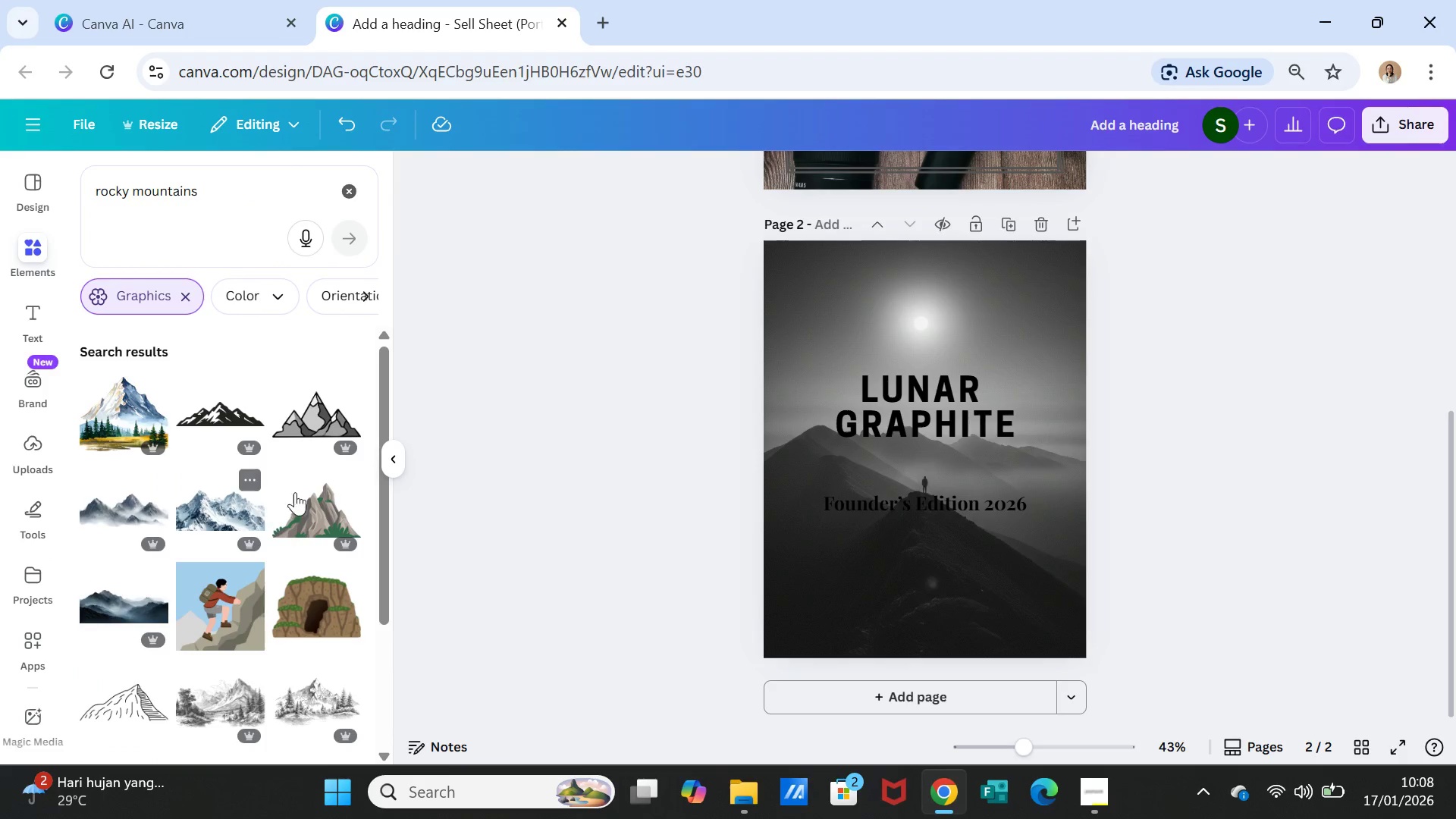 
scroll: coordinate [328, 453], scroll_direction: down, amount: 5.0
 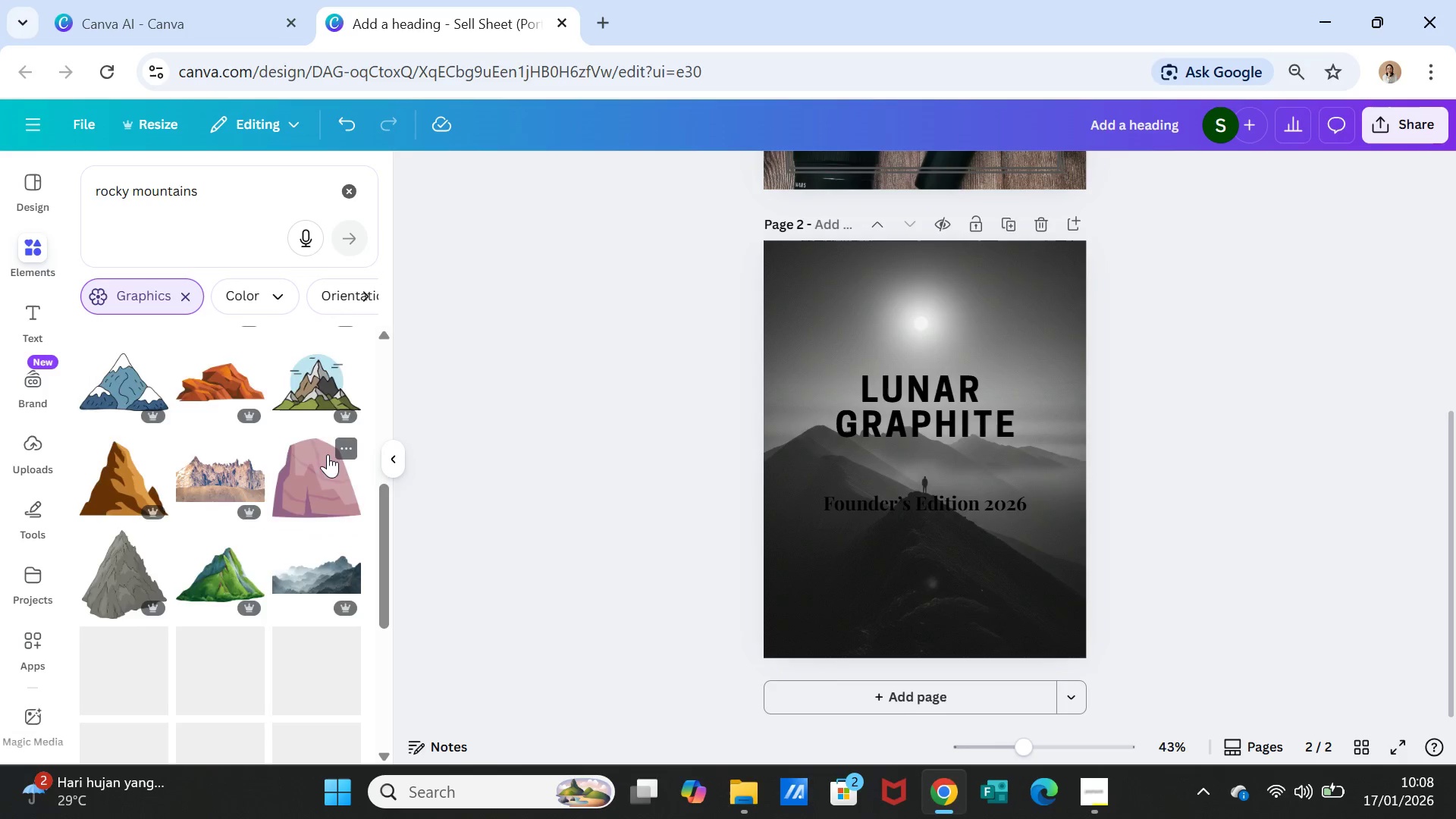 
scroll: coordinate [340, 438], scroll_direction: up, amount: 9.0
 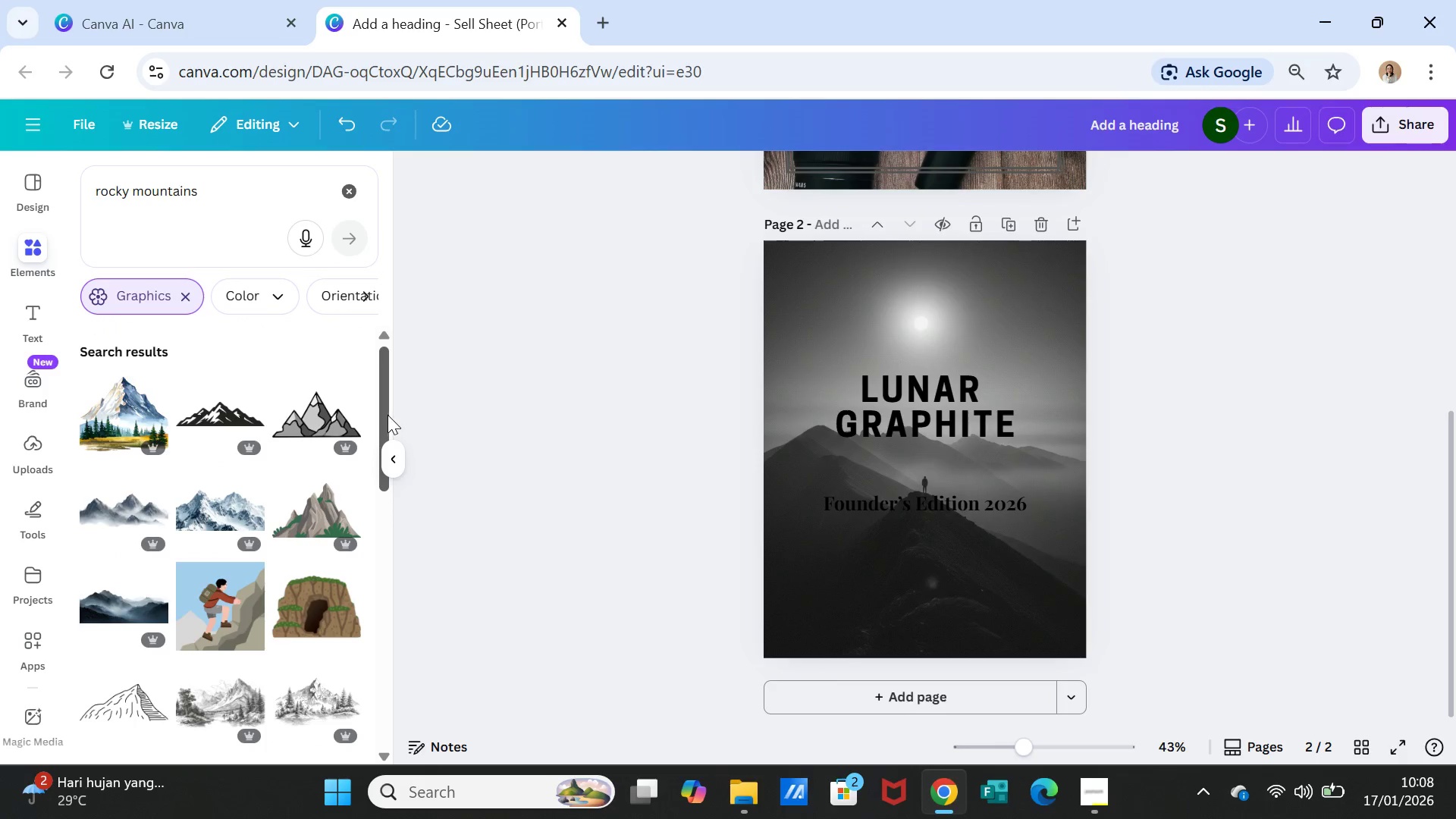 
left_click_drag(start_coordinate=[384, 413], to_coordinate=[366, 627])
 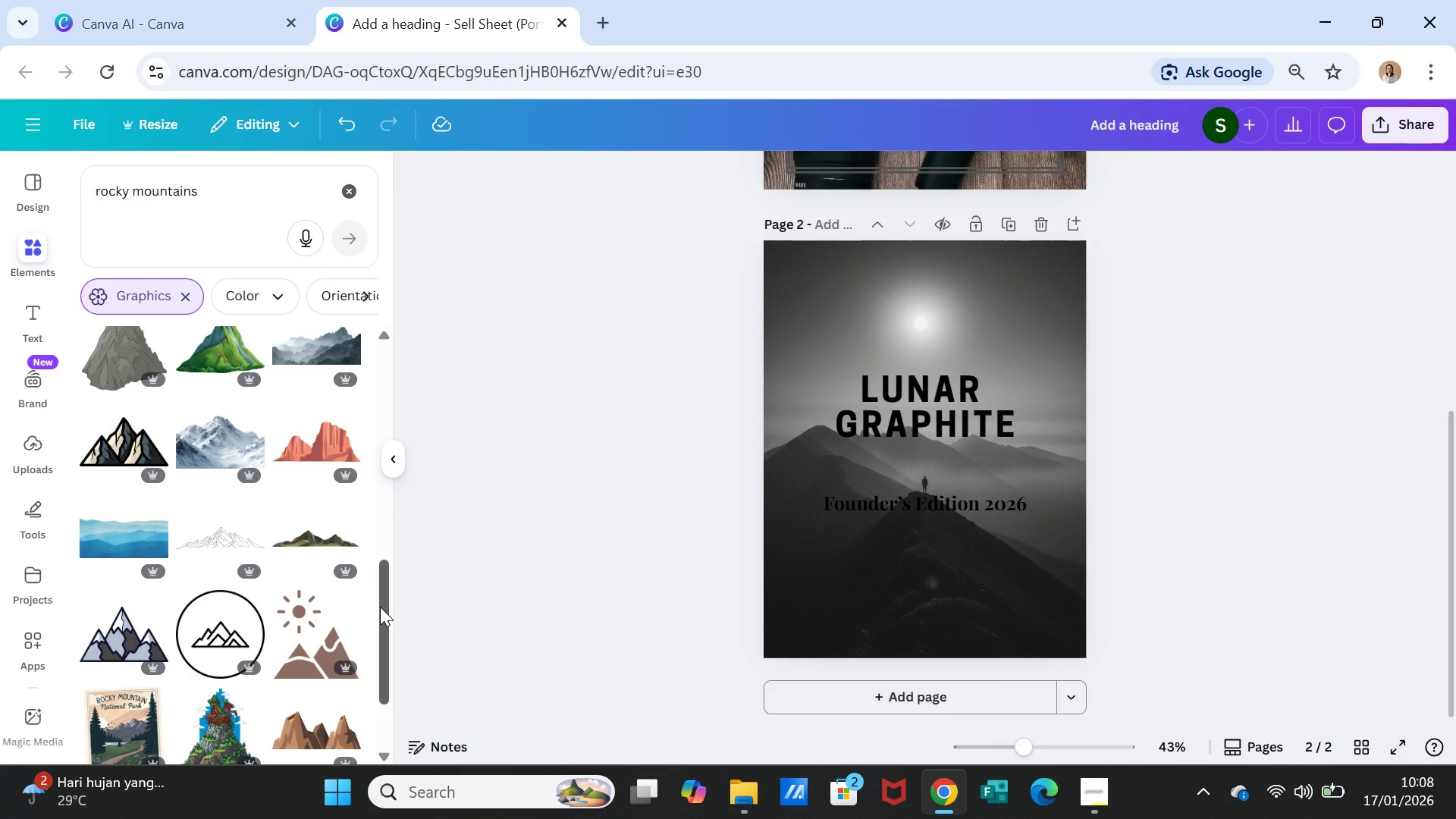 
left_click_drag(start_coordinate=[380, 607], to_coordinate=[413, 397])
 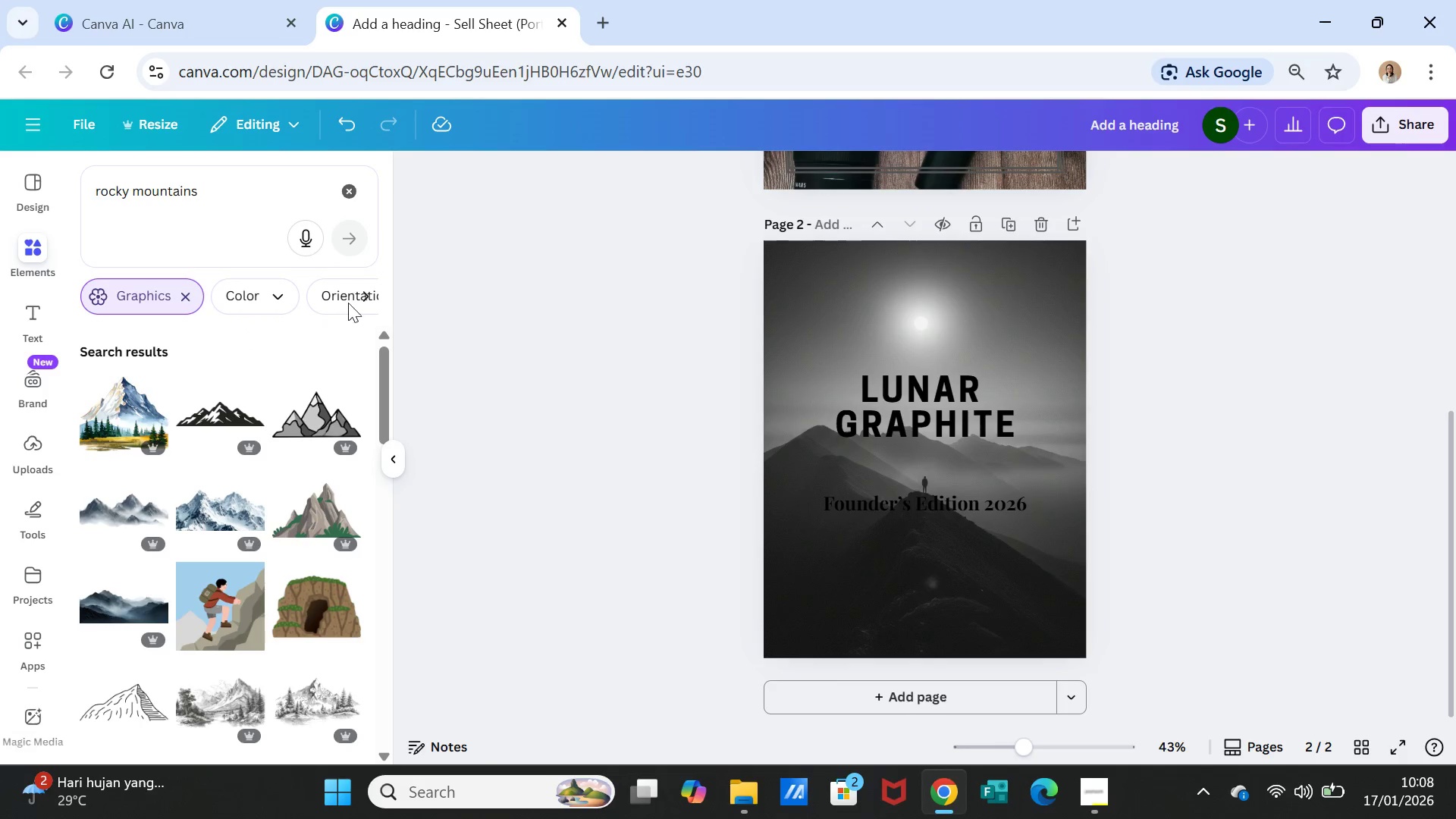 
left_click([375, 290])
 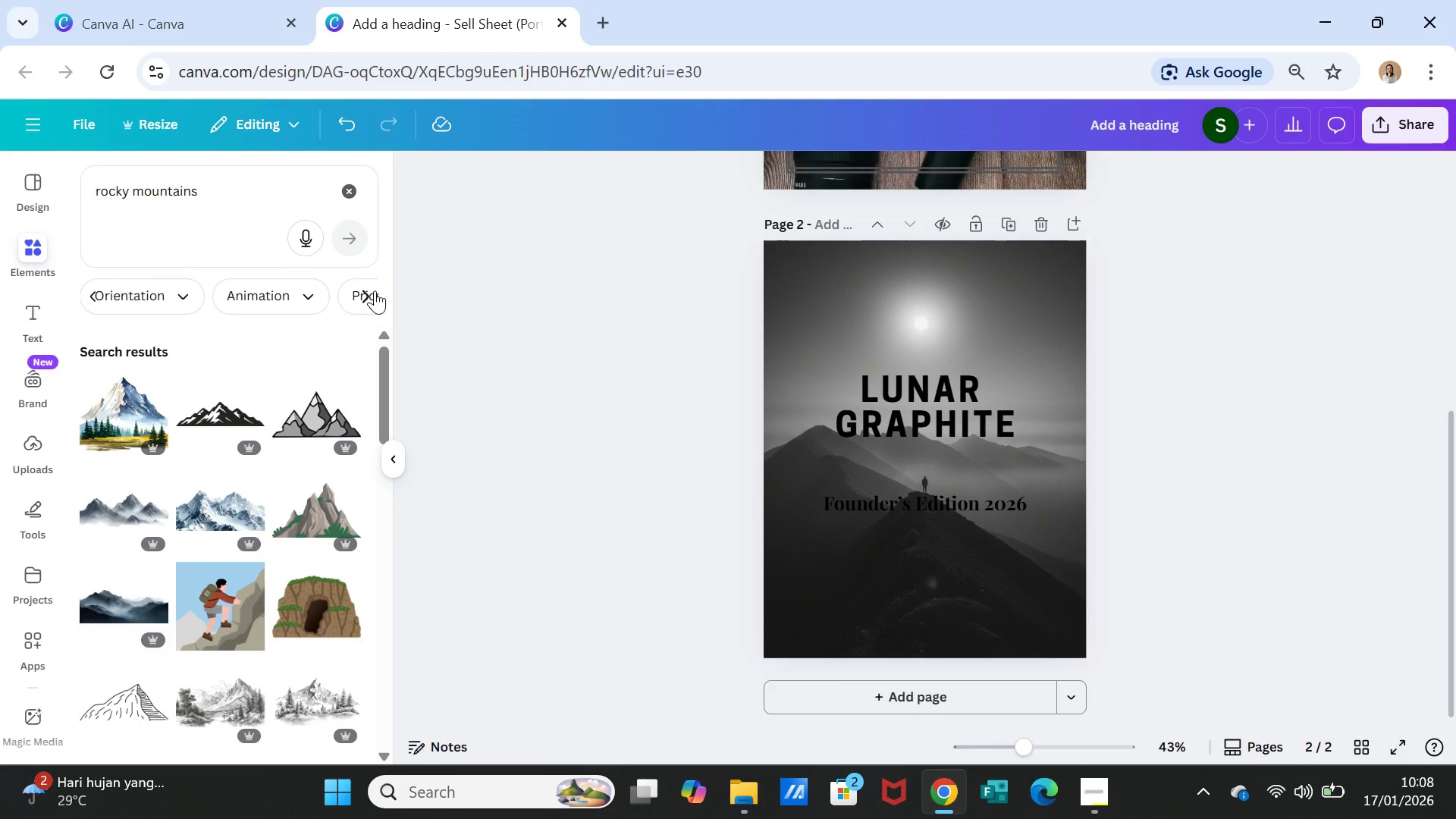 
left_click([375, 290])
 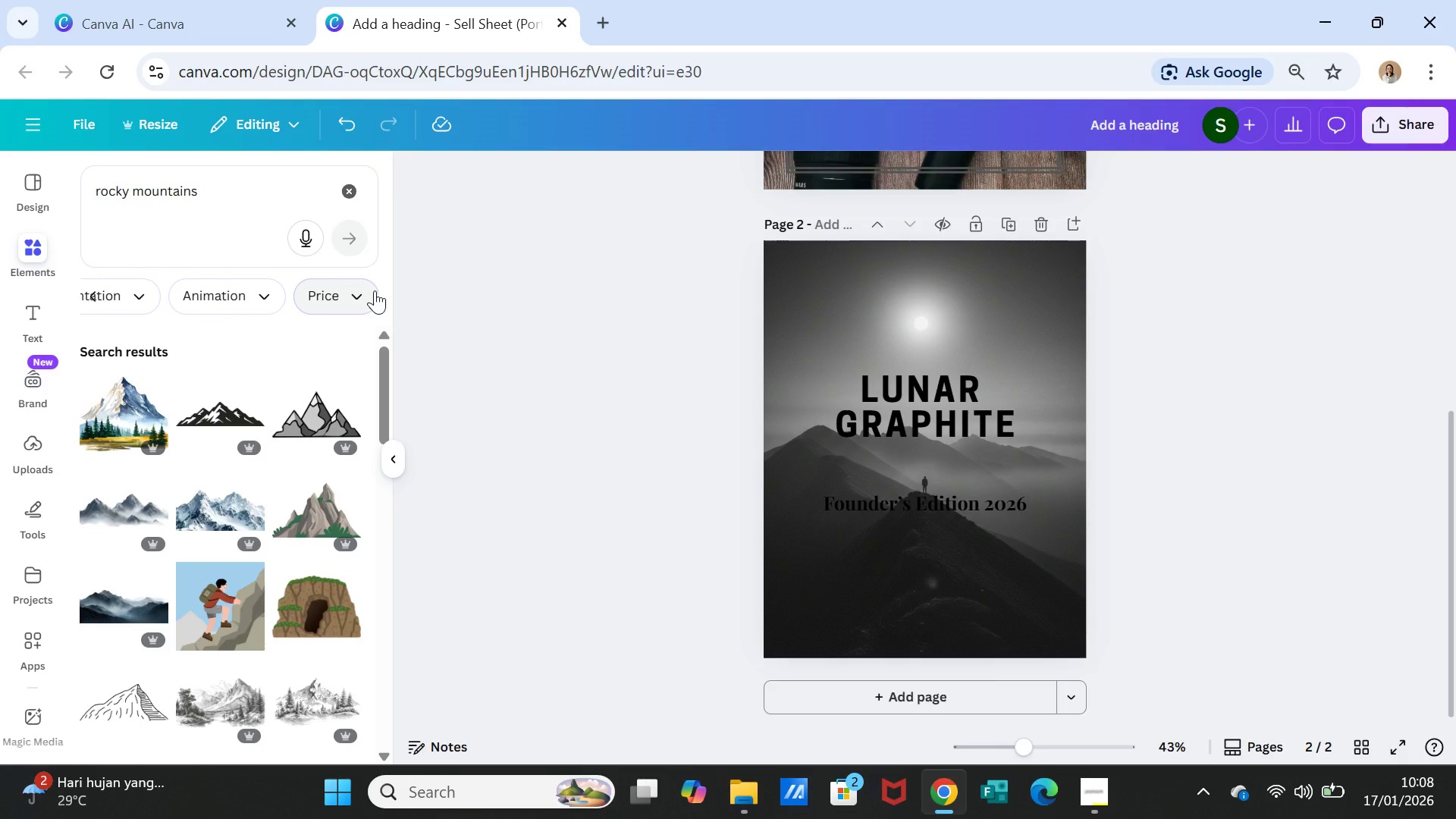 
left_click([375, 290])
 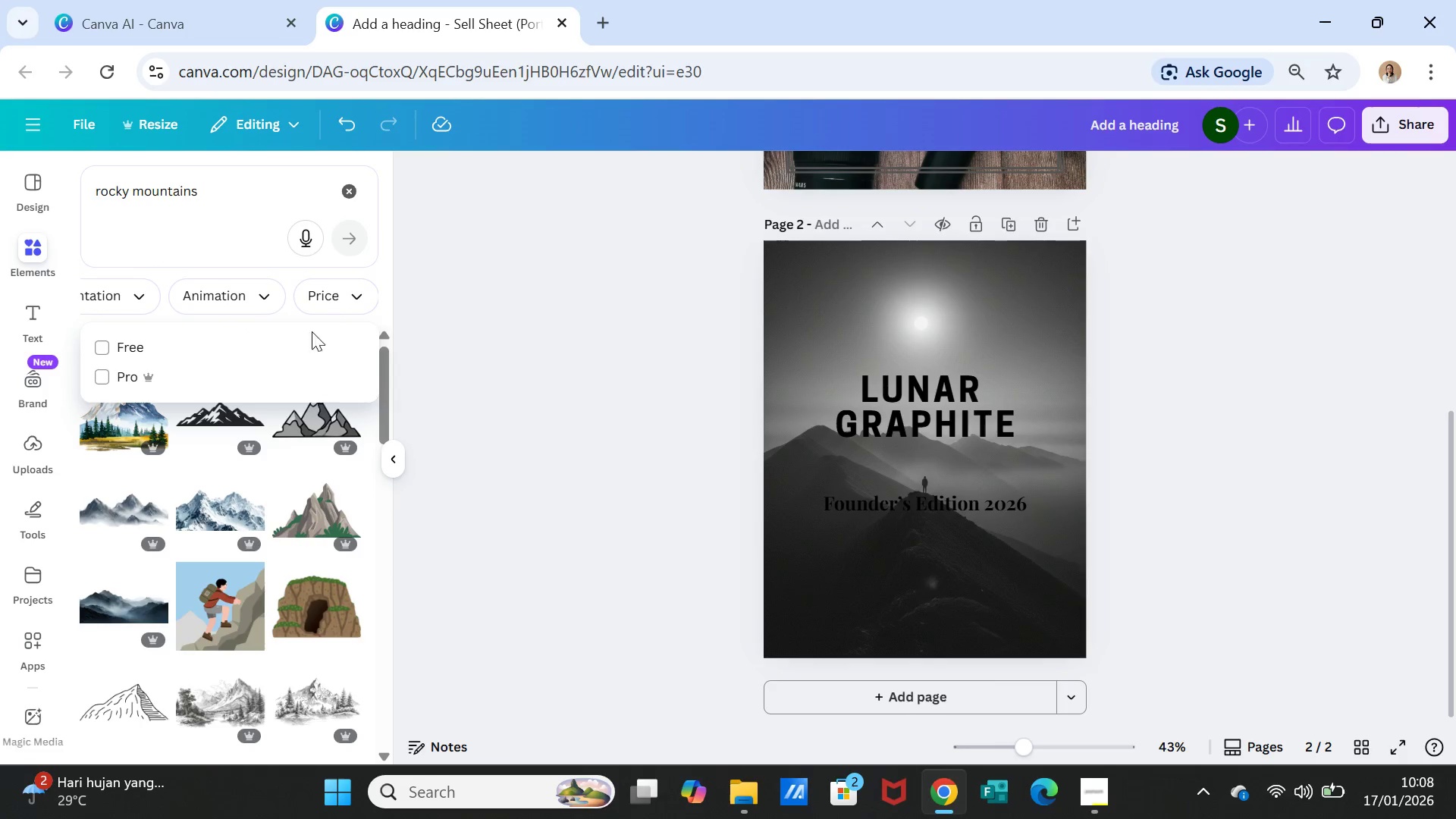 
left_click([506, 344])
 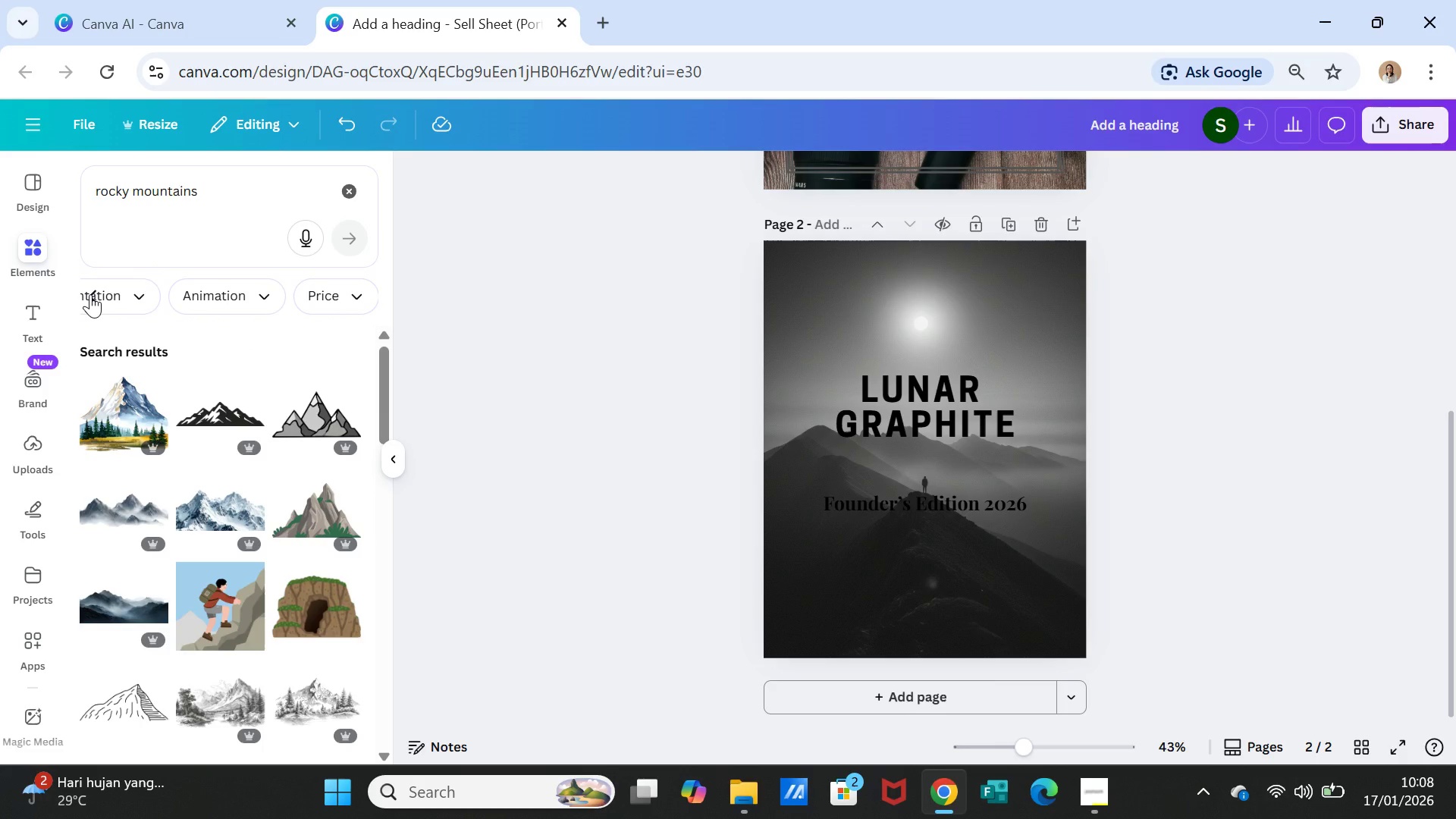 
double_click([90, 294])
 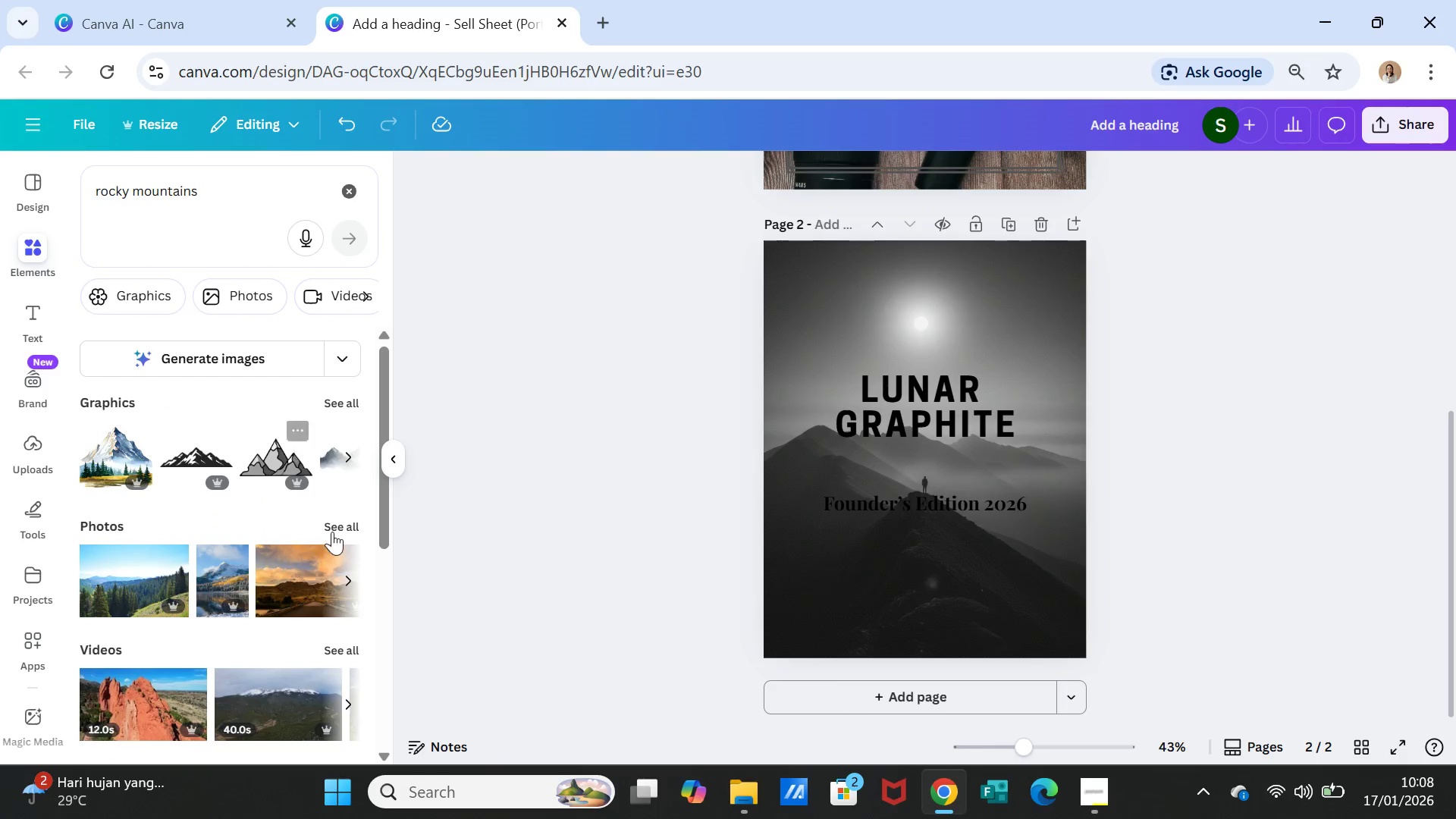 
left_click([344, 532])
 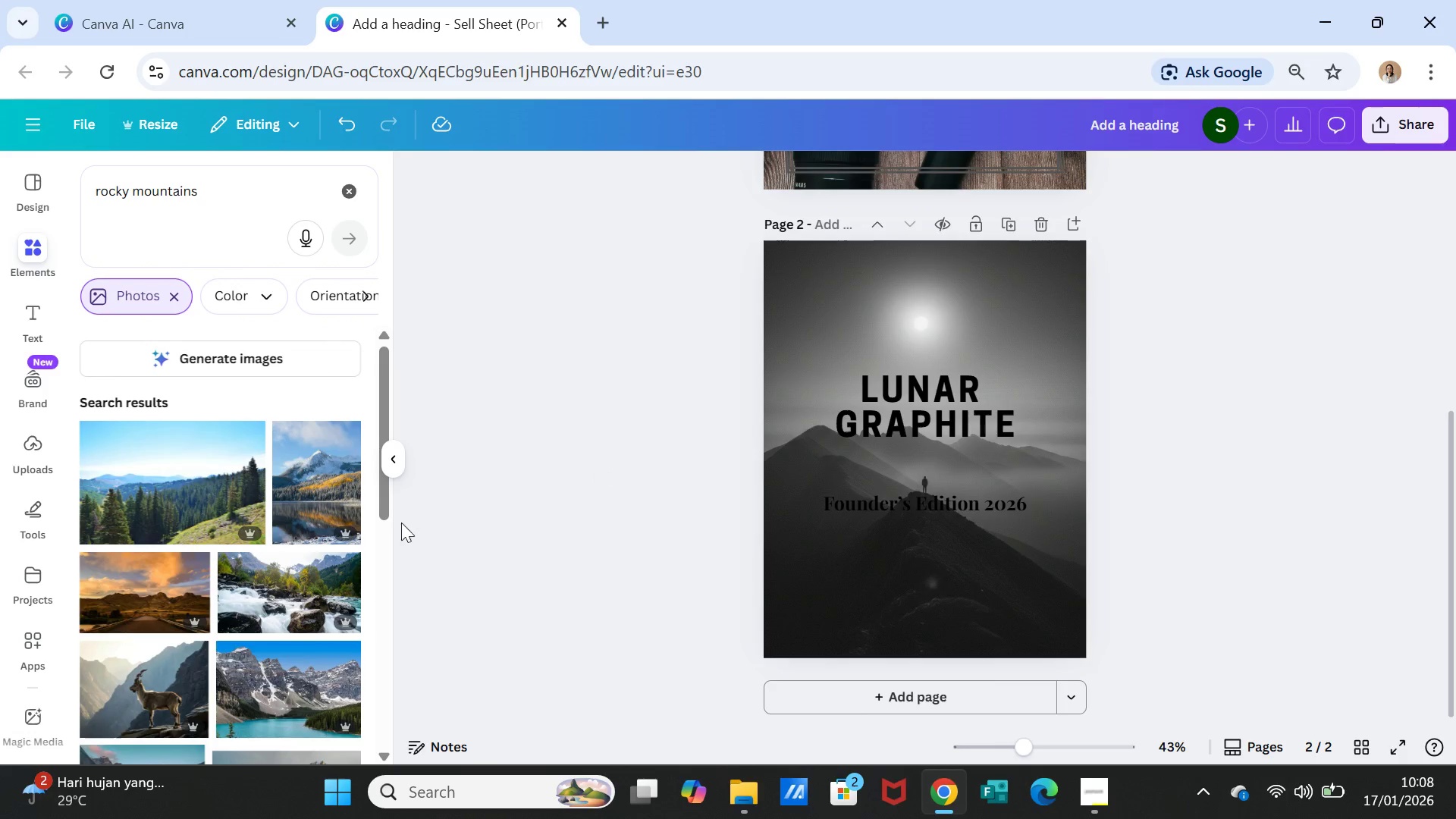 
scroll: coordinate [319, 562], scroll_direction: down, amount: 5.0
 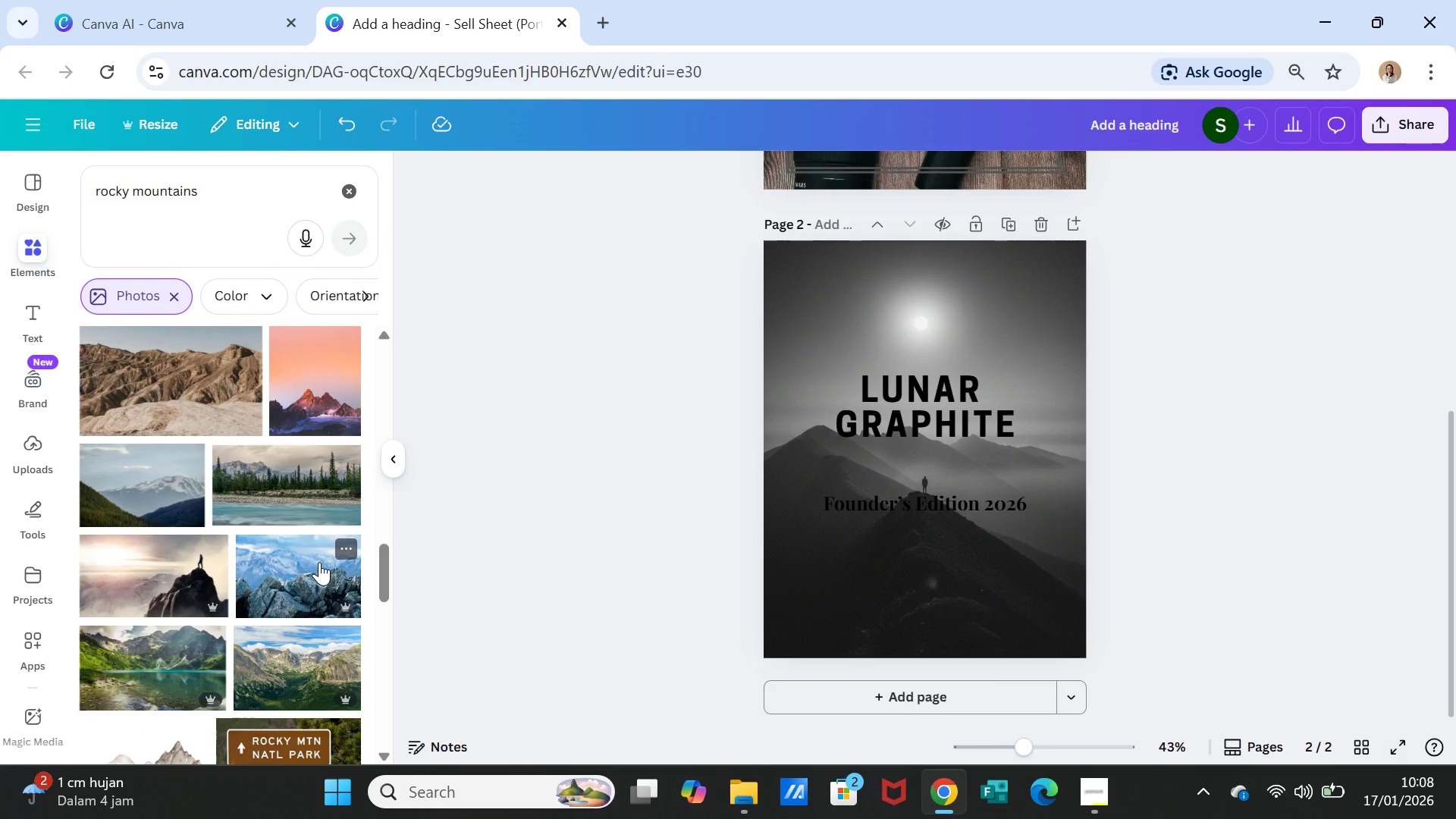 
scroll: coordinate [319, 562], scroll_direction: down, amount: 1.0
 